 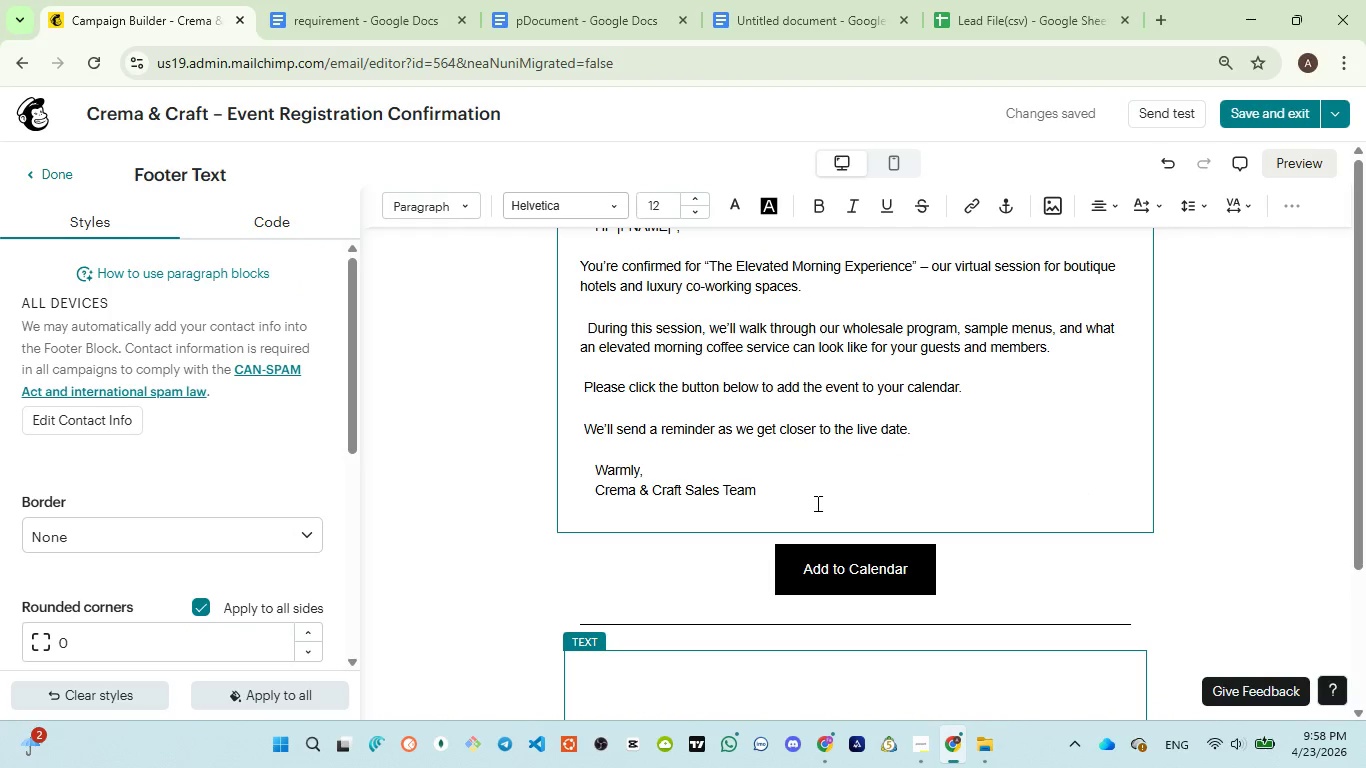 
scroll: coordinate [819, 501], scroll_direction: up, amount: 5.0
 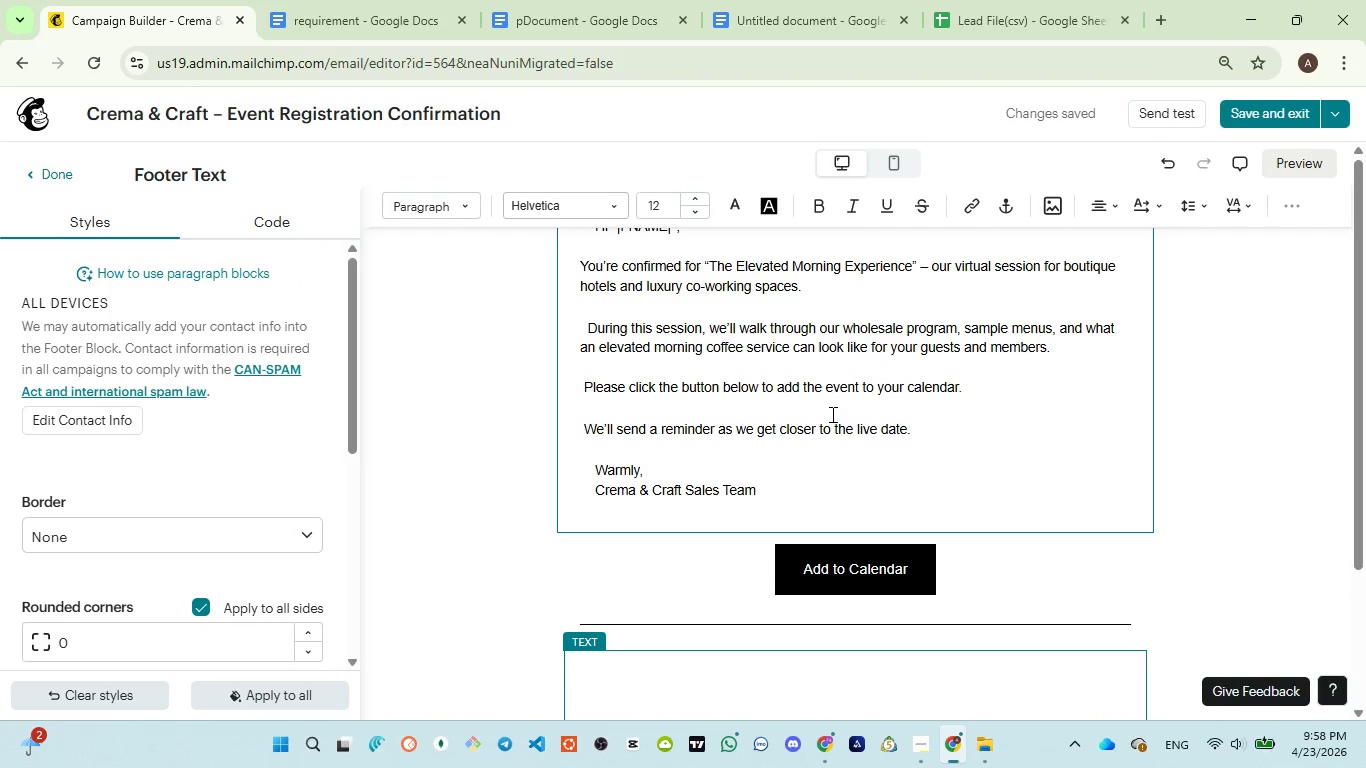 
scroll: coordinate [831, 414], scroll_direction: down, amount: 1.0
 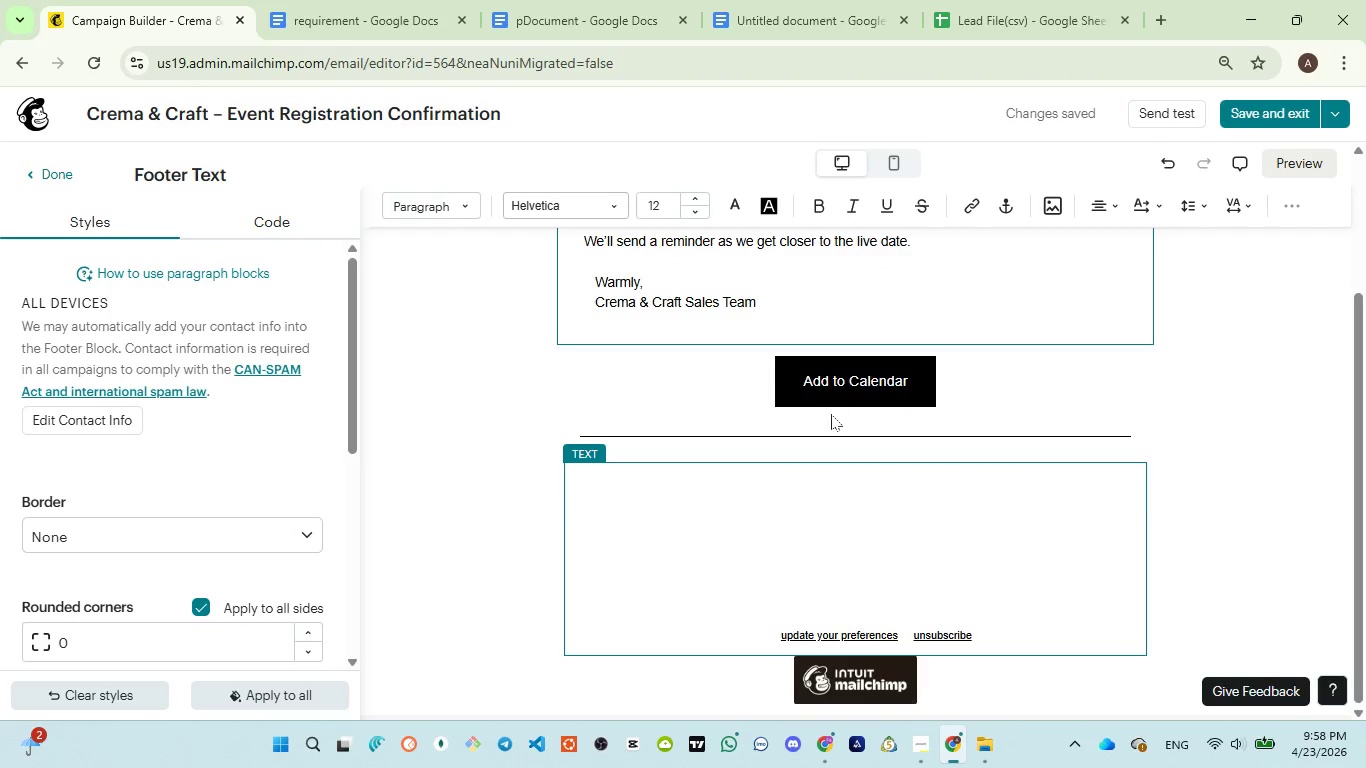 
scroll: coordinate [824, 435], scroll_direction: up, amount: 5.0
 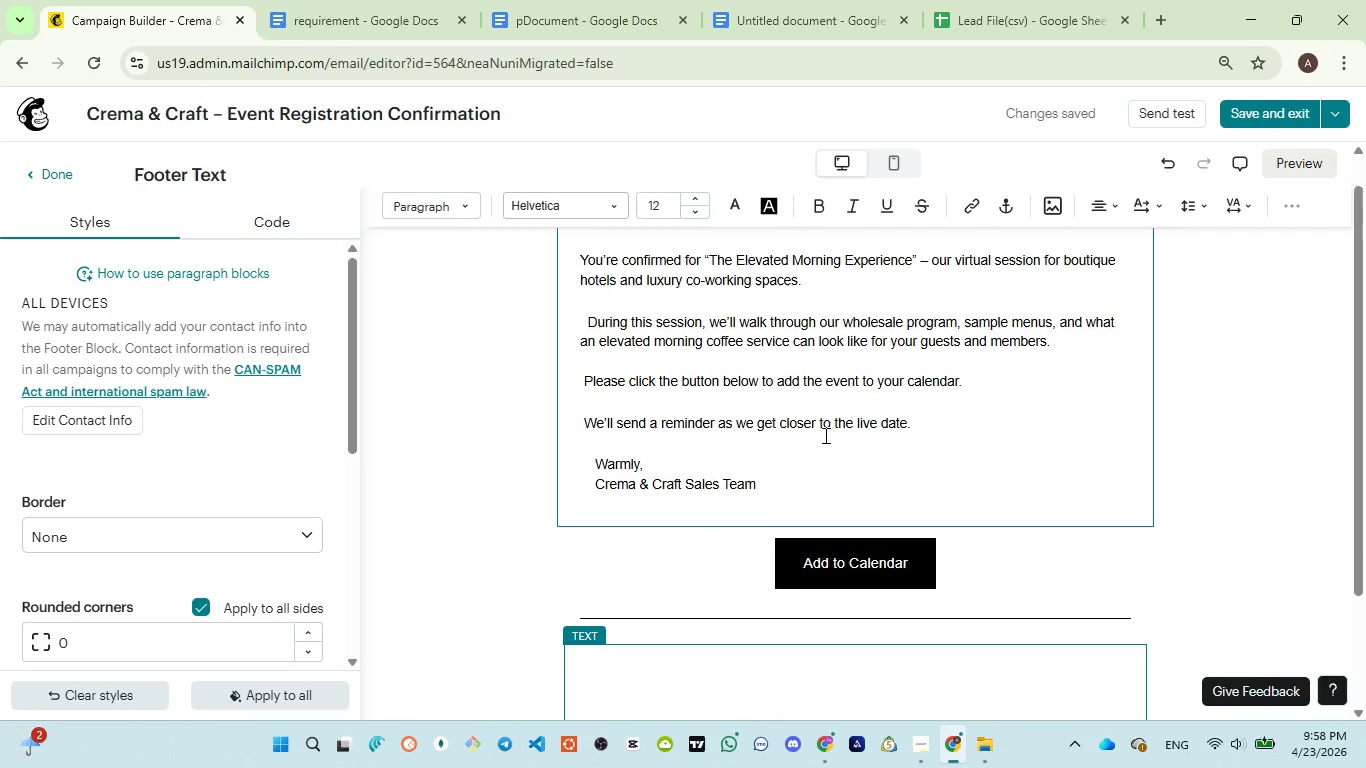 
scroll: coordinate [824, 436], scroll_direction: down, amount: 6.0
 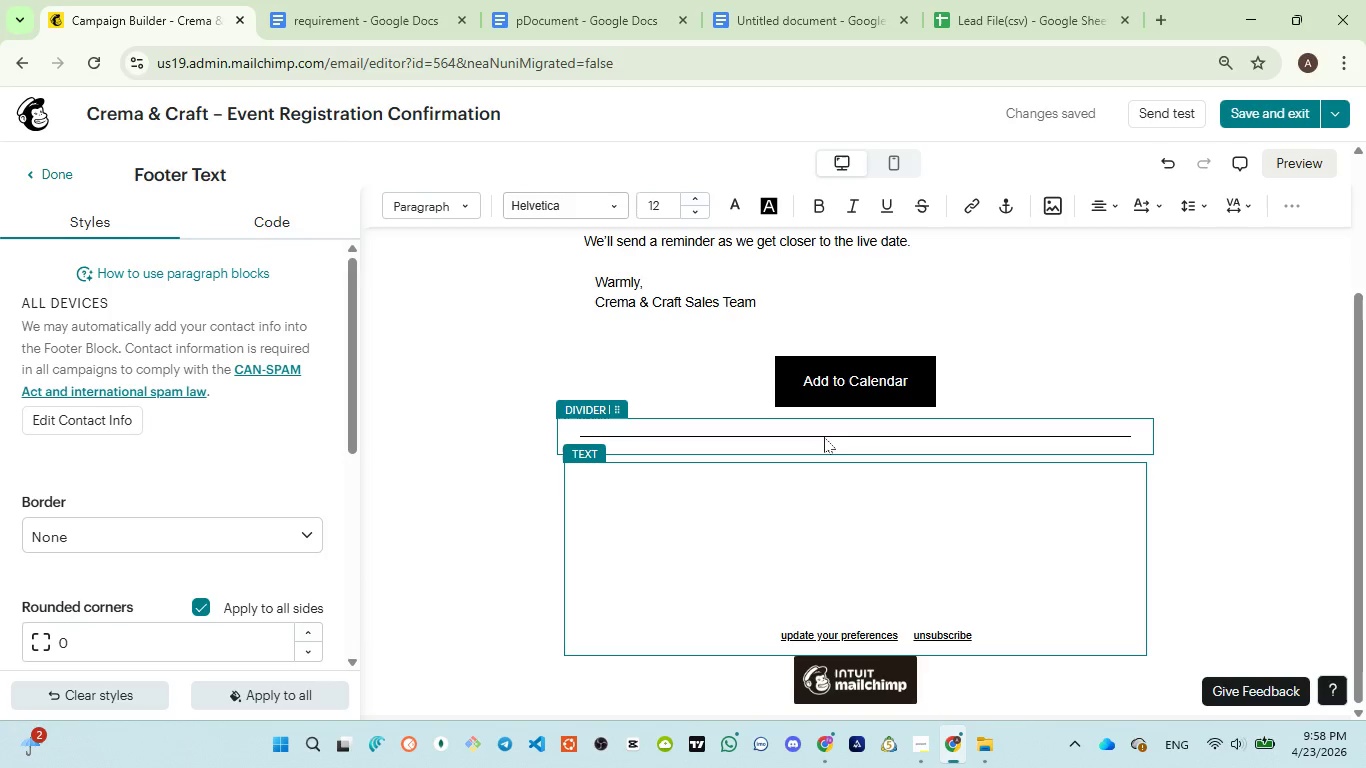 
key(Control+Z)
 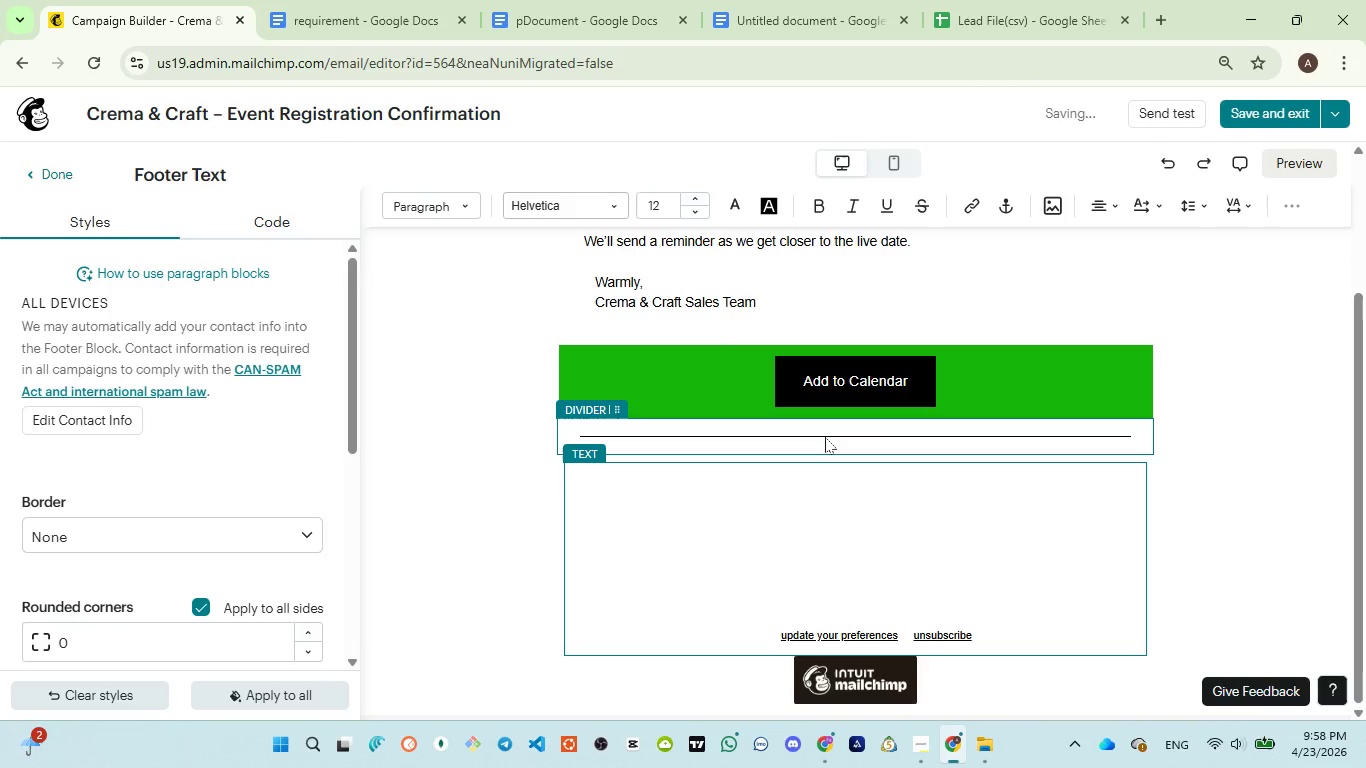 
key(Control+Z)
 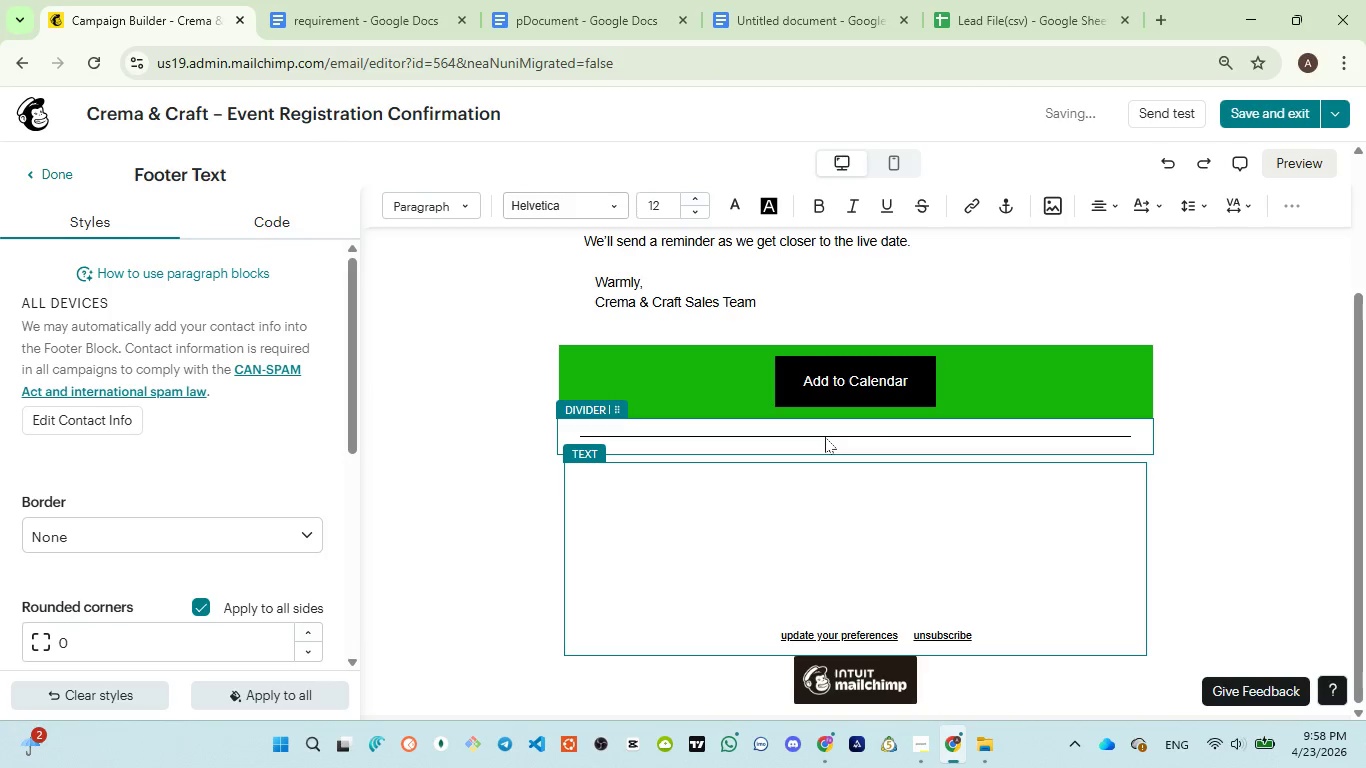 
key(Control+Z)
 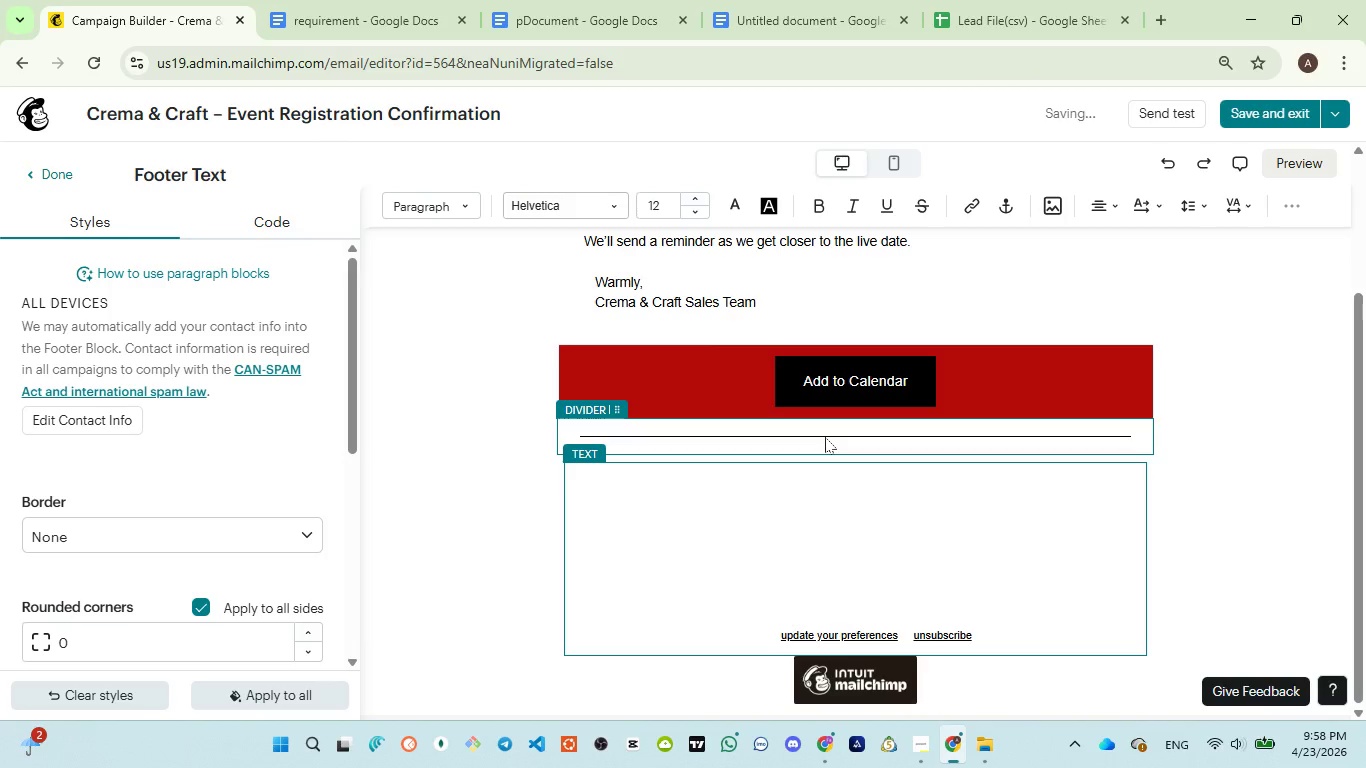 
key(Control+Z)
 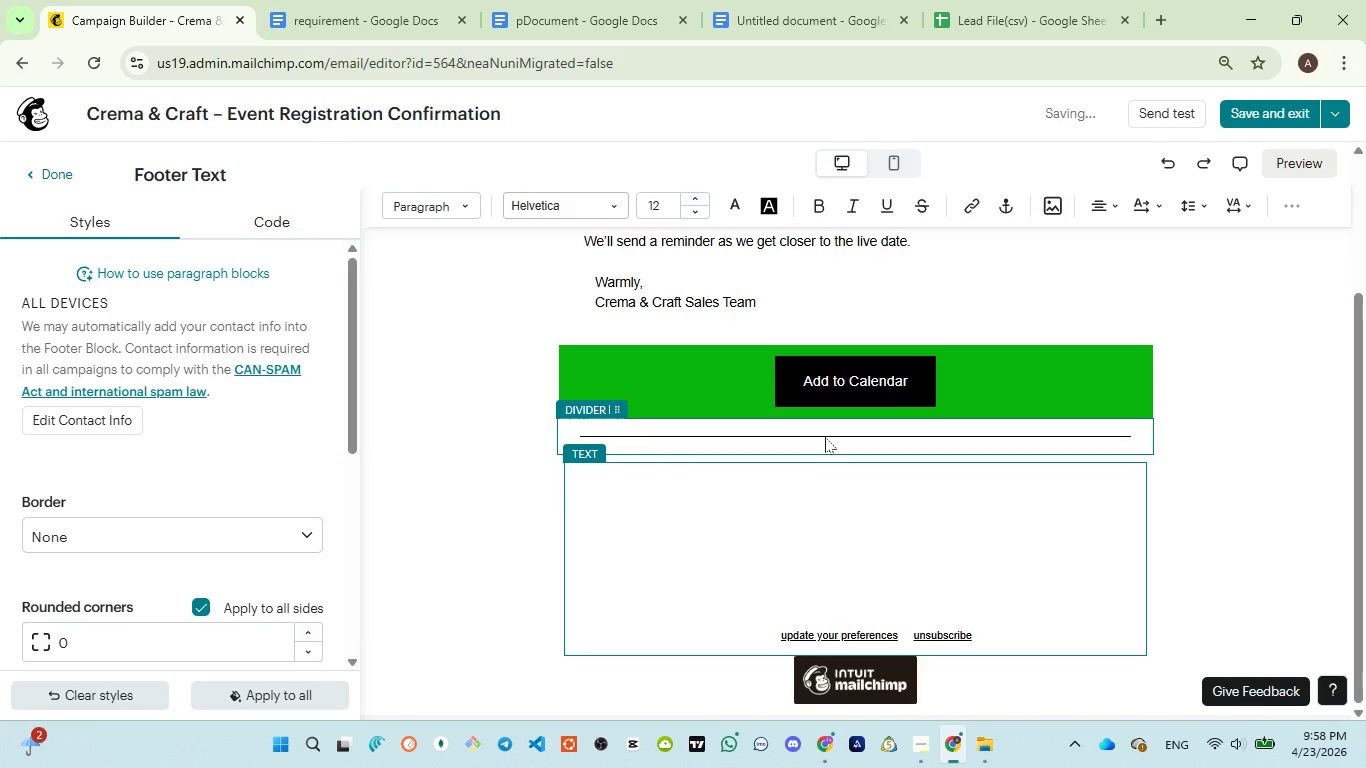 
key(Control+Z)
 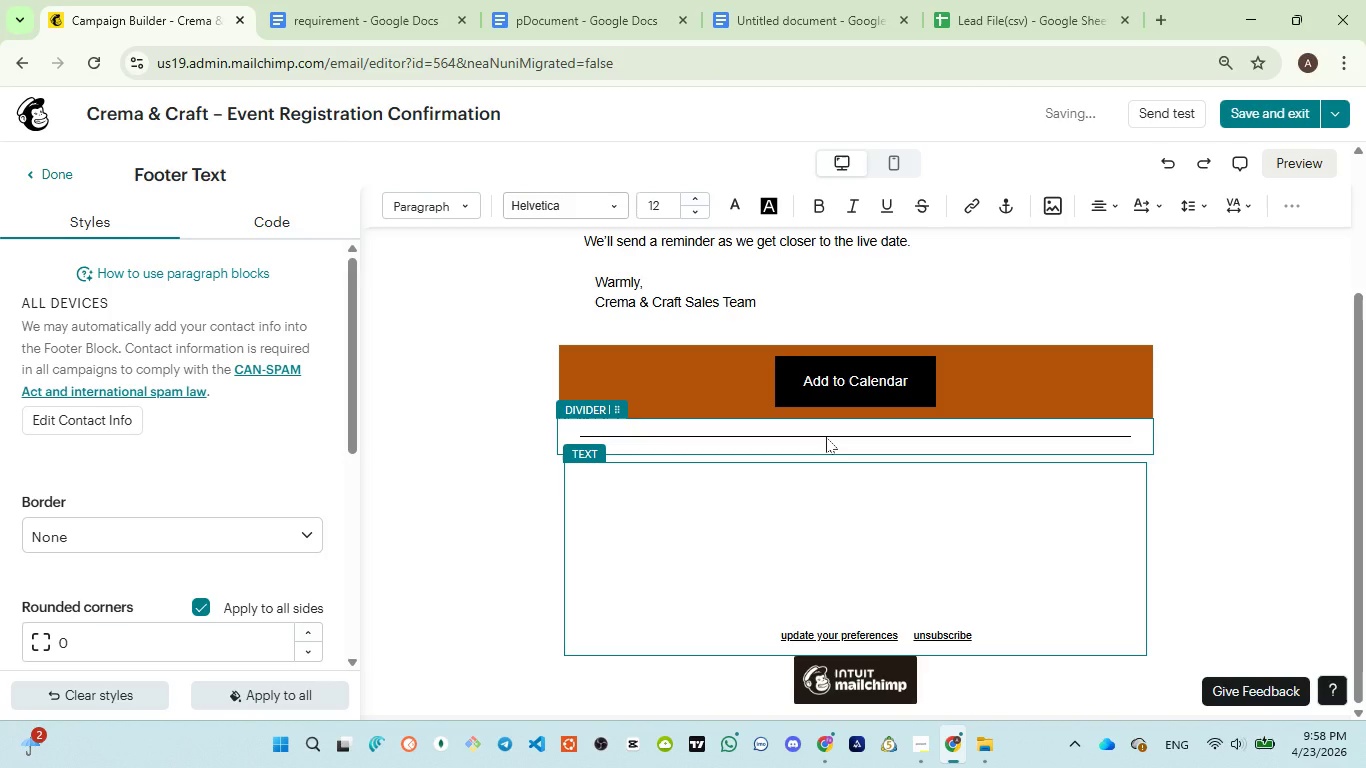 
key(Control+Z)
 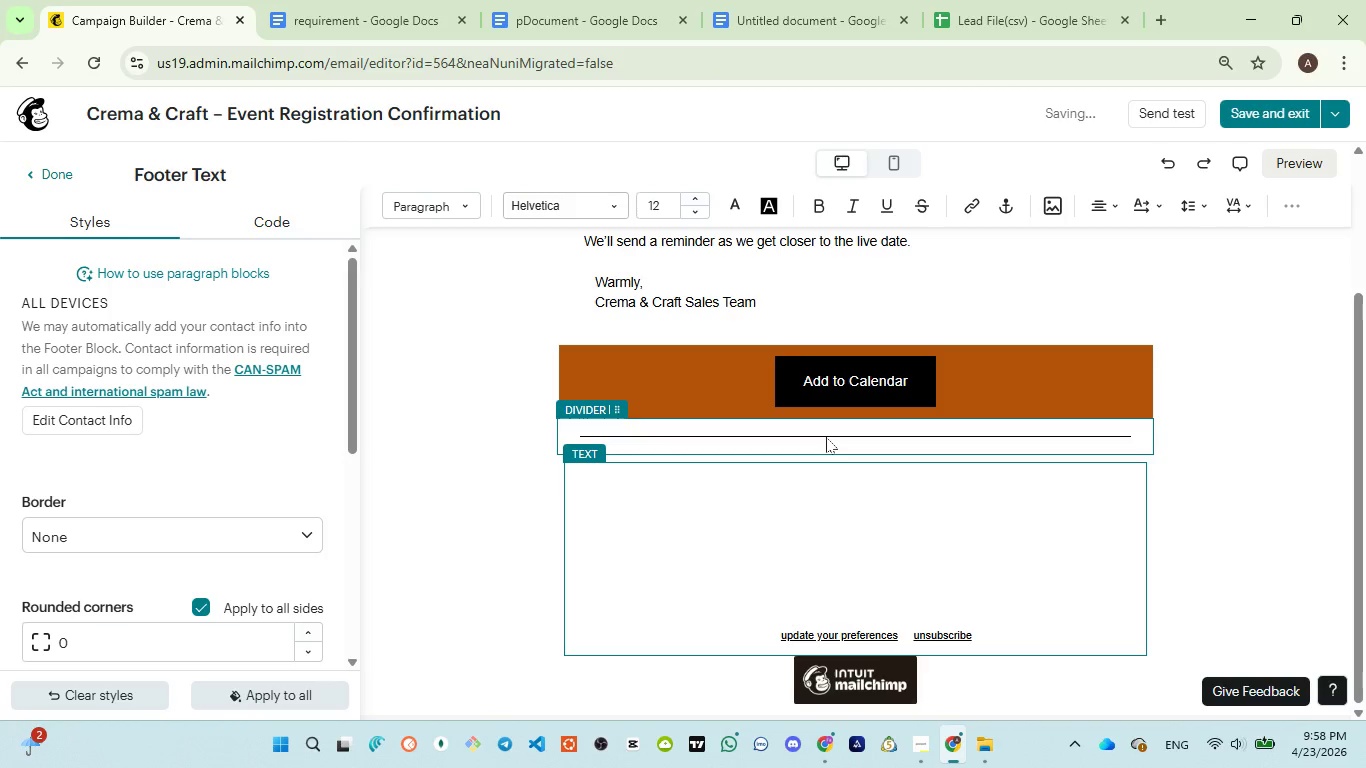 
key(Control+Z)
 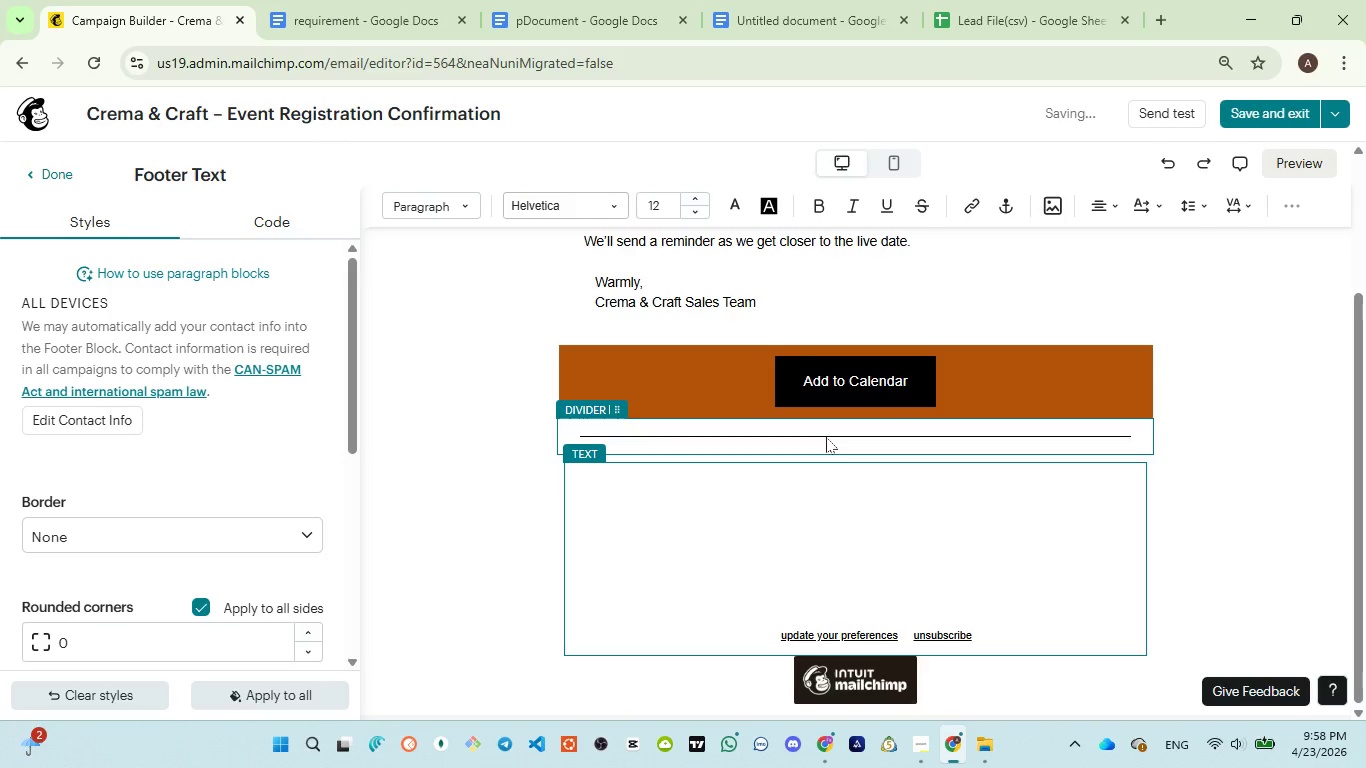 
key(Control+Z)
 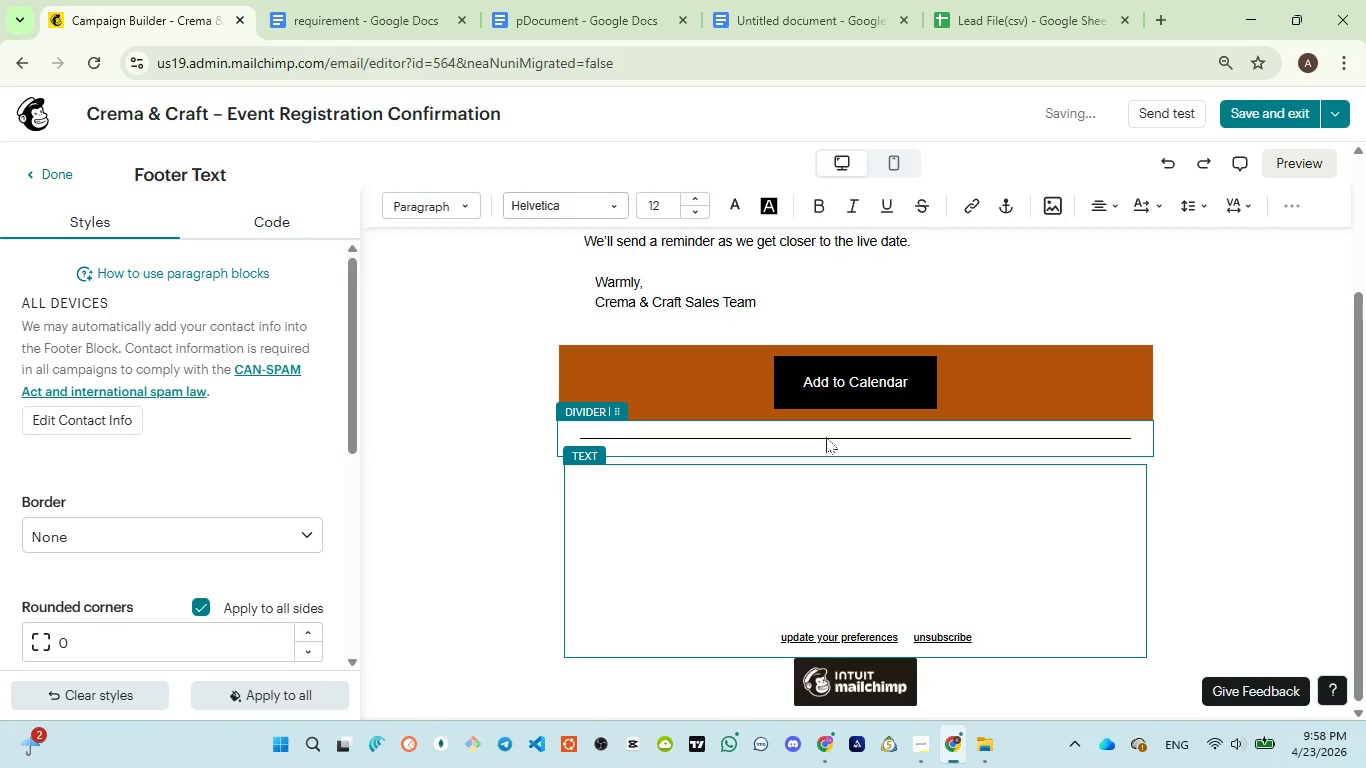 
key(Control+Z)
 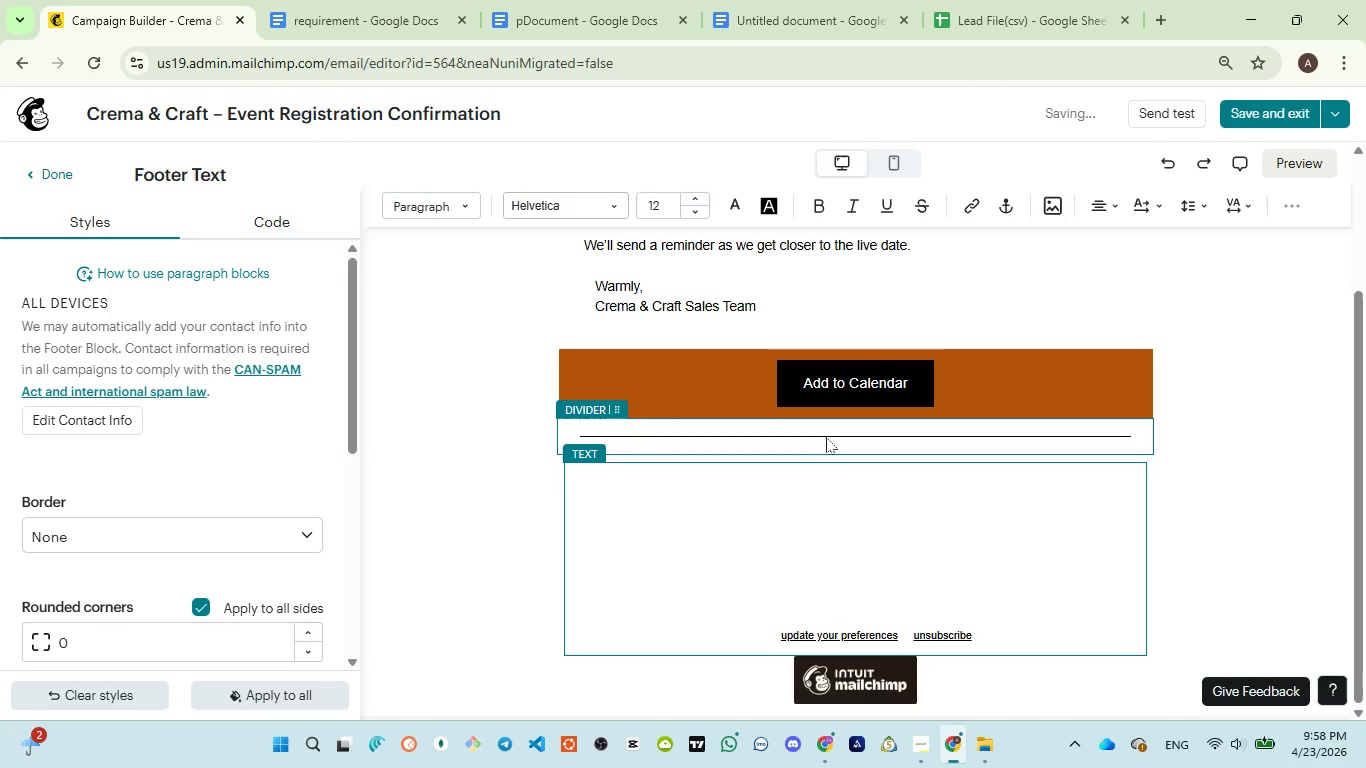 
key(Control+Z)
 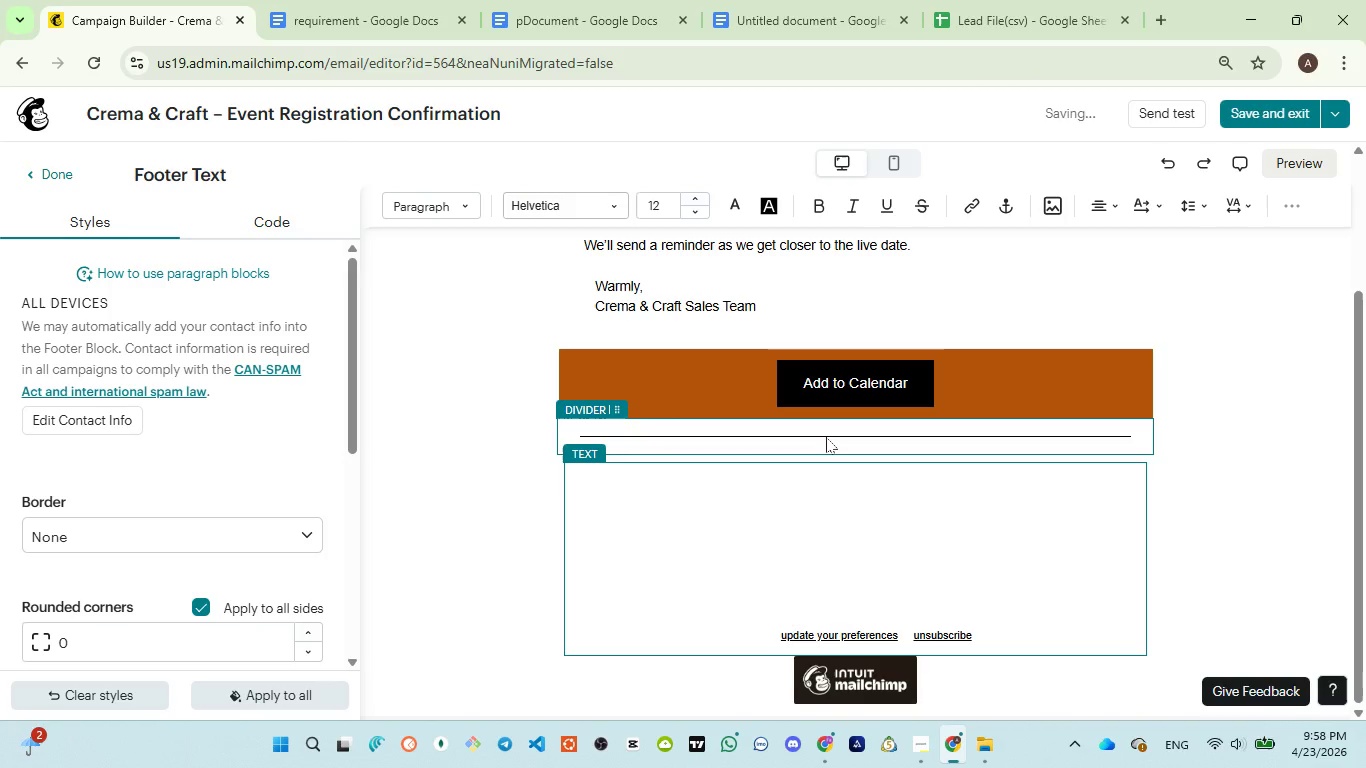 
key(Control+Z)
 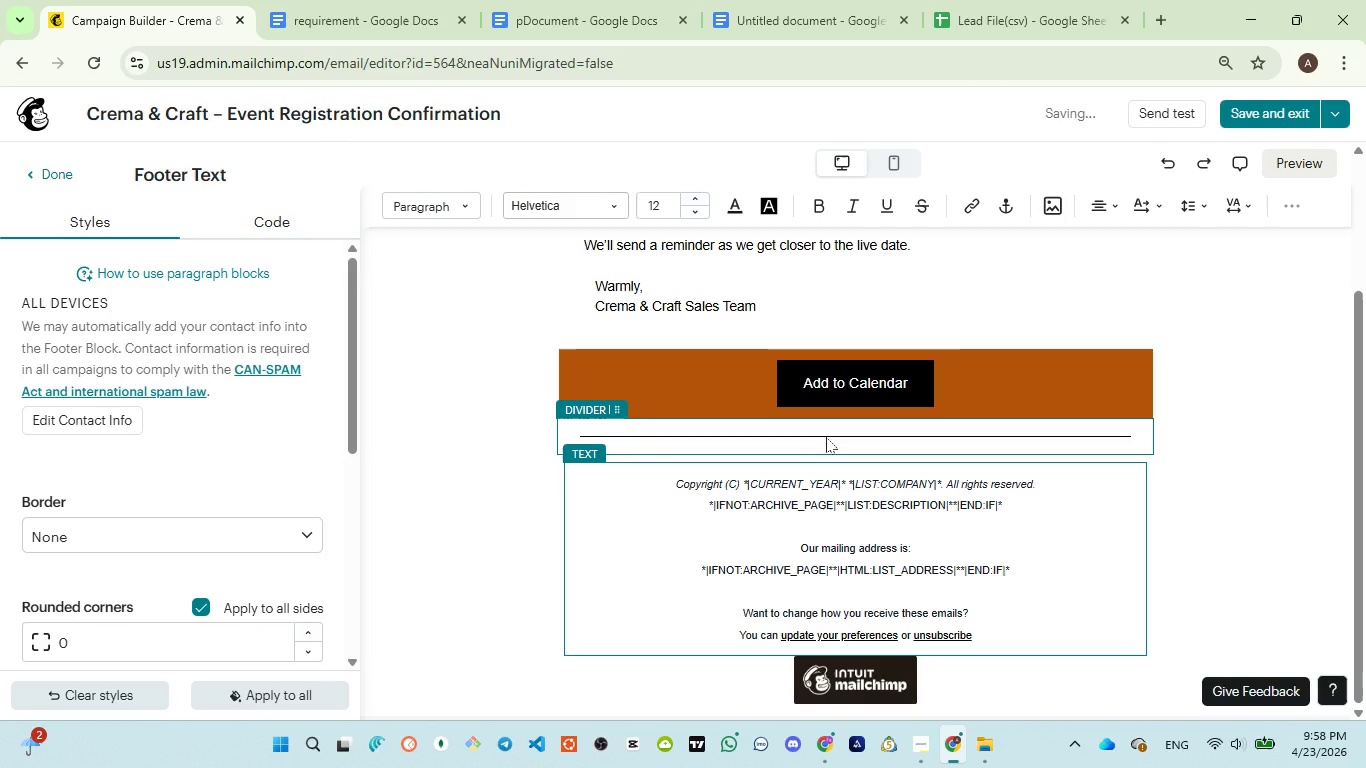 
key(Control+Z)
 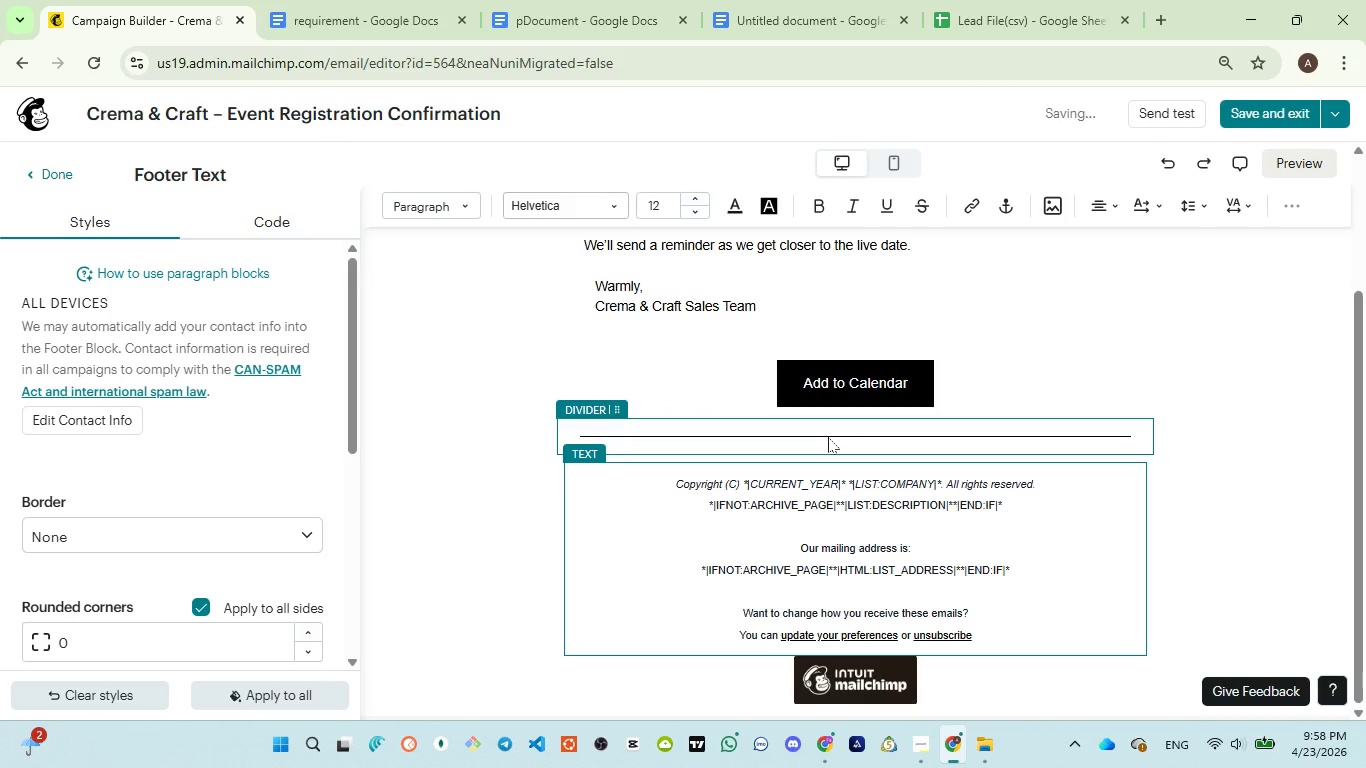 
scroll: coordinate [919, 403], scroll_direction: up, amount: 17.0
 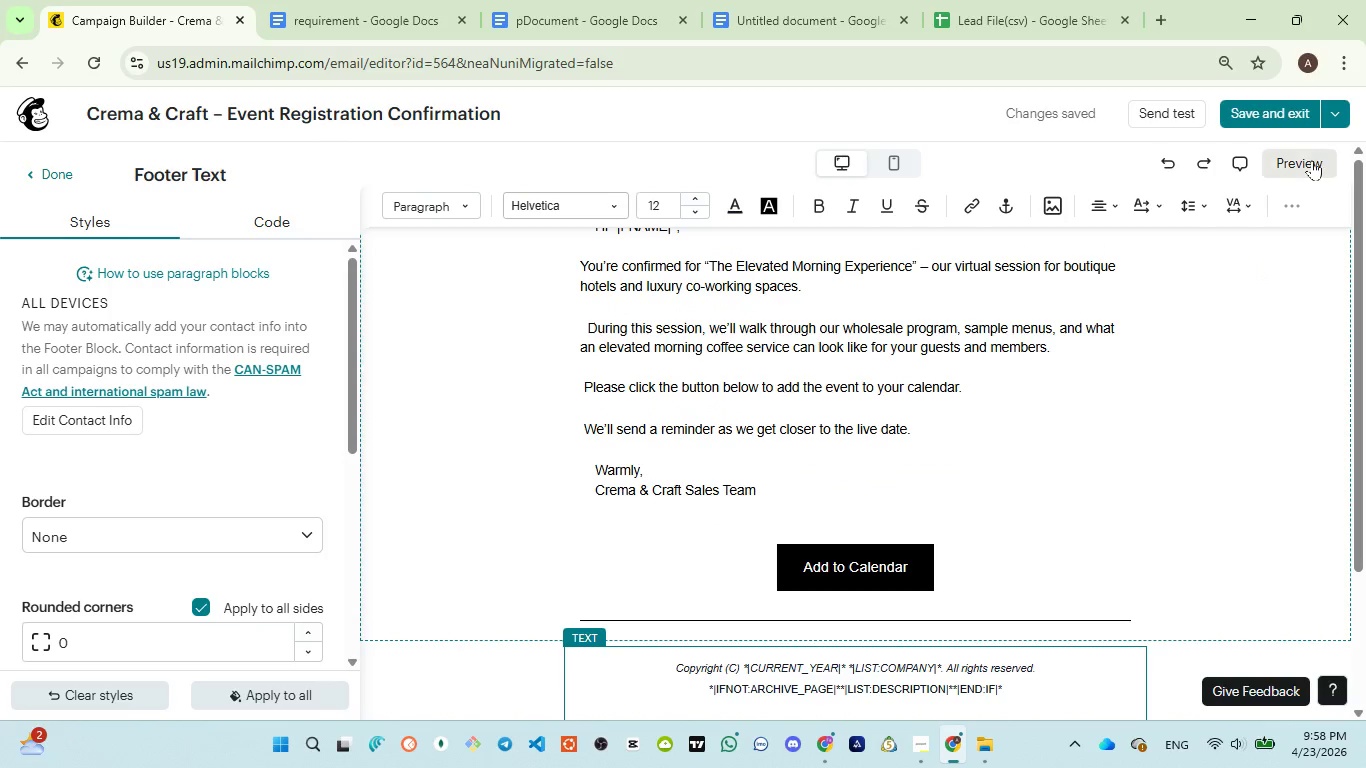 
left_click([1310, 161])
 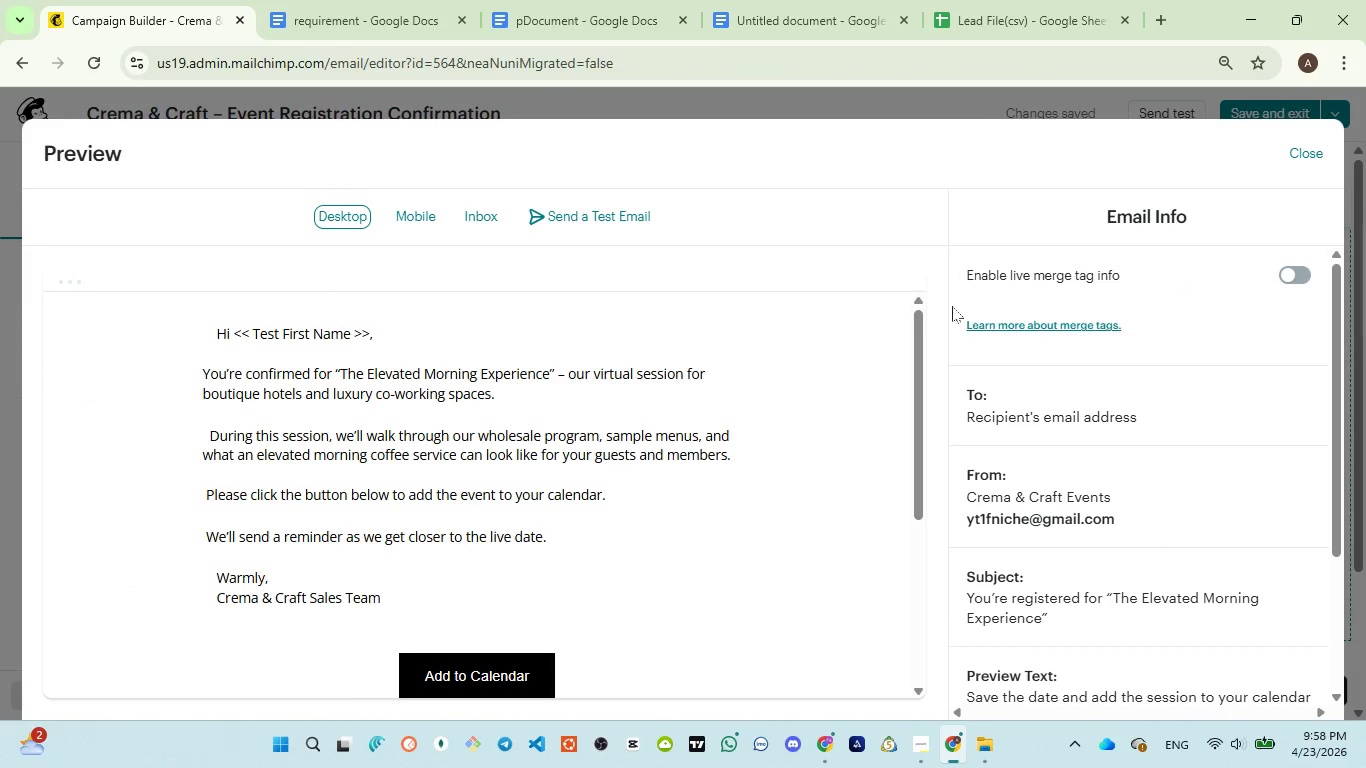 
wait(5.8)
 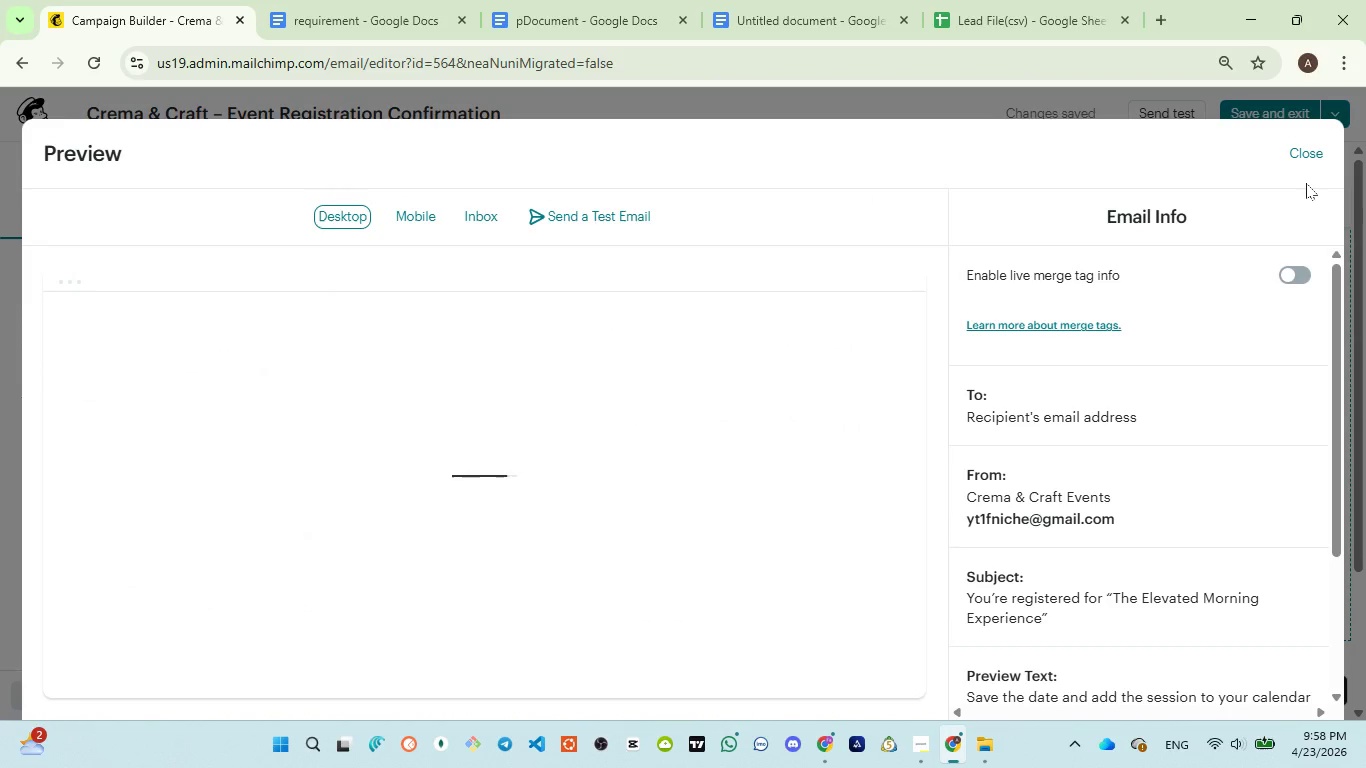 
left_click([1287, 270])
 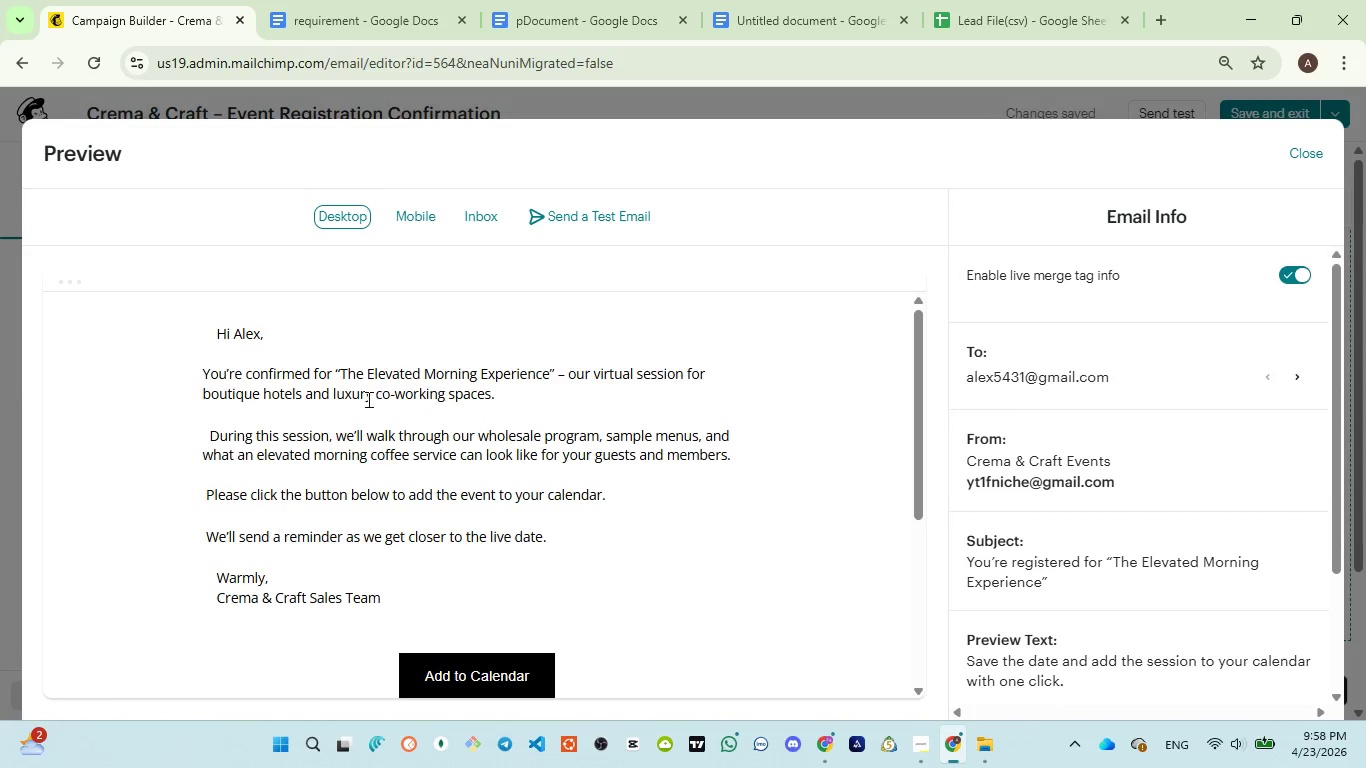 
double_click([249, 334])
 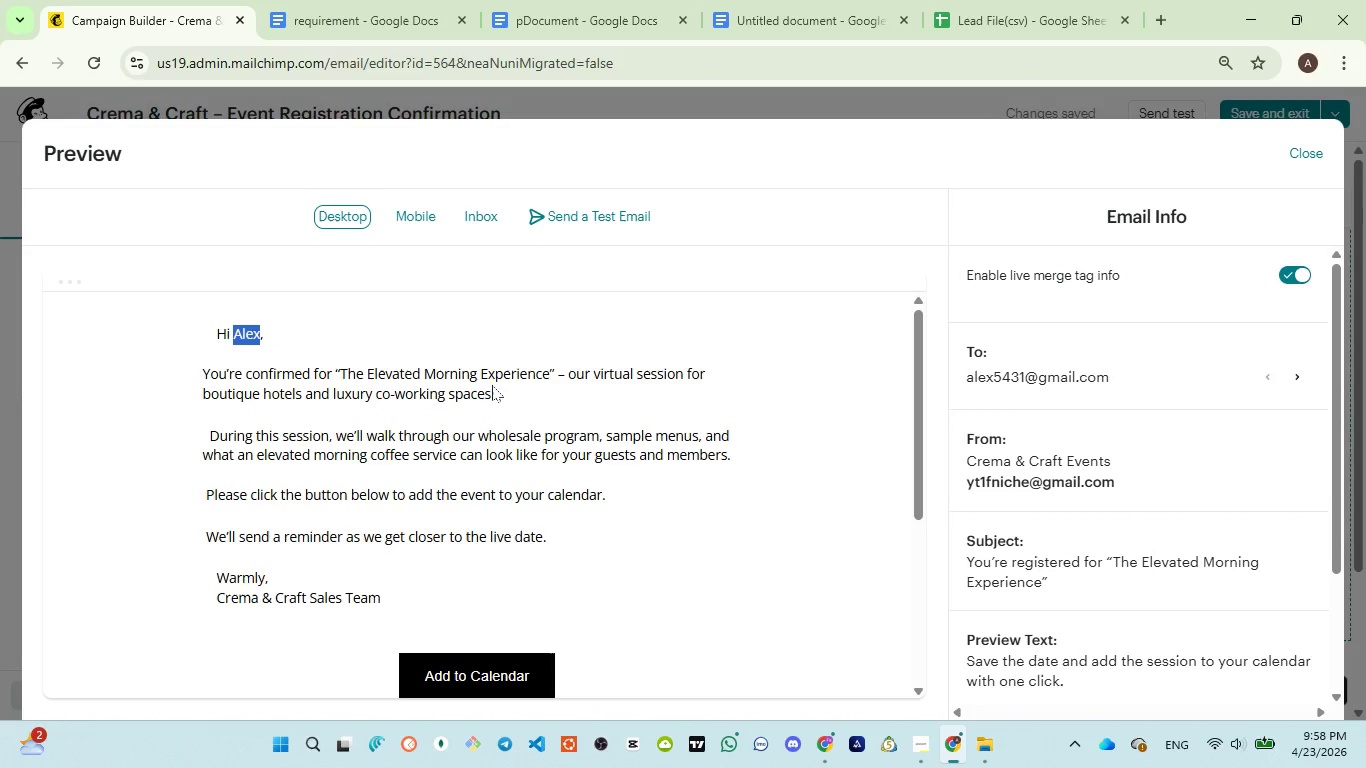 
scroll: coordinate [513, 476], scroll_direction: down, amount: 6.0
 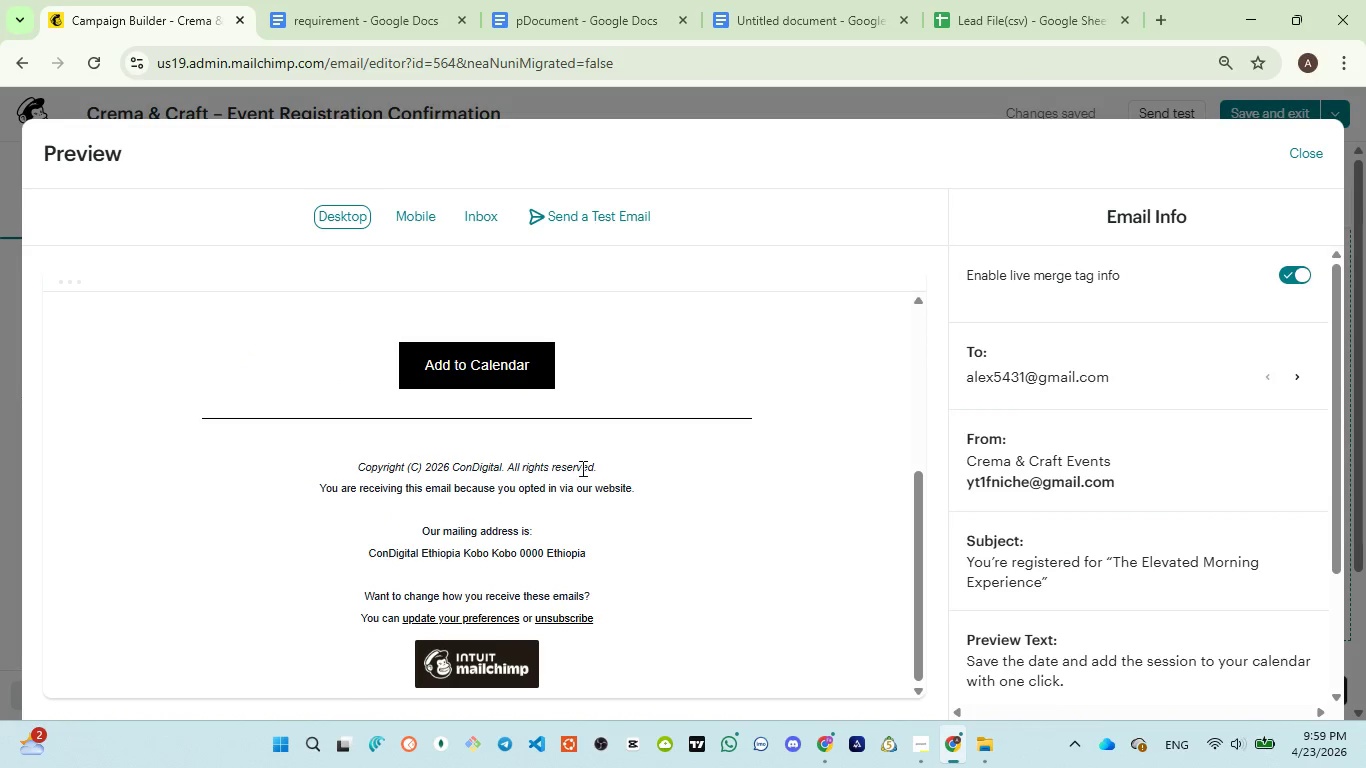 
scroll: coordinate [650, 448], scroll_direction: up, amount: 4.0
 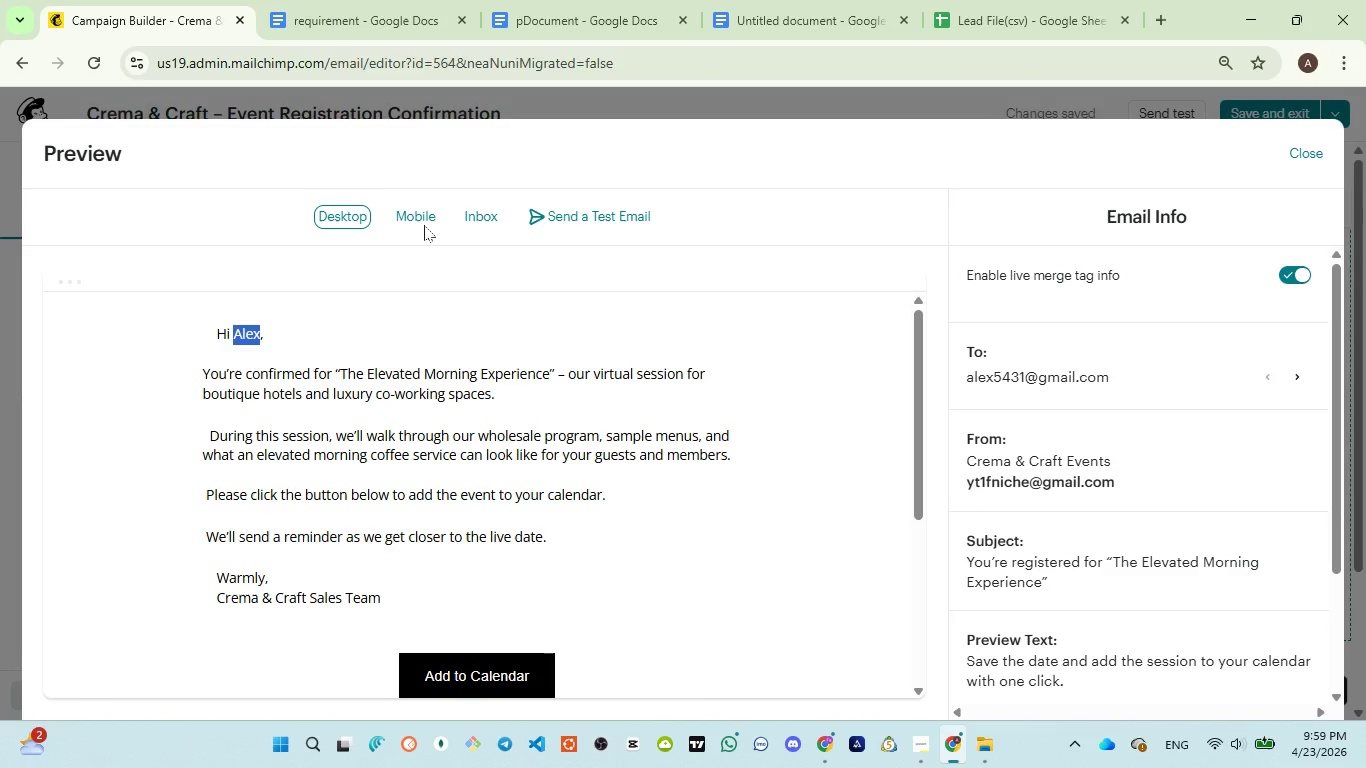 
left_click([422, 219])
 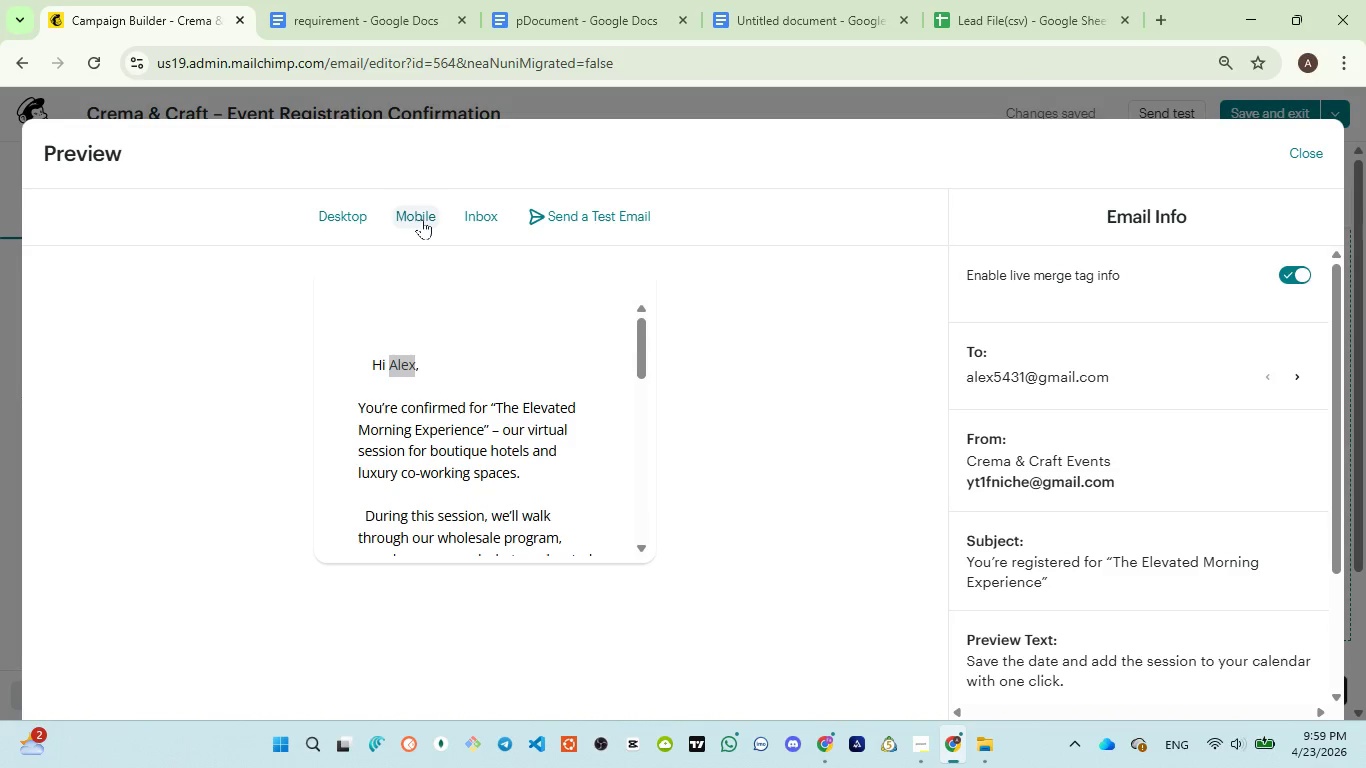 
wait(18.09)
 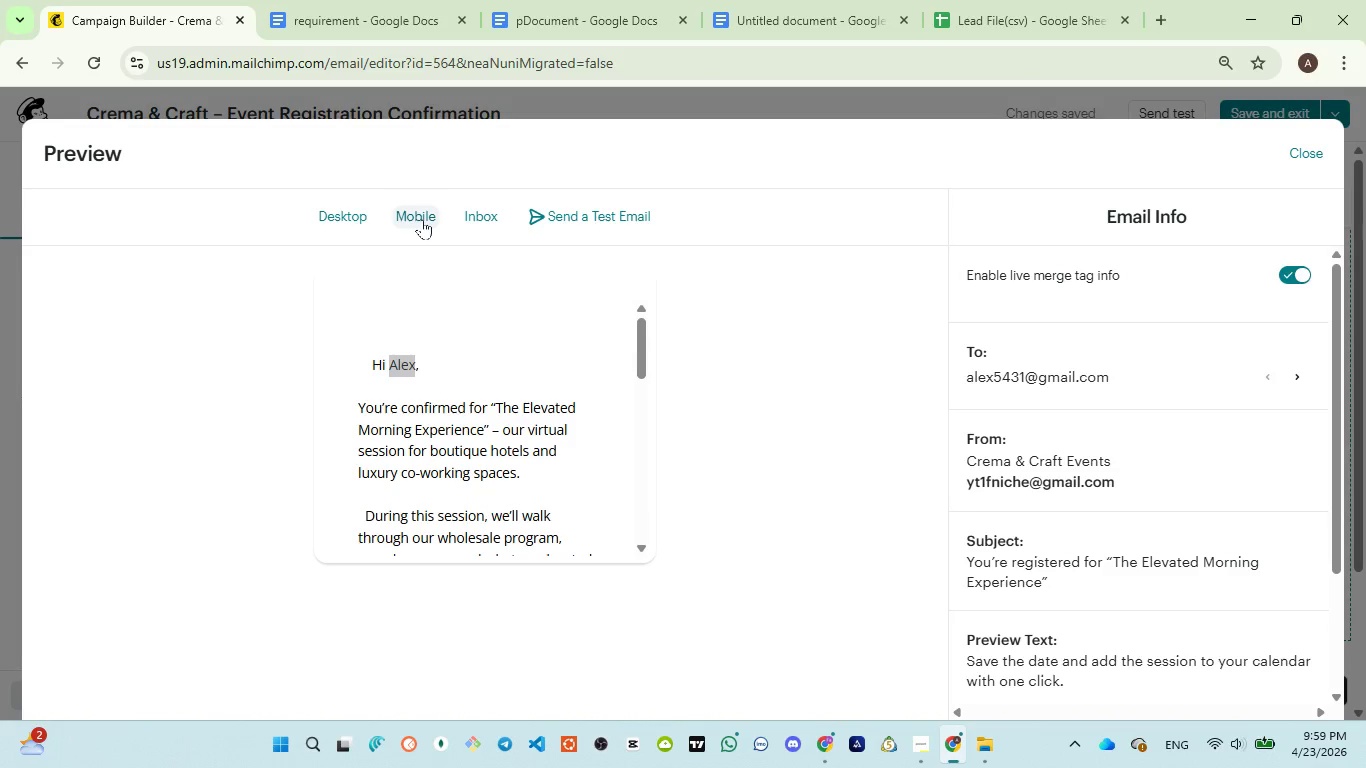 
scroll: coordinate [481, 353], scroll_direction: up, amount: 5.0
 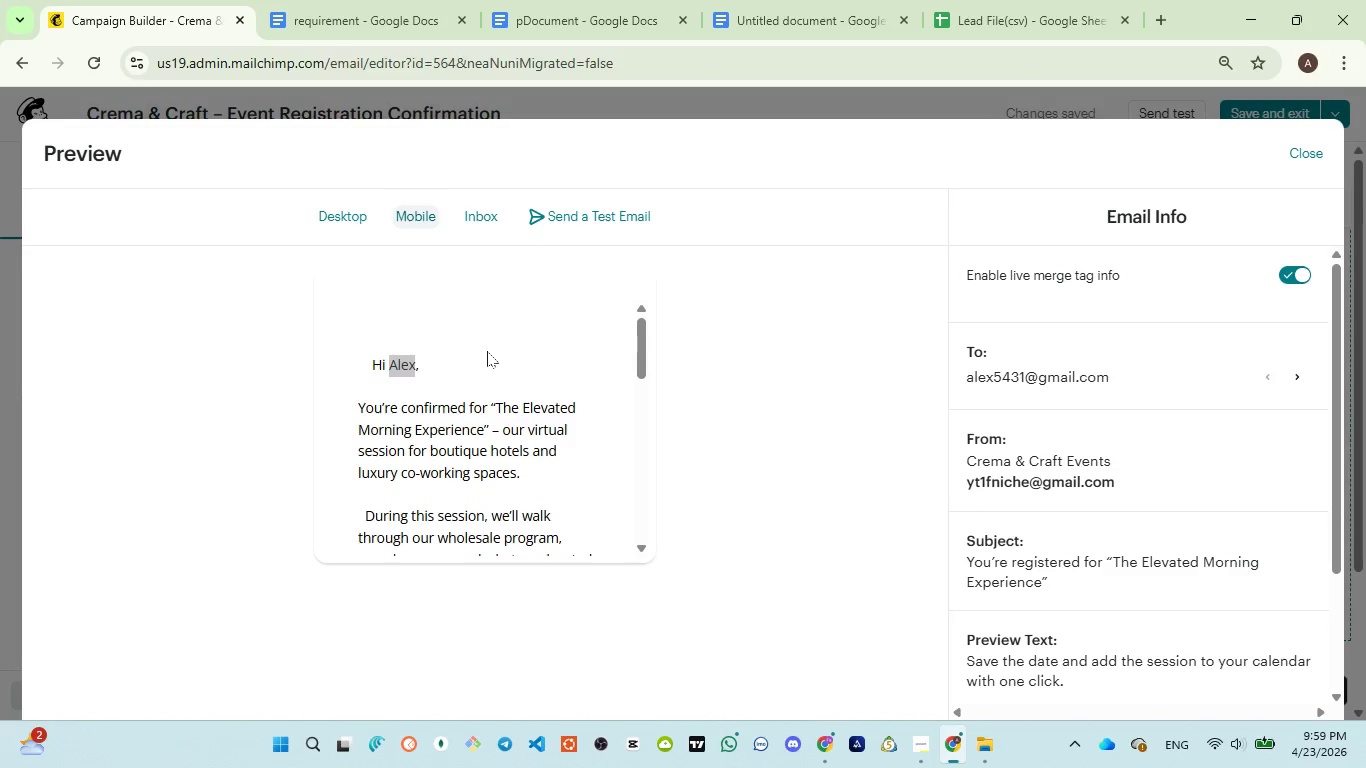 
scroll: coordinate [491, 349], scroll_direction: down, amount: 5.0
 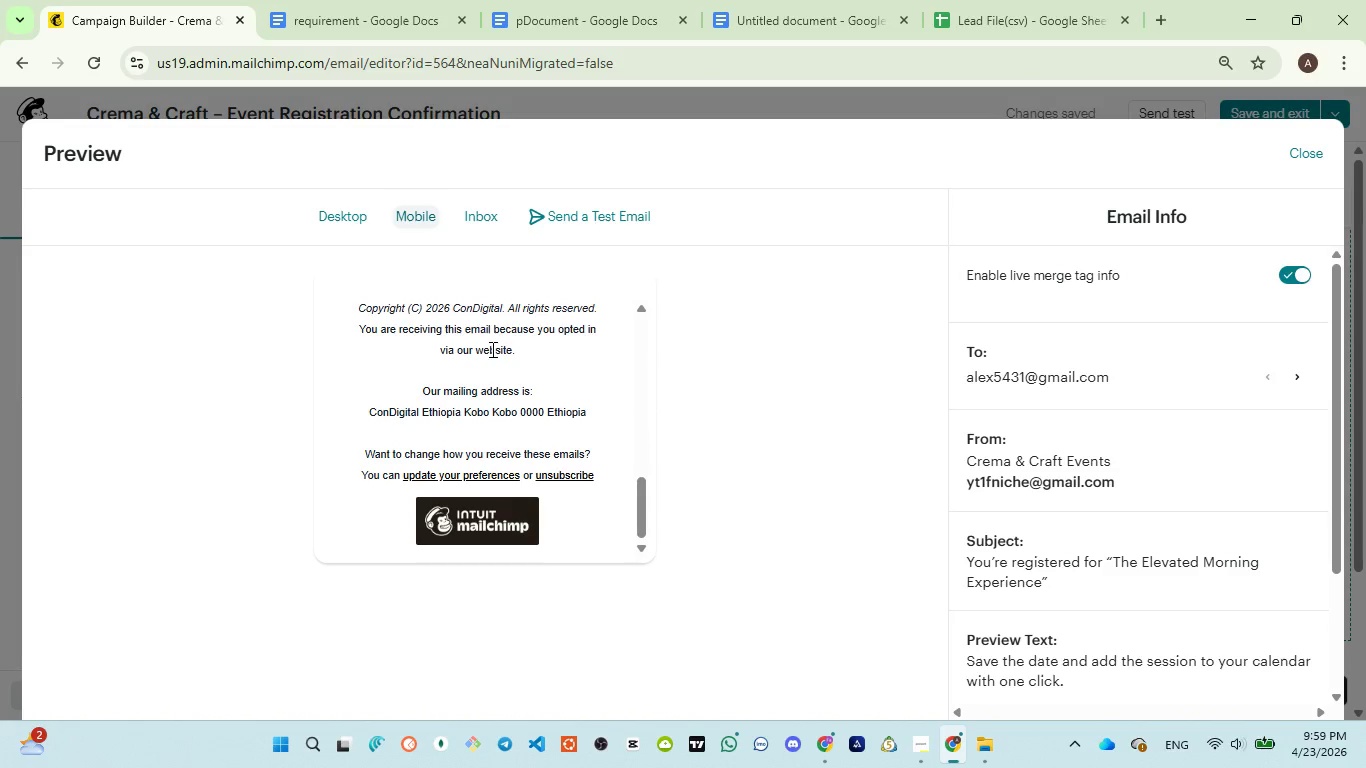 
scroll: coordinate [493, 349], scroll_direction: up, amount: 18.0
 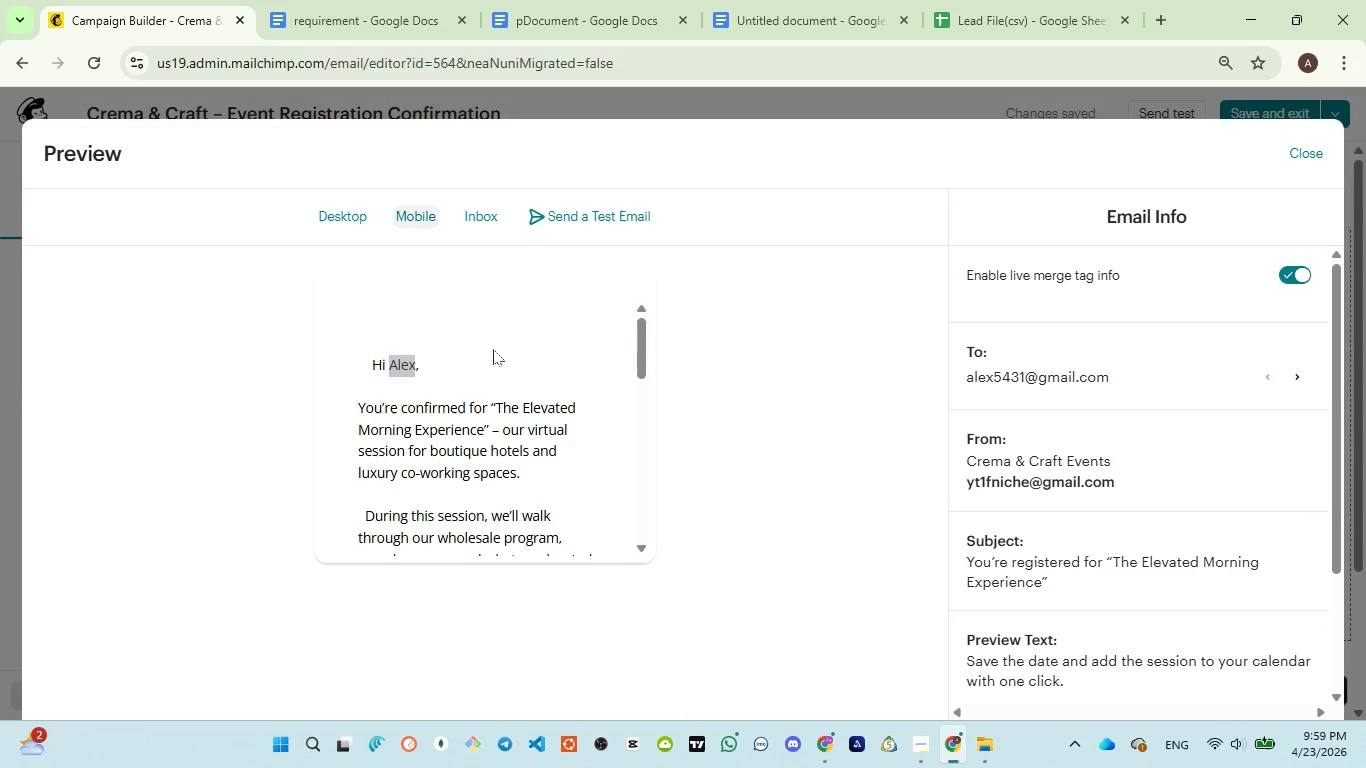 
scroll: coordinate [493, 349], scroll_direction: down, amount: 3.0
 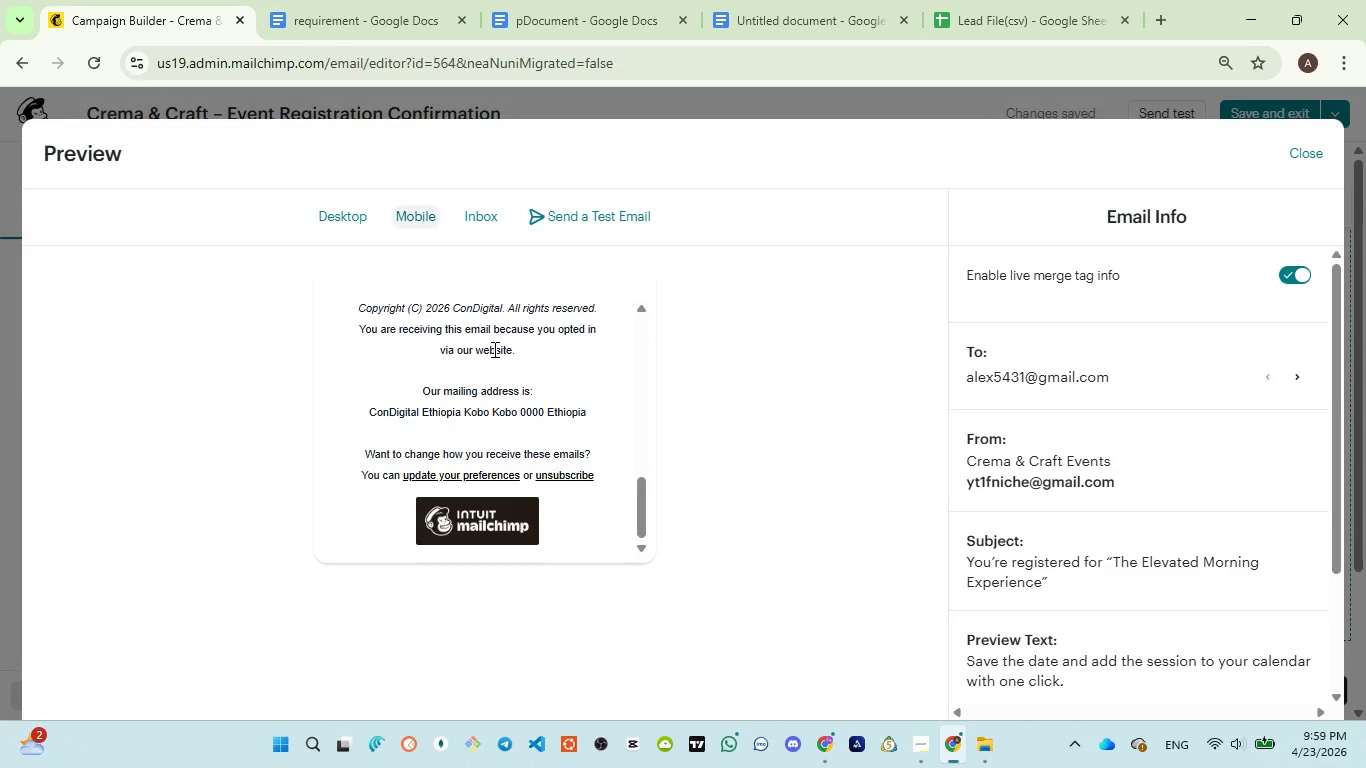 
scroll: coordinate [500, 349], scroll_direction: up, amount: 16.0
 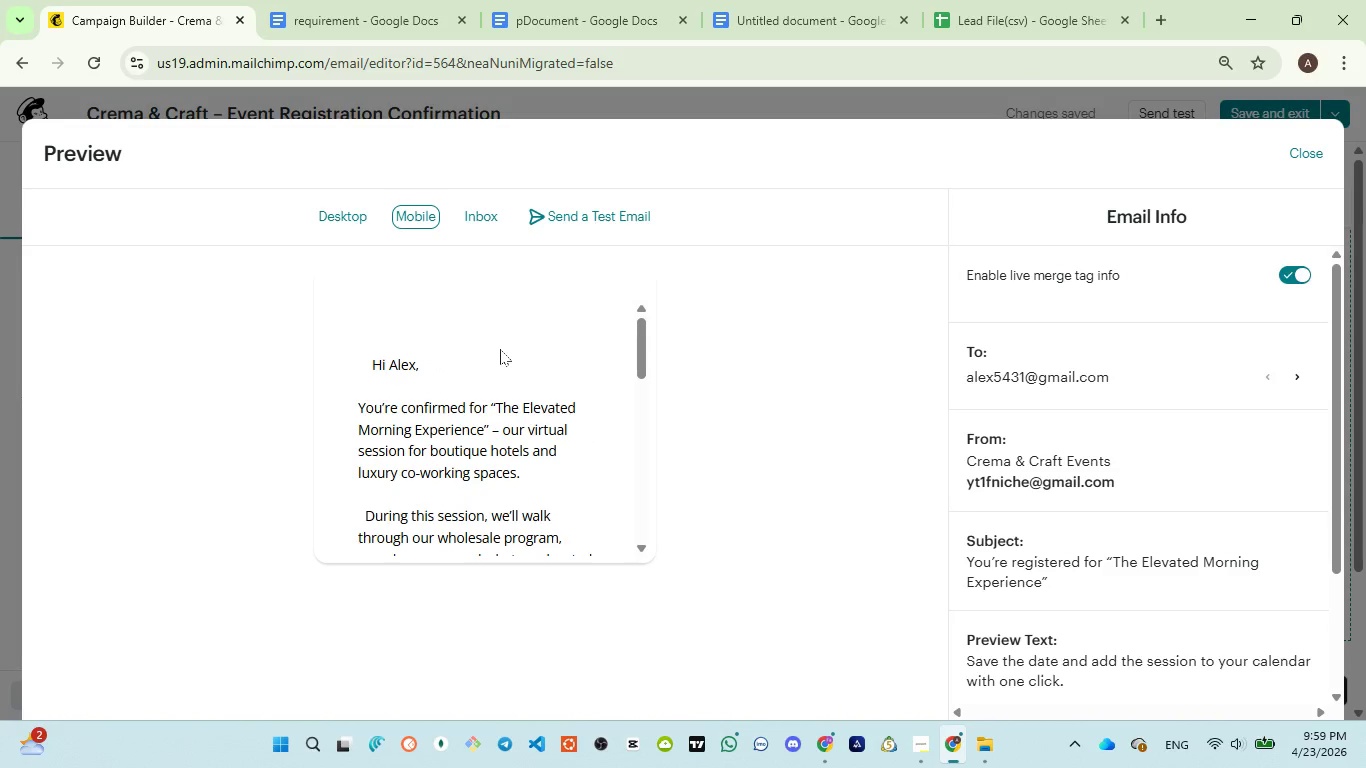 
scroll: coordinate [500, 349], scroll_direction: down, amount: 10.0
 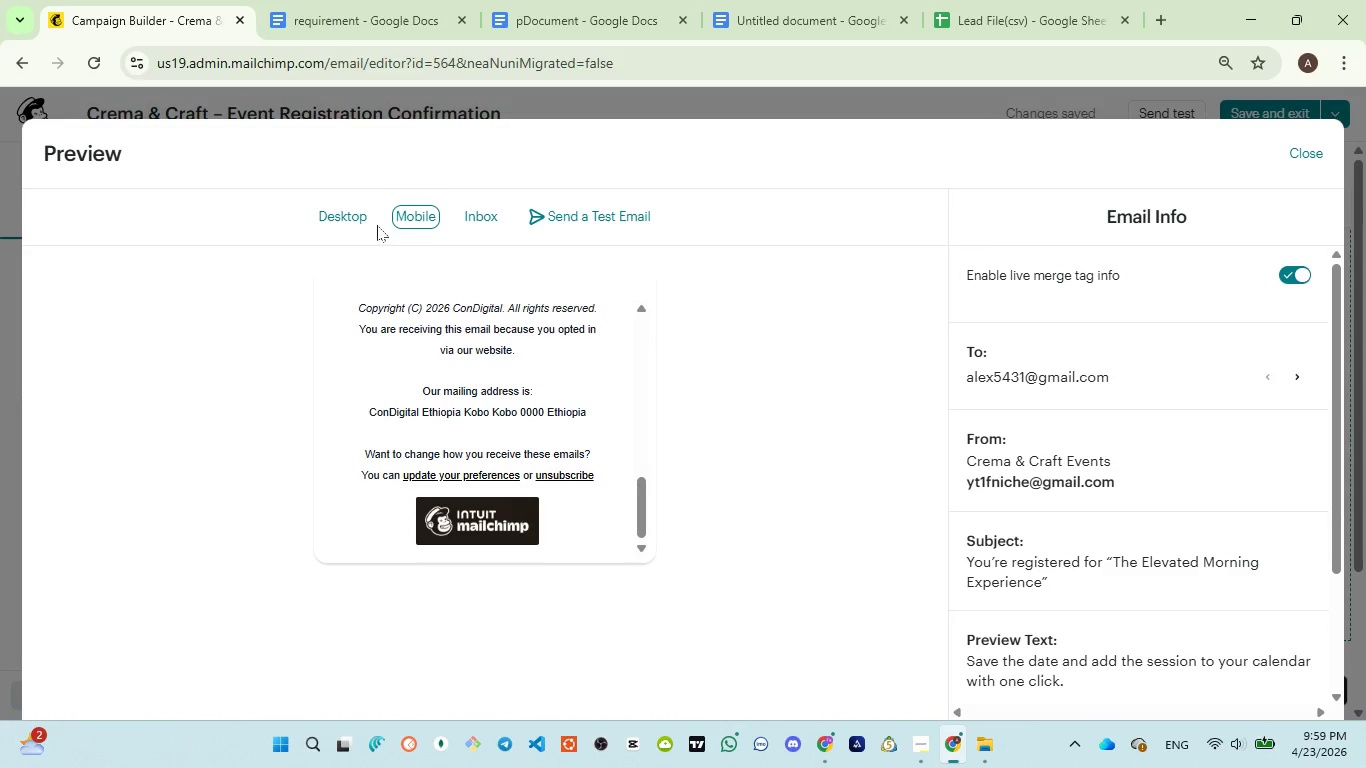 
left_click([364, 221])
 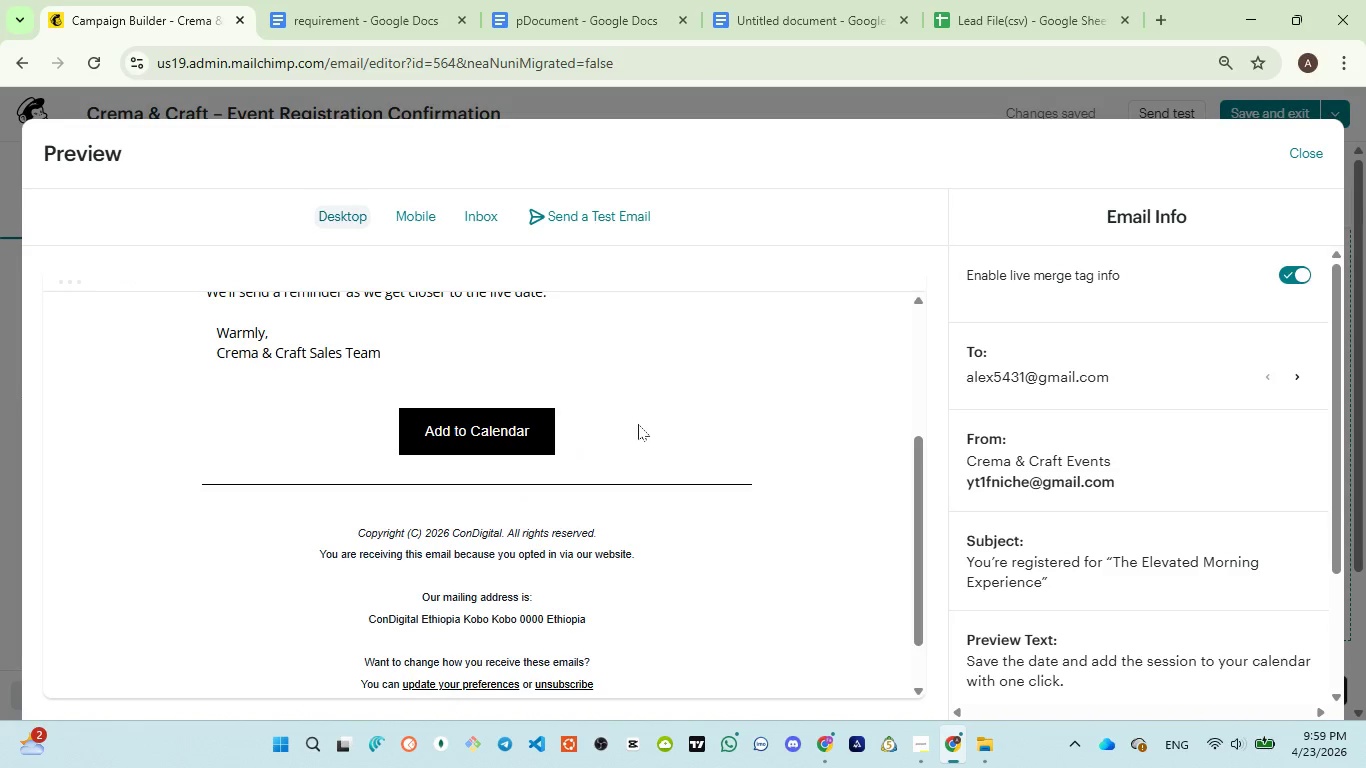 
scroll: coordinate [642, 421], scroll_direction: up, amount: 9.0
 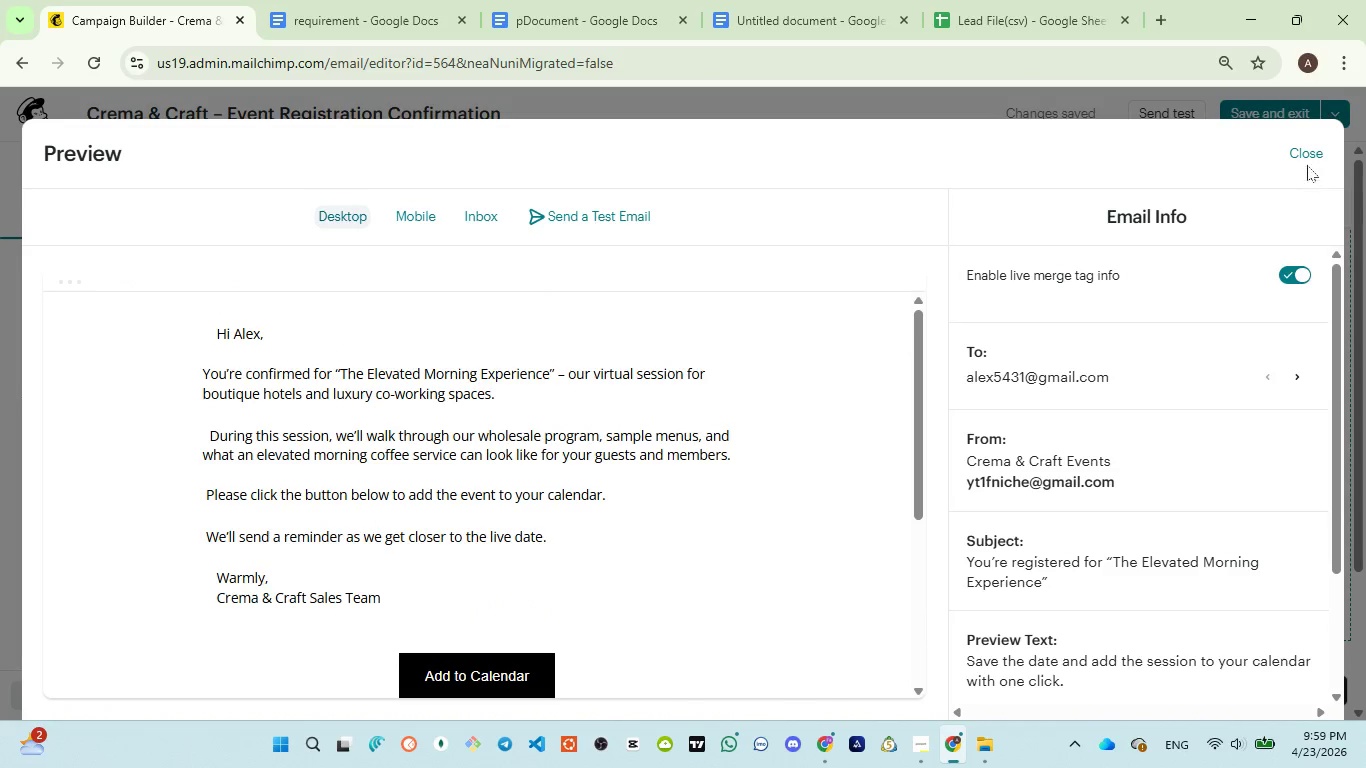 
left_click([1307, 148])
 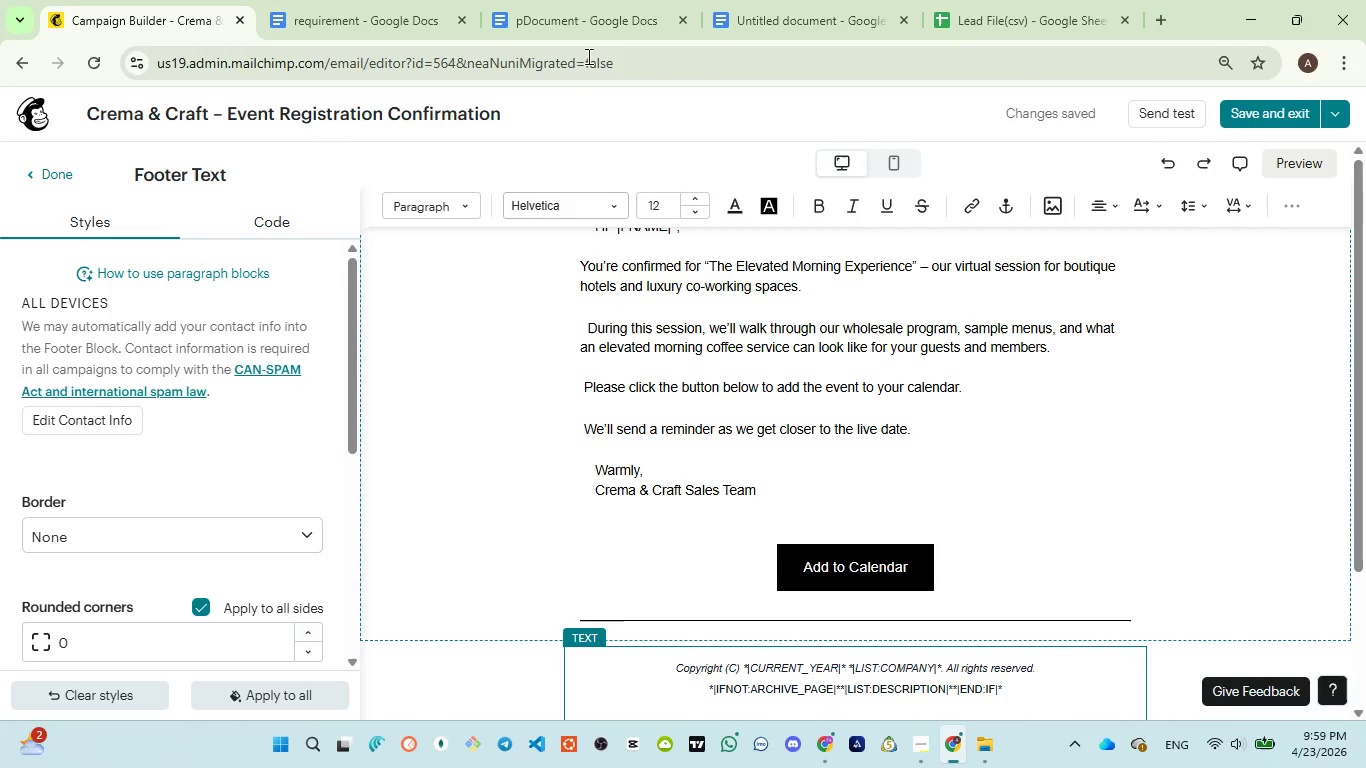 
left_click([577, 22])
 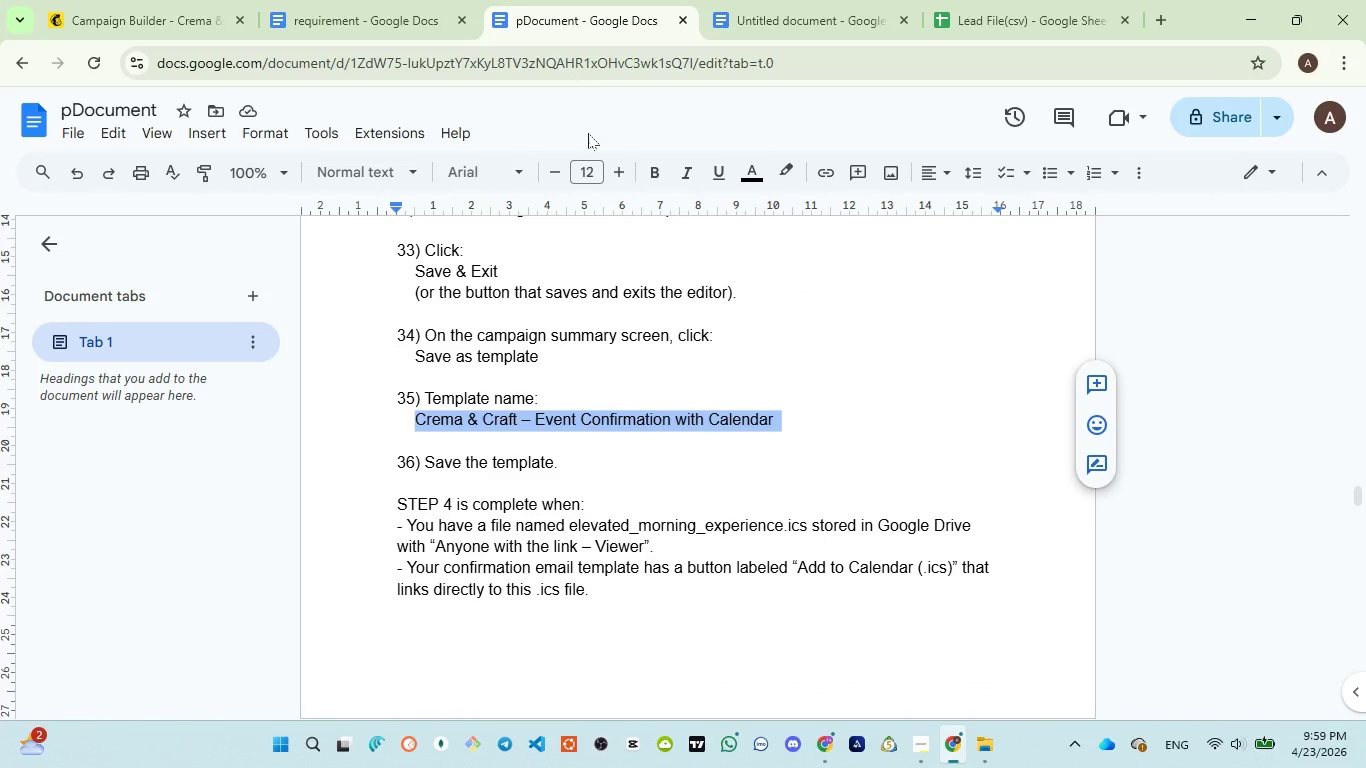 
mouse_move([593, 200])
 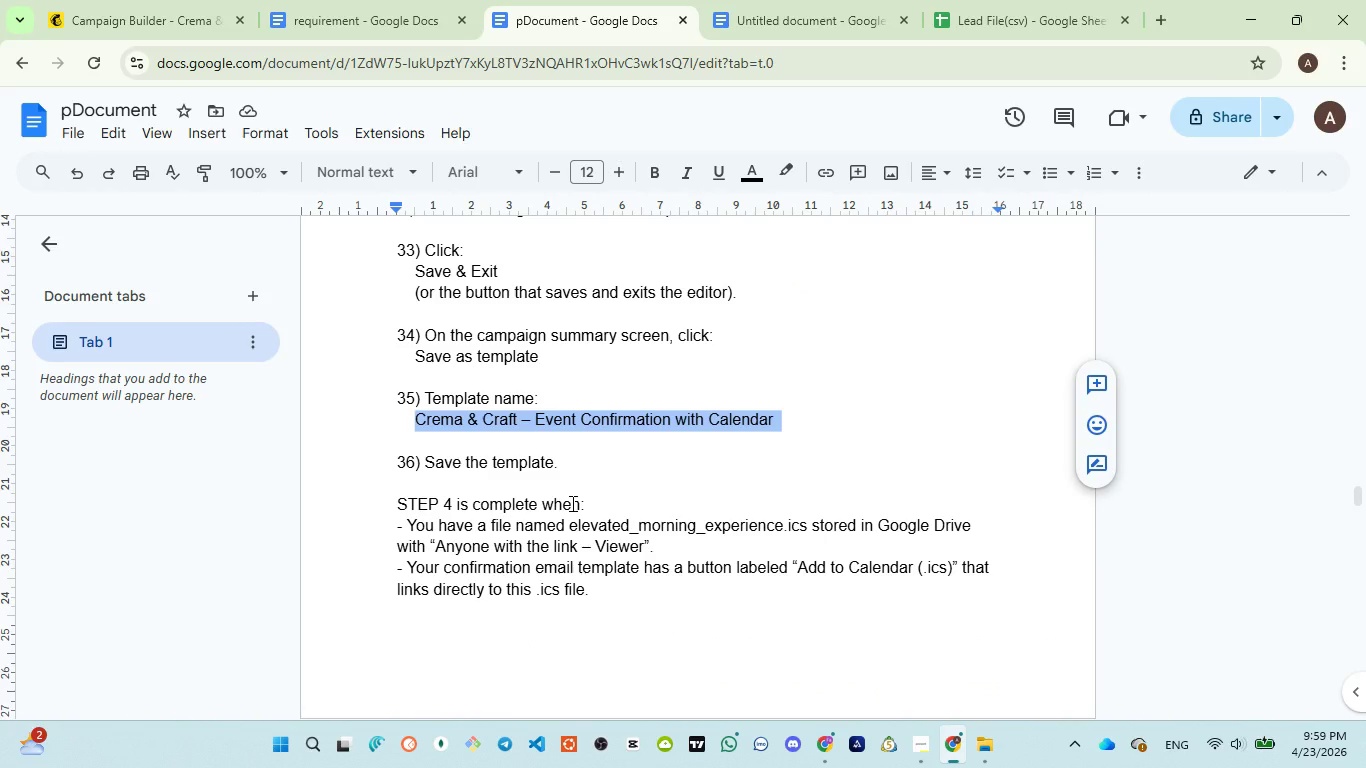 
scroll: coordinate [571, 503], scroll_direction: down, amount: 1.0
 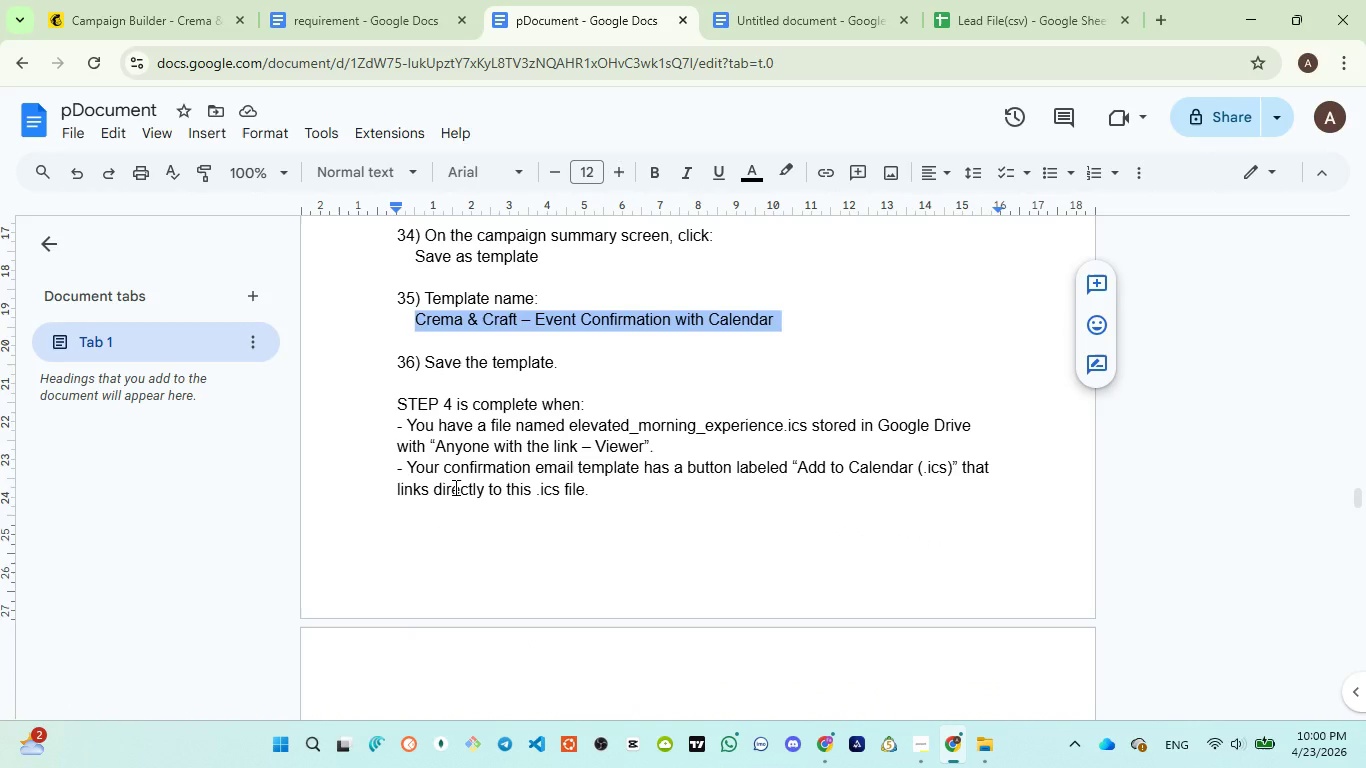 
wait(5.77)
 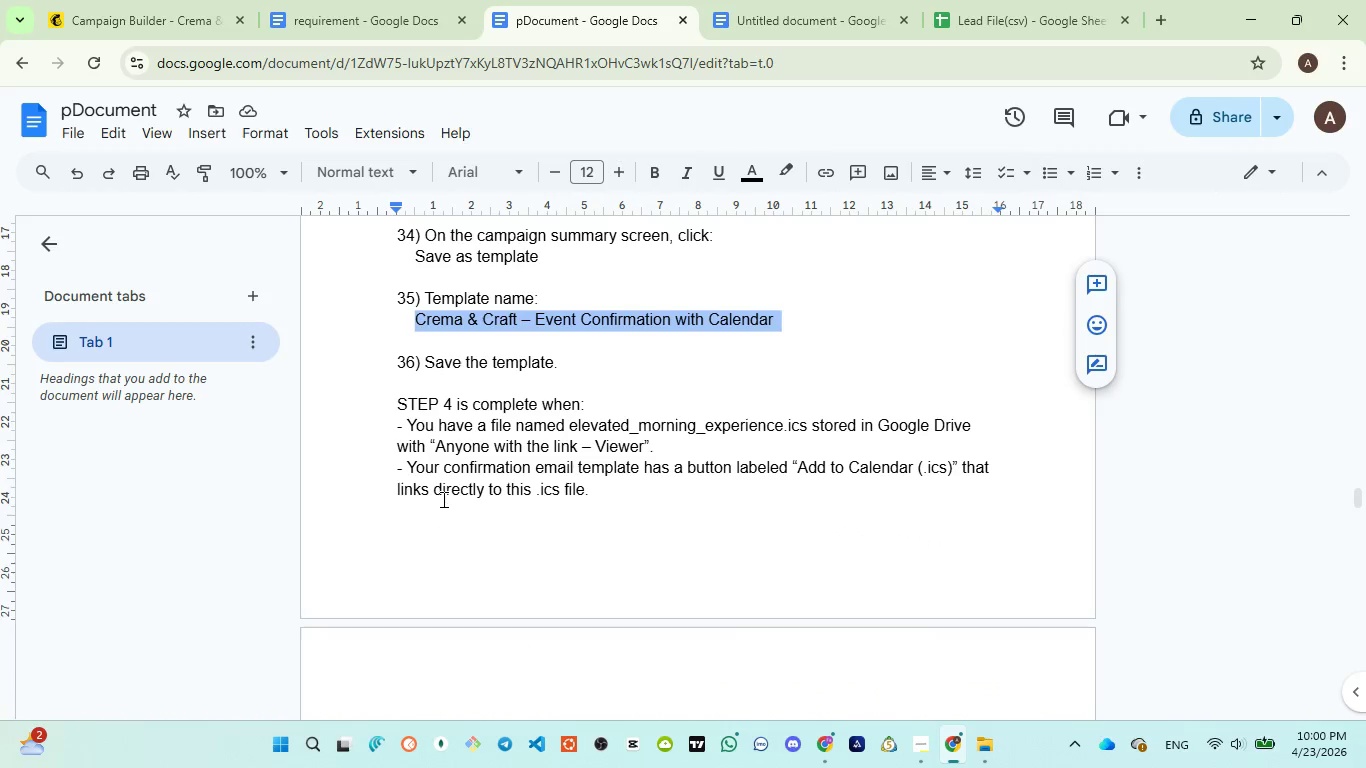 
scroll: coordinate [478, 509], scroll_direction: down, amount: 1.0
 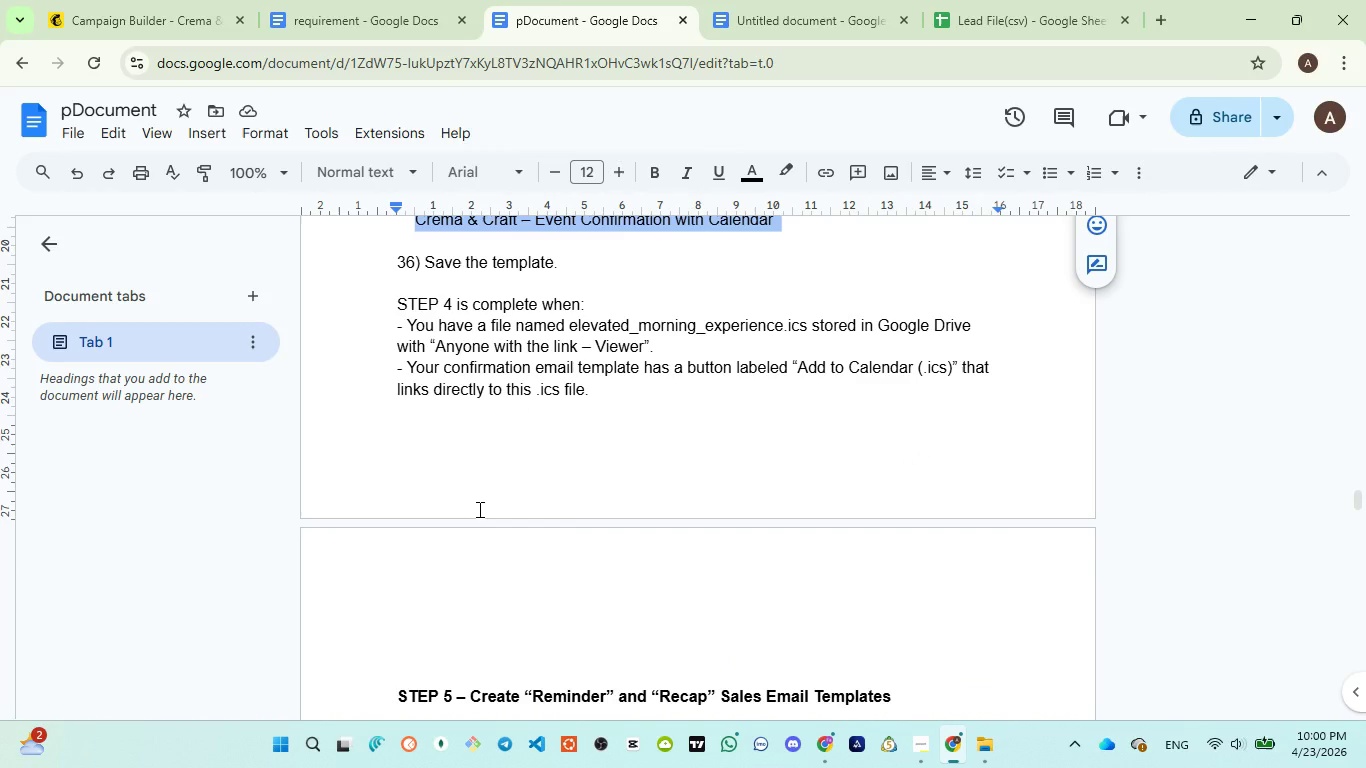 
wait(5.82)
 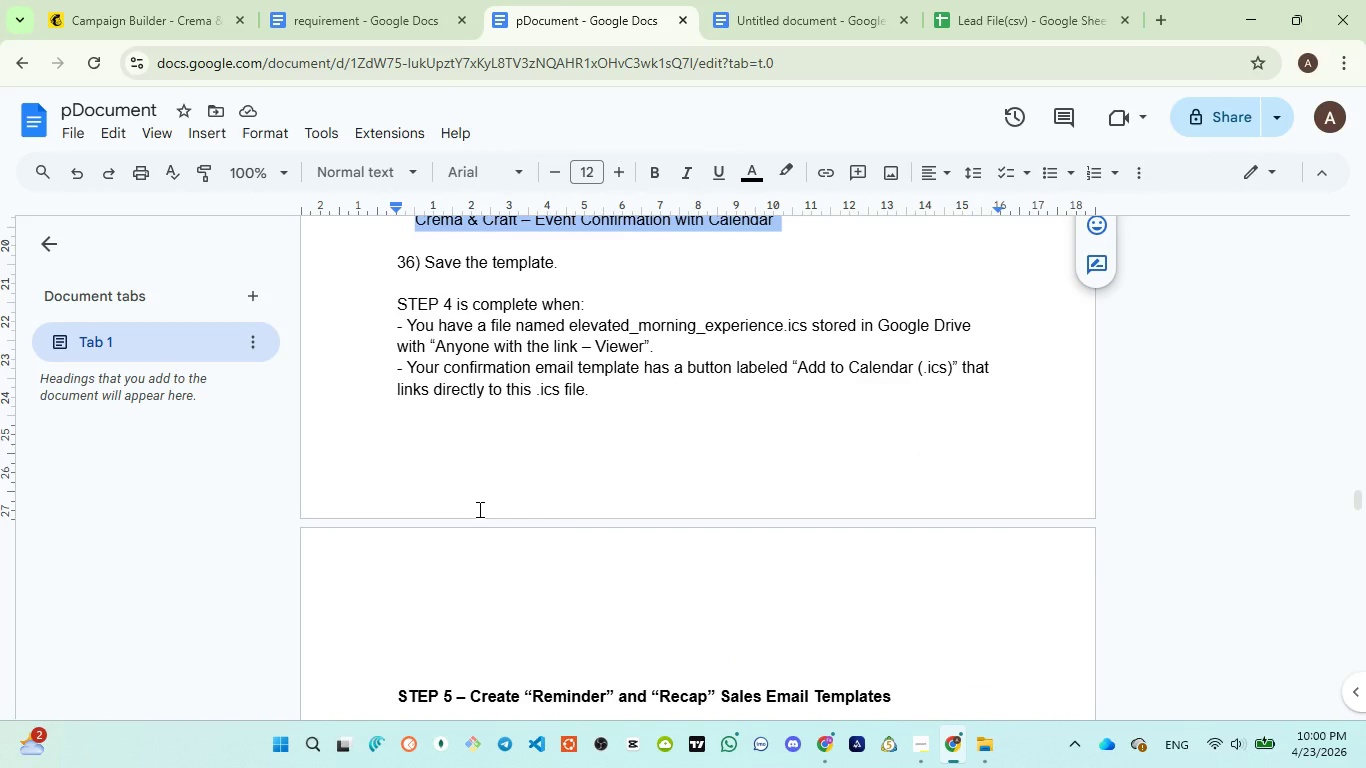 
left_click([323, 20])
 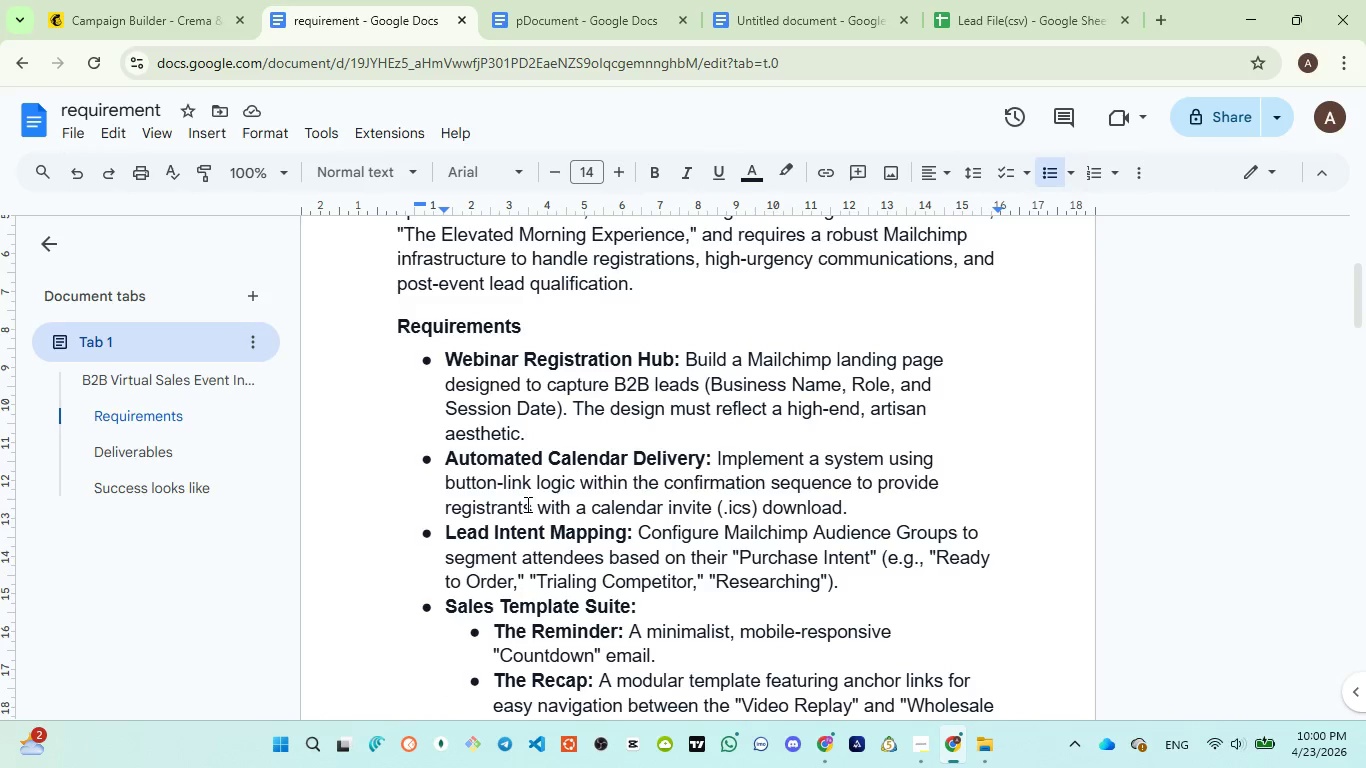 
scroll: coordinate [532, 505], scroll_direction: down, amount: 7.0
 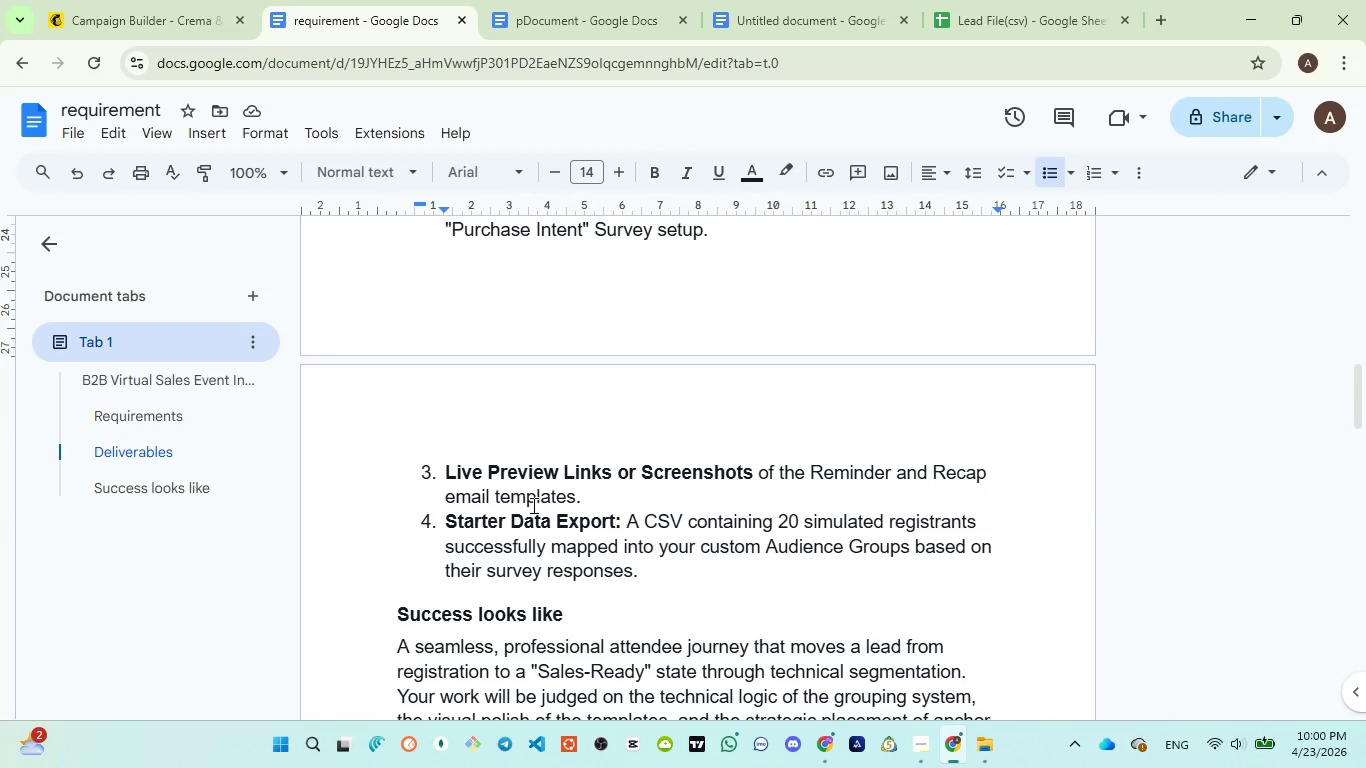 
scroll: coordinate [609, 381], scroll_direction: up, amount: 5.0
 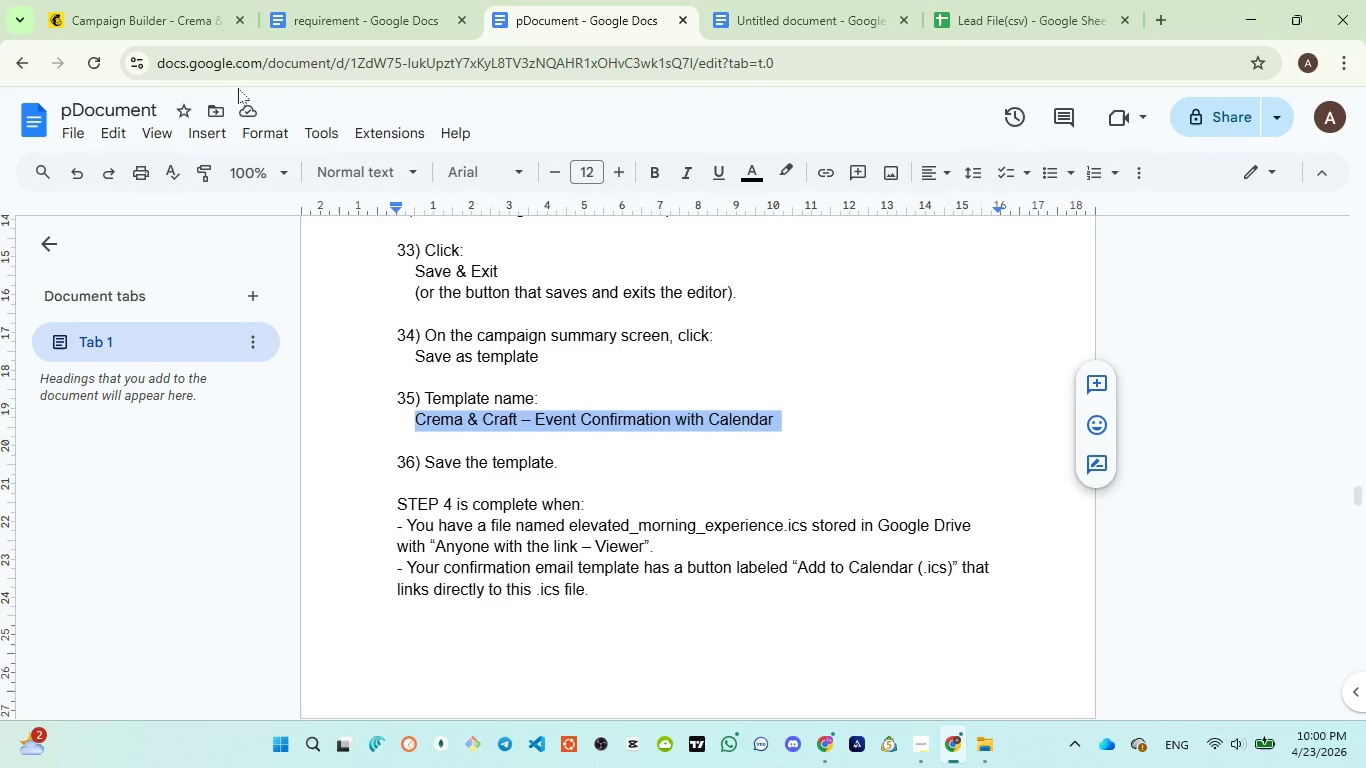 
left_click([148, 23])
 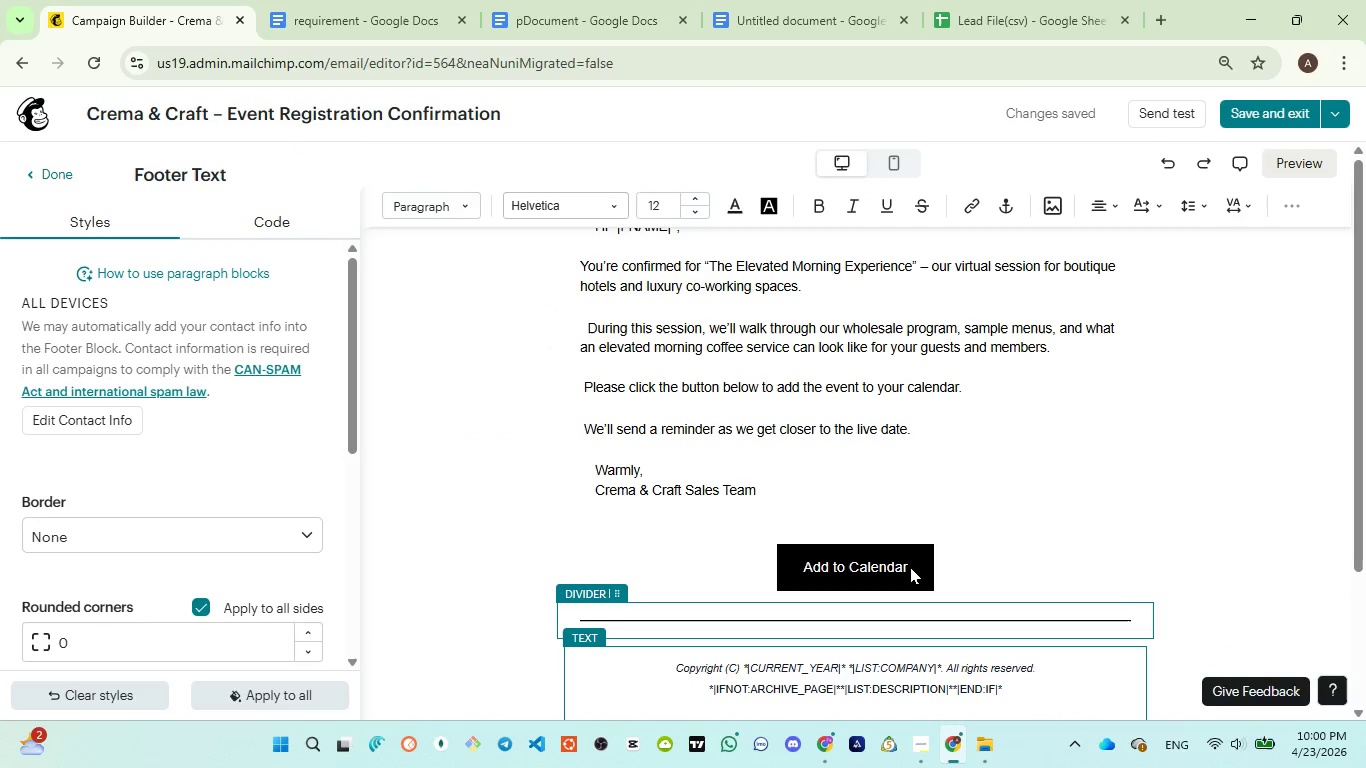 
left_click([900, 565])
 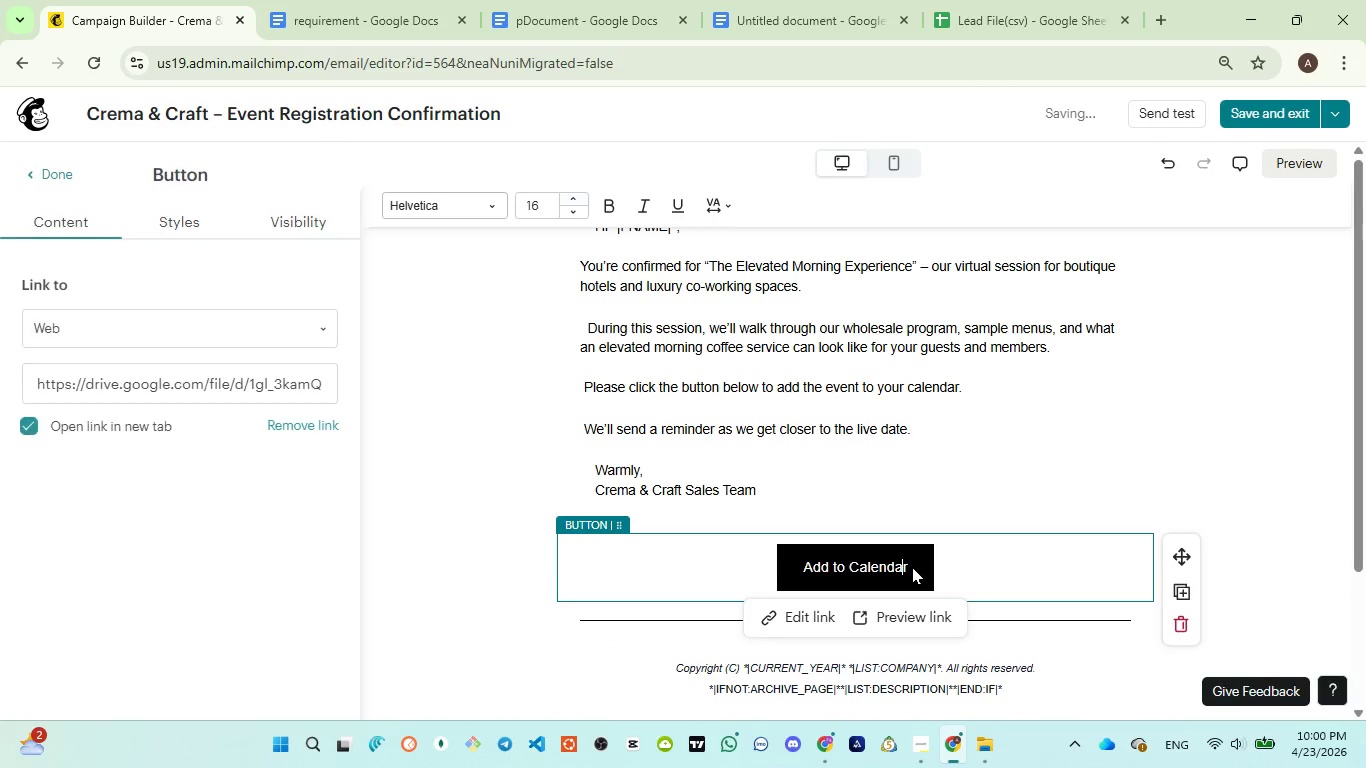 
left_click([912, 567])
 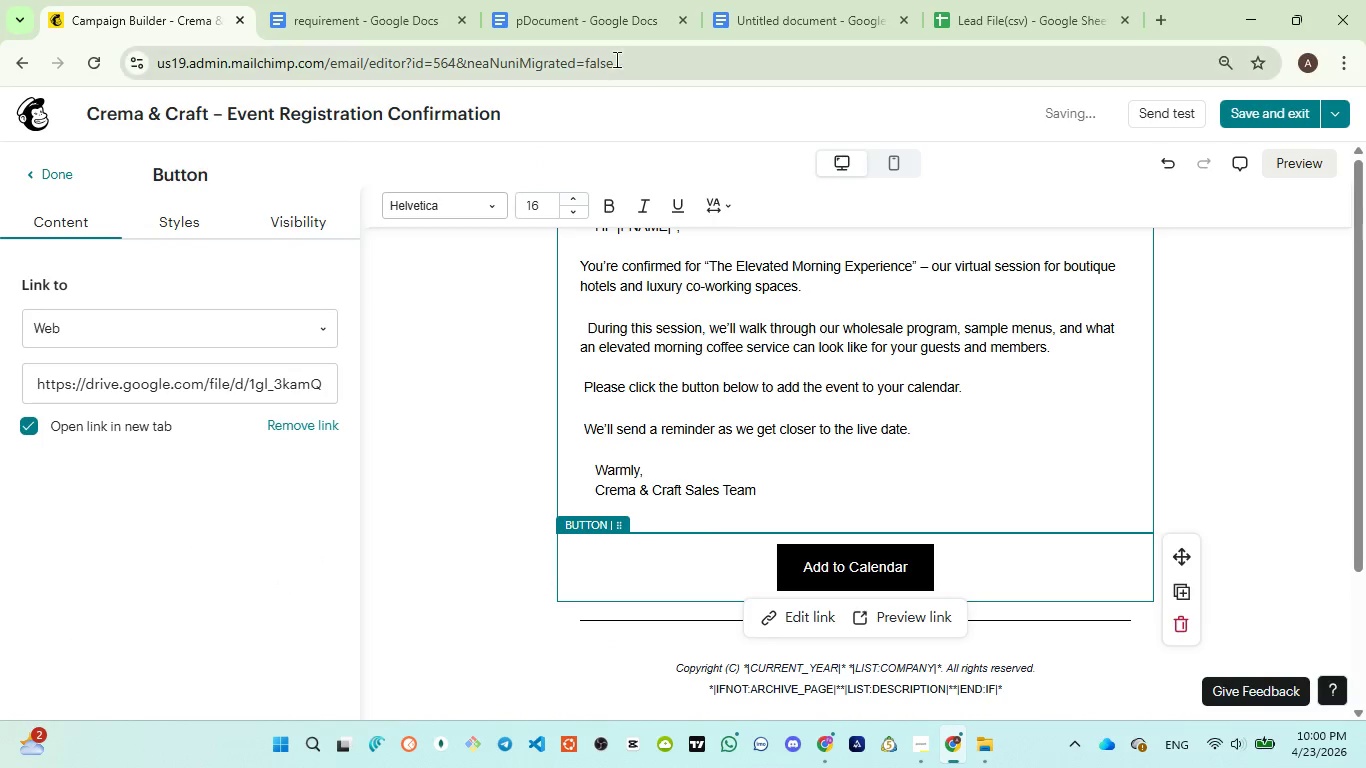 
left_click([572, 24])
 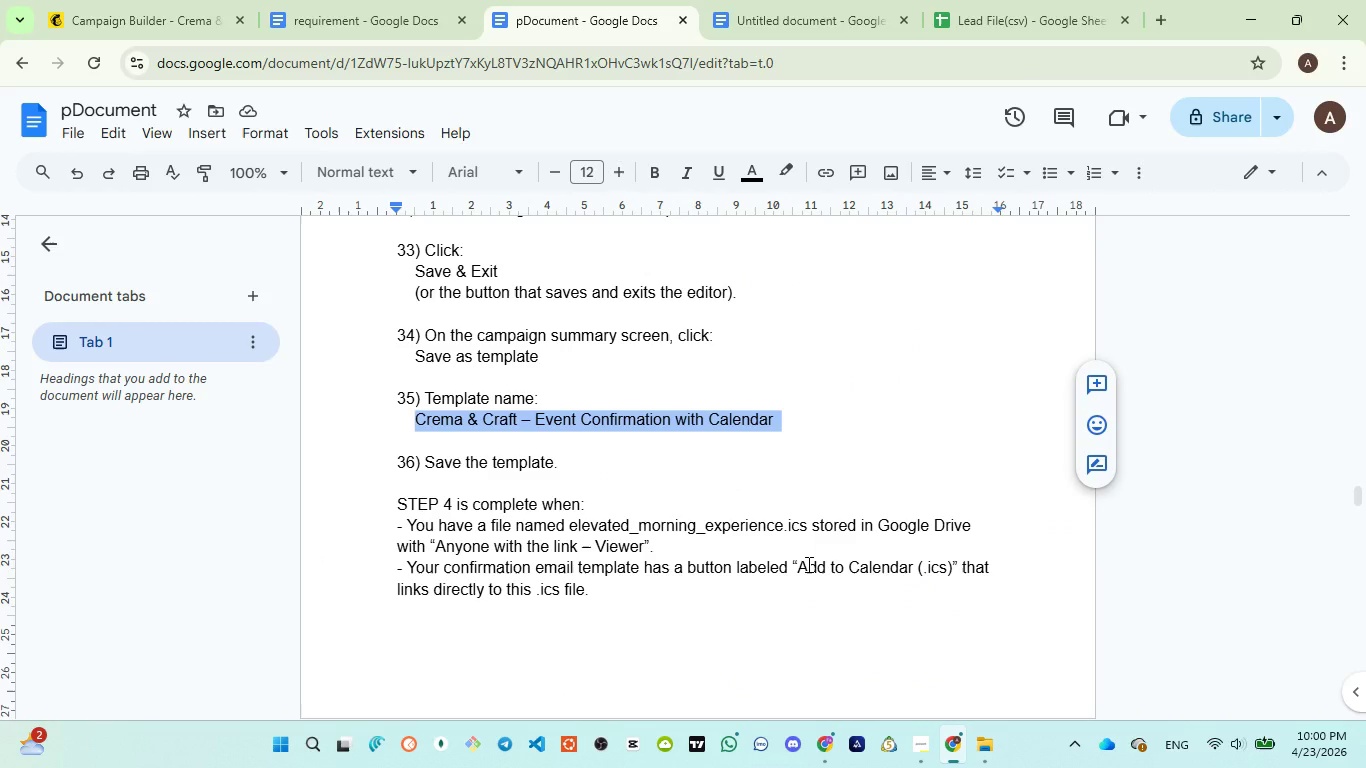 
left_click_drag(start_coordinate=[800, 565], to_coordinate=[951, 569])
 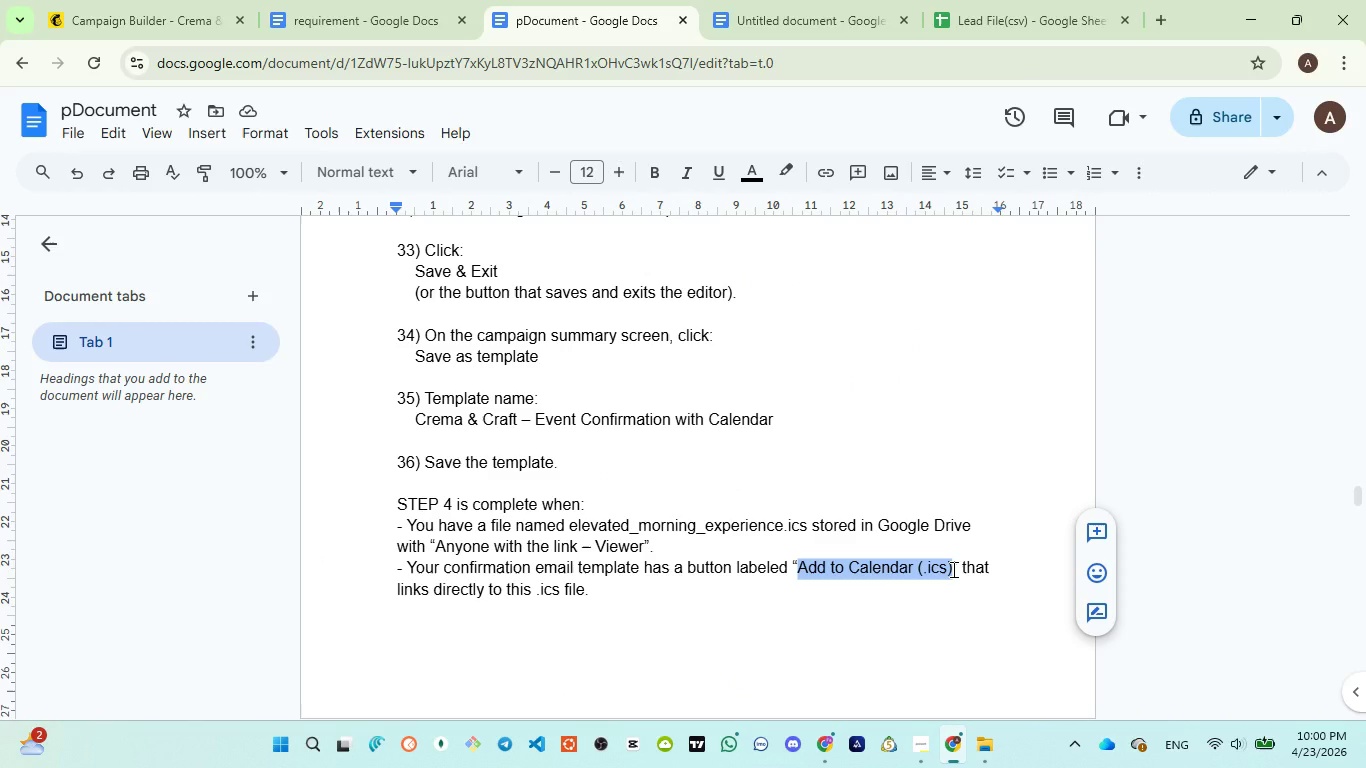 
key(Control+C)
 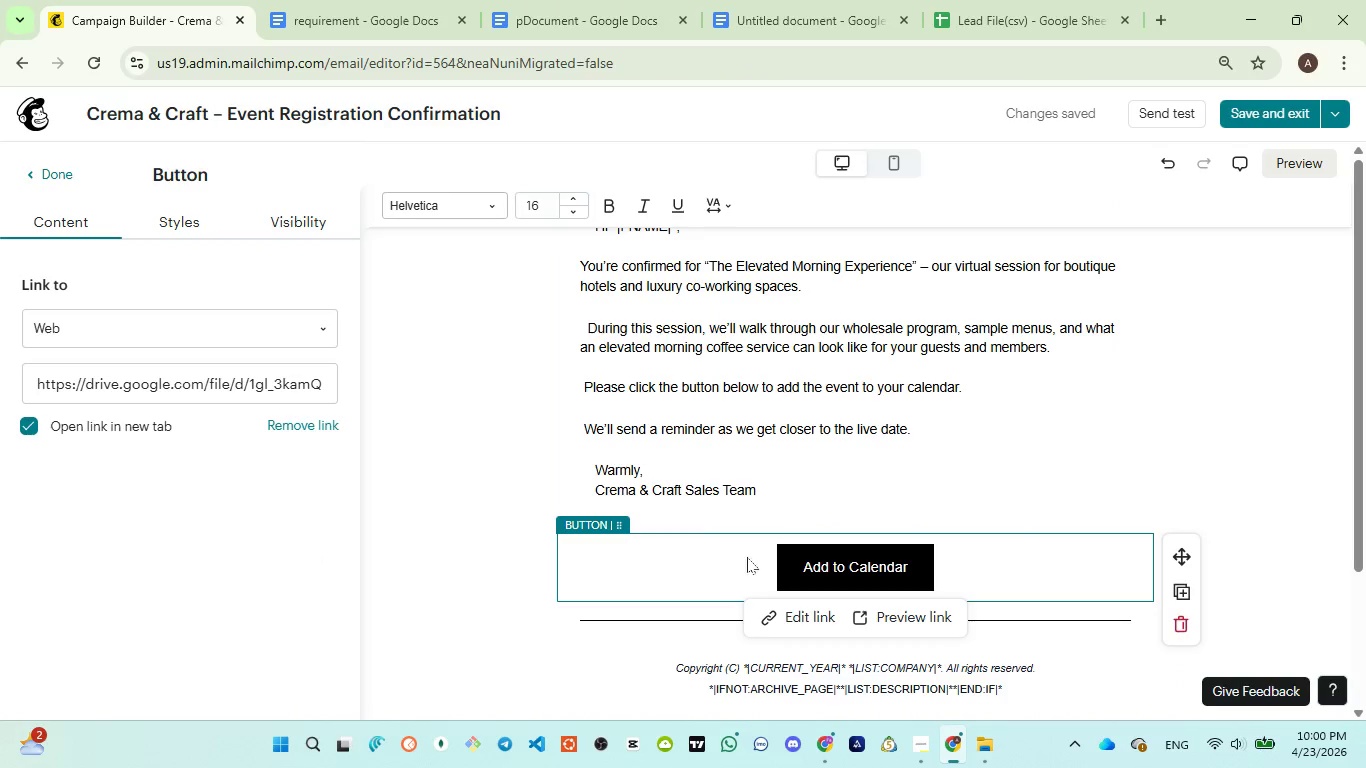 
left_click([833, 566])
 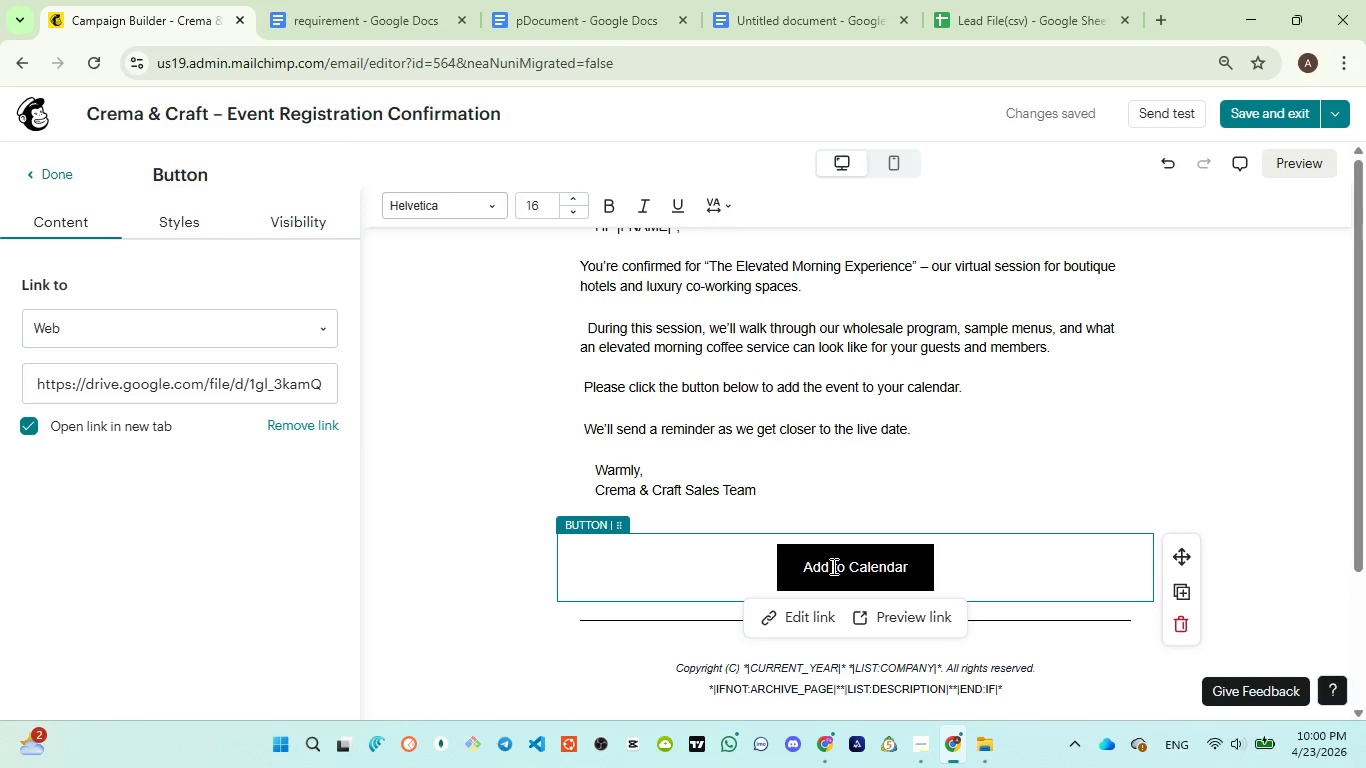 
key(Control+A)
 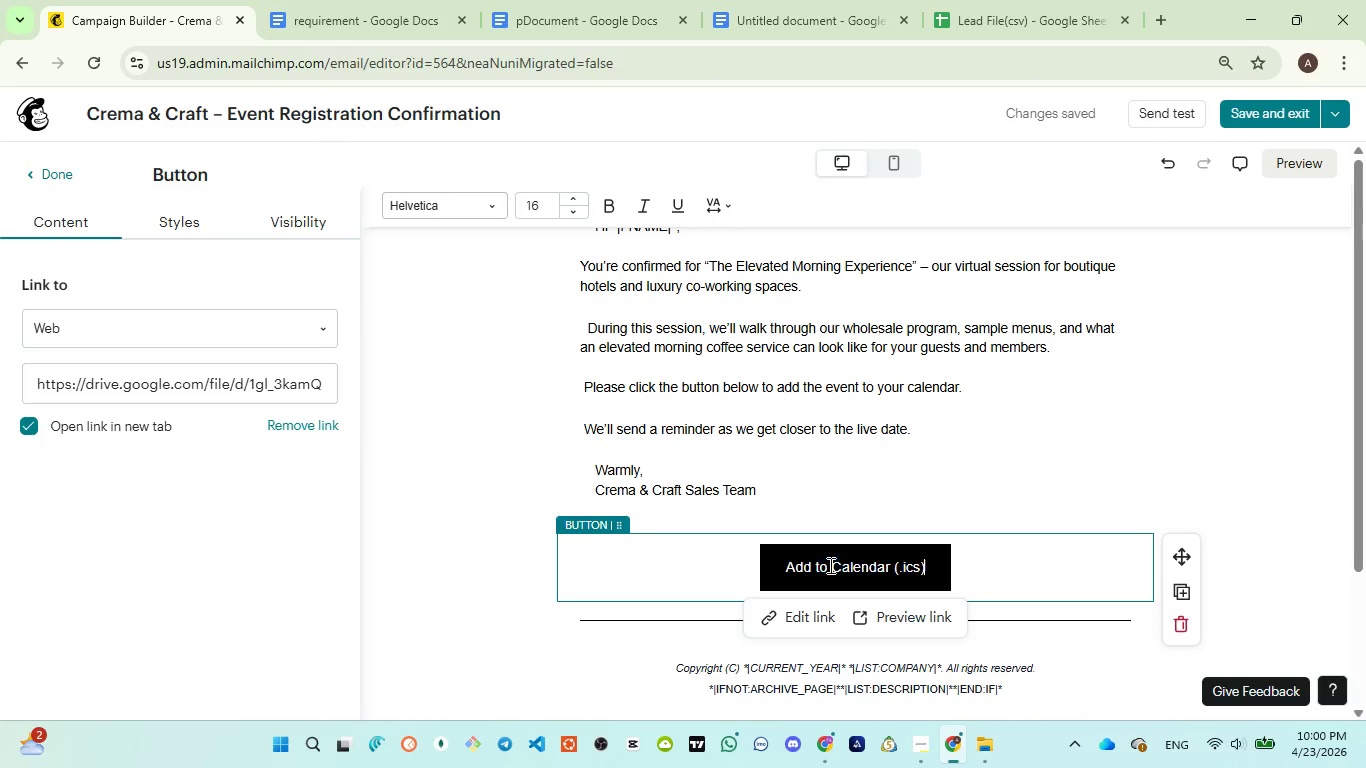 
key(Control+V)
 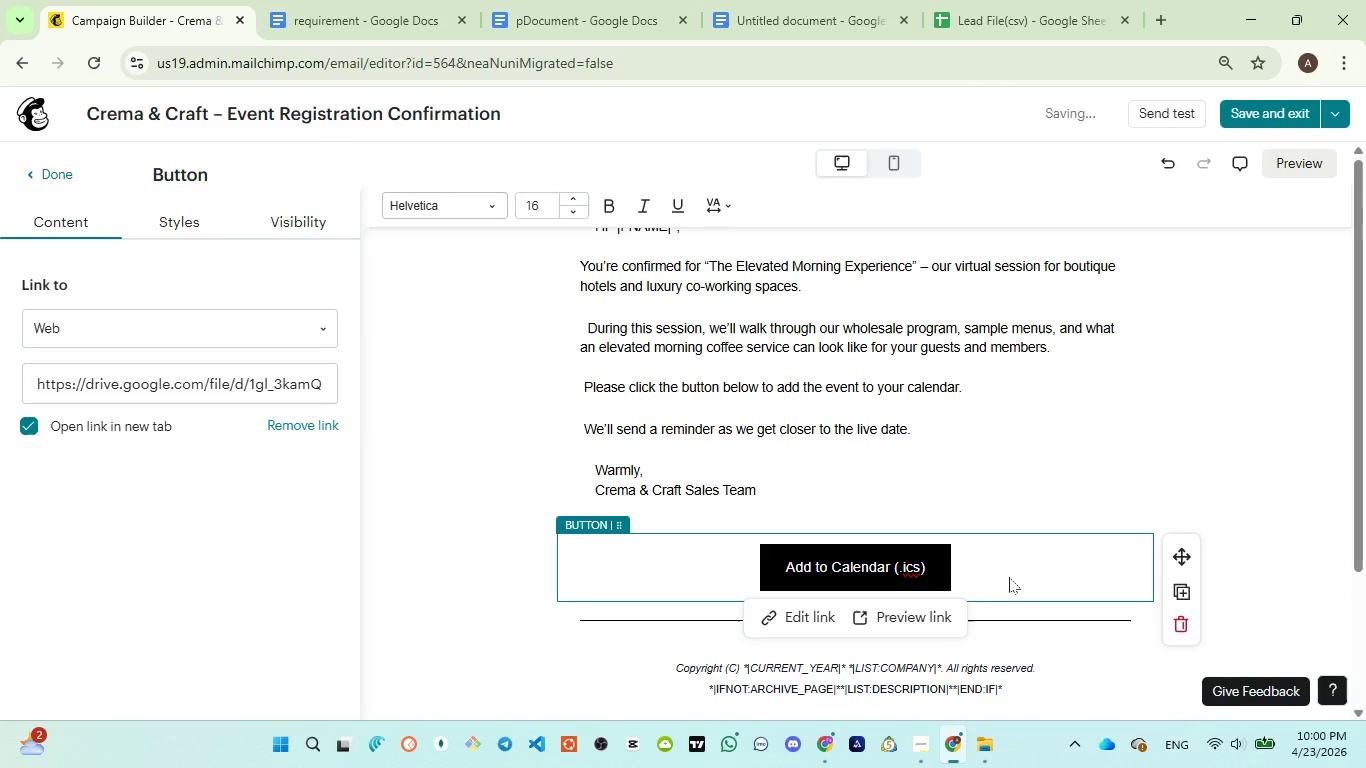 
left_click([1009, 577])
 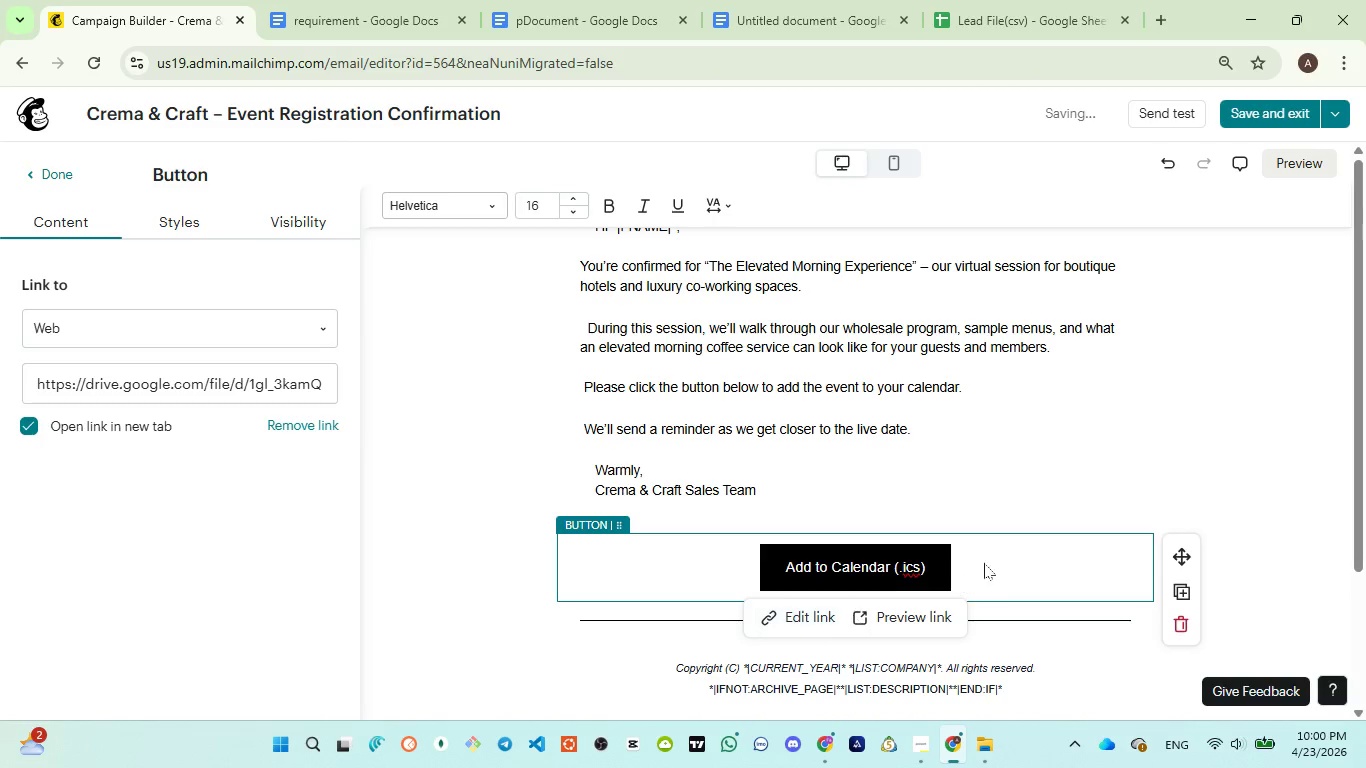 
left_click([1054, 490])
 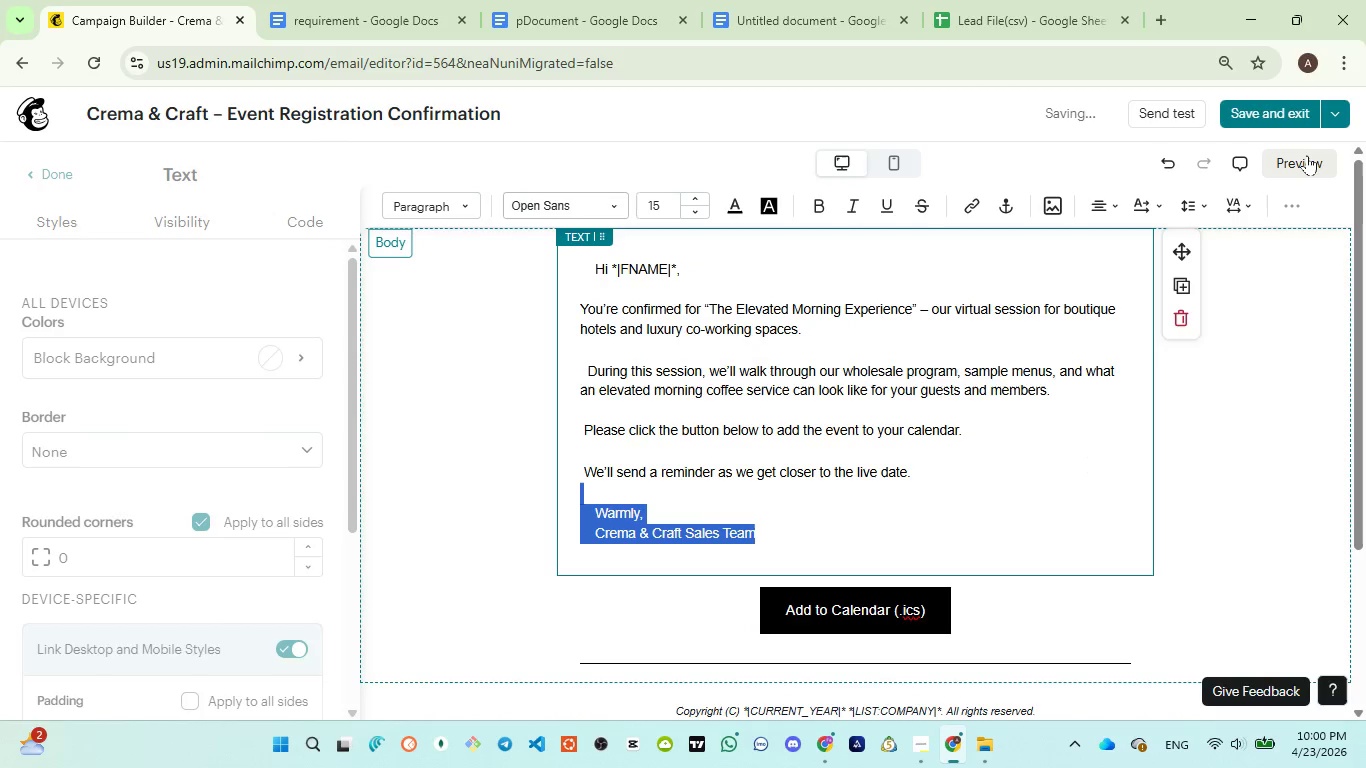 
left_click([1307, 155])
 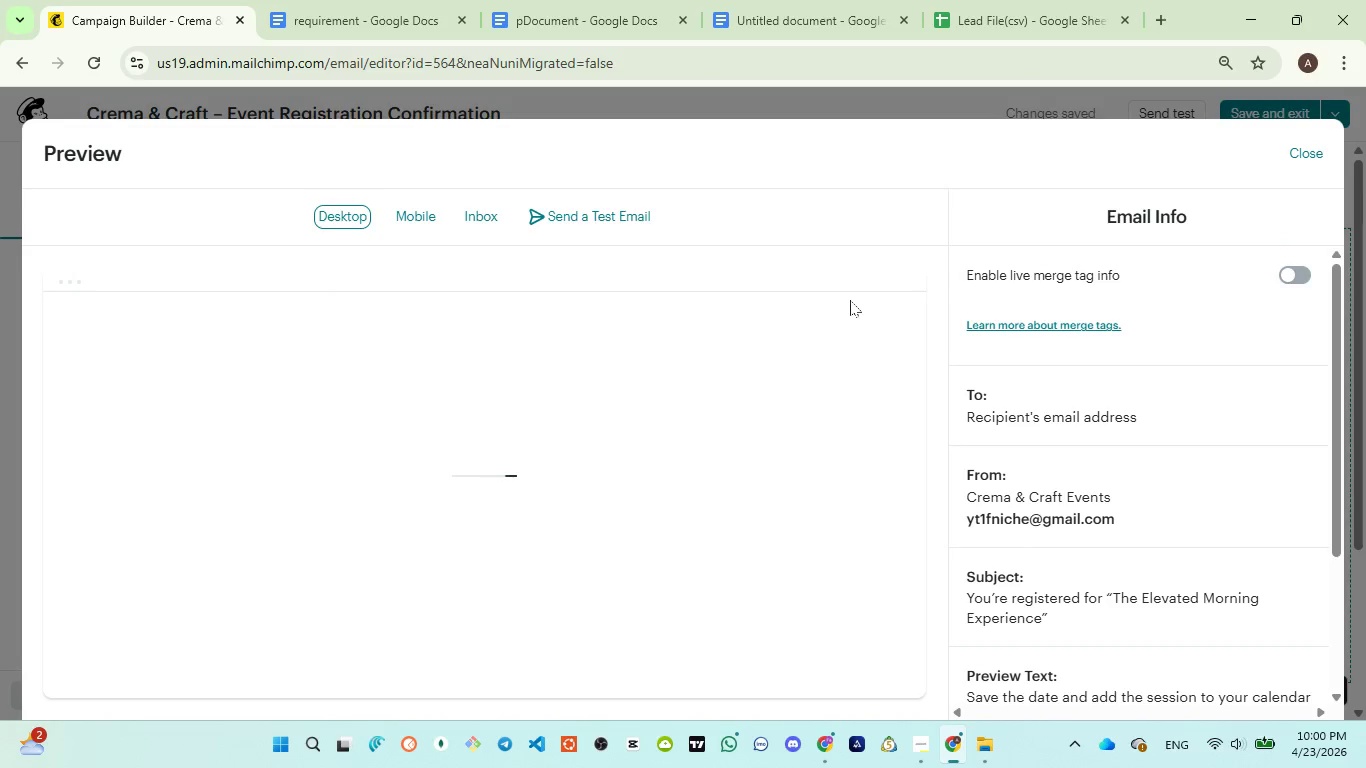 
wait(6.94)
 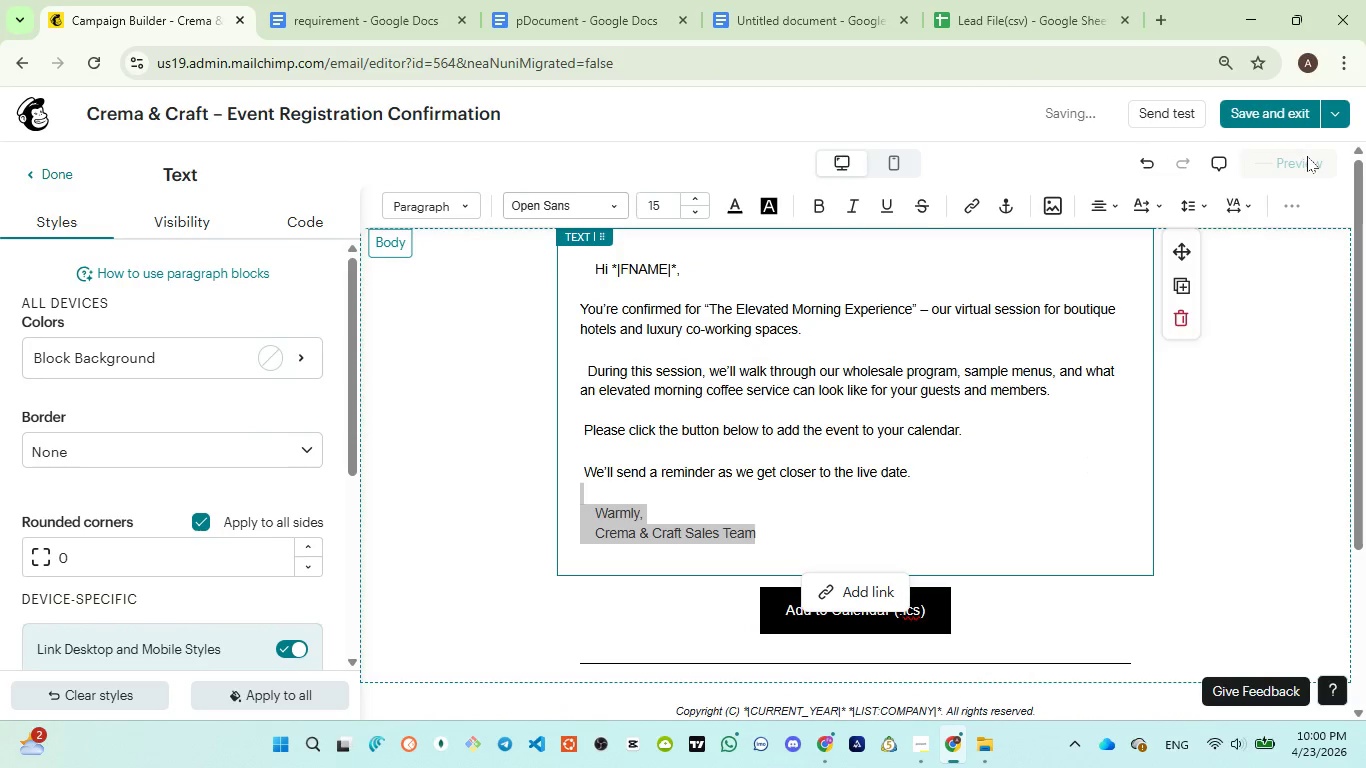 
scroll: coordinate [731, 459], scroll_direction: down, amount: 3.0
 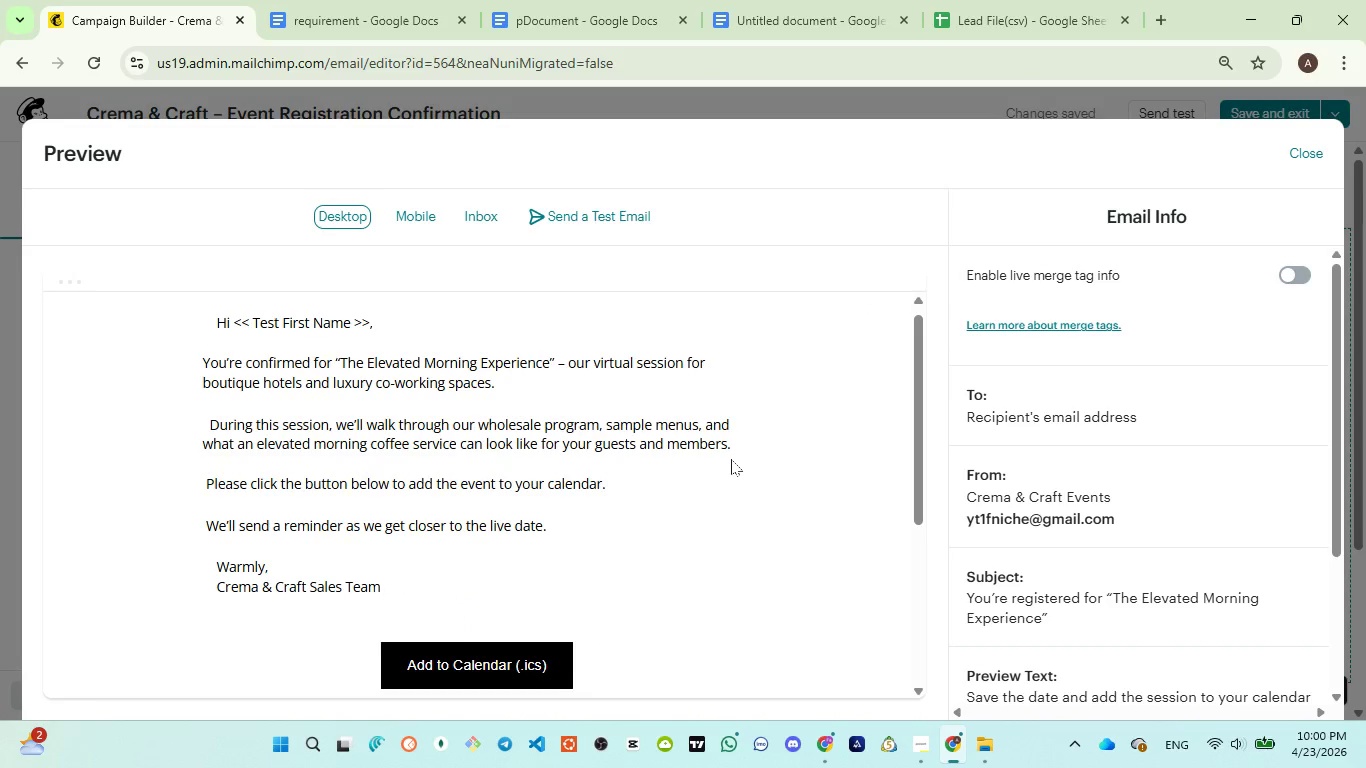 
scroll: coordinate [731, 459], scroll_direction: up, amount: 5.0
 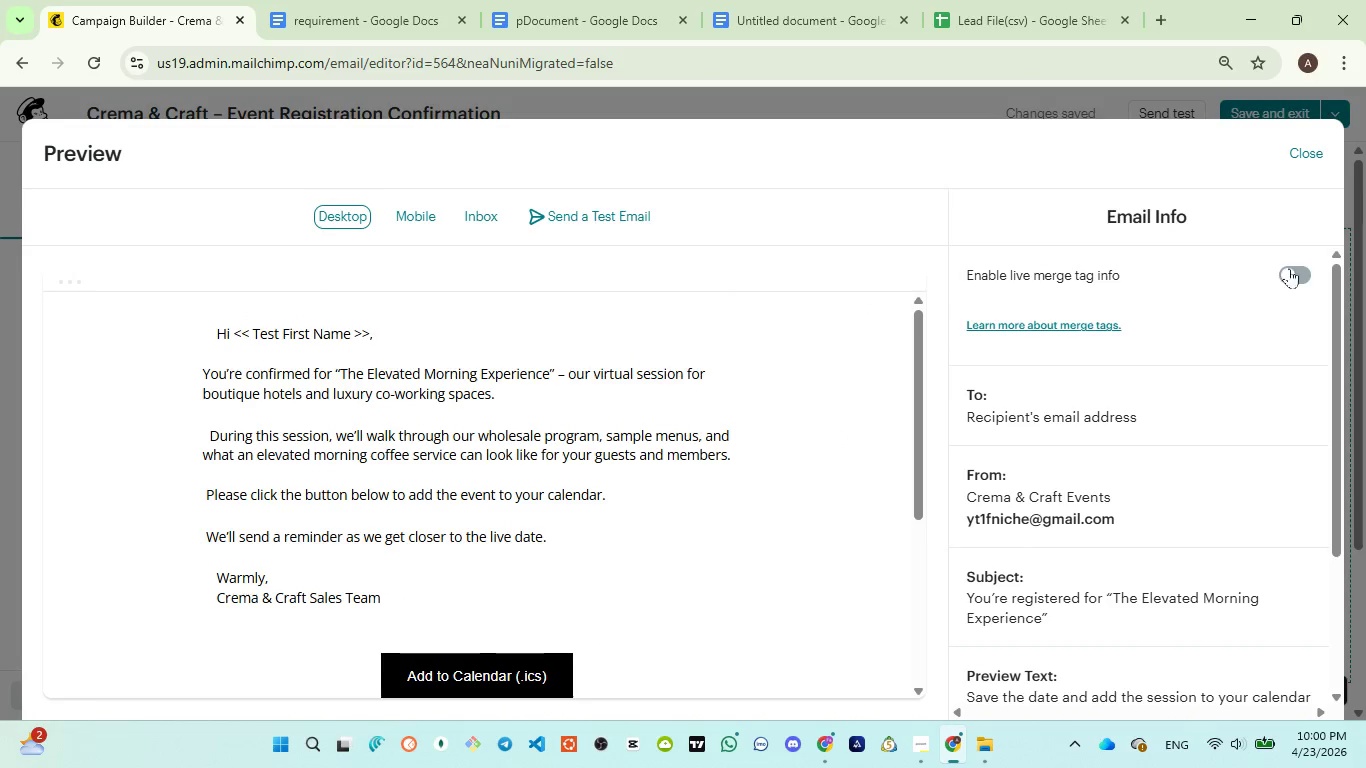 
left_click([1294, 270])
 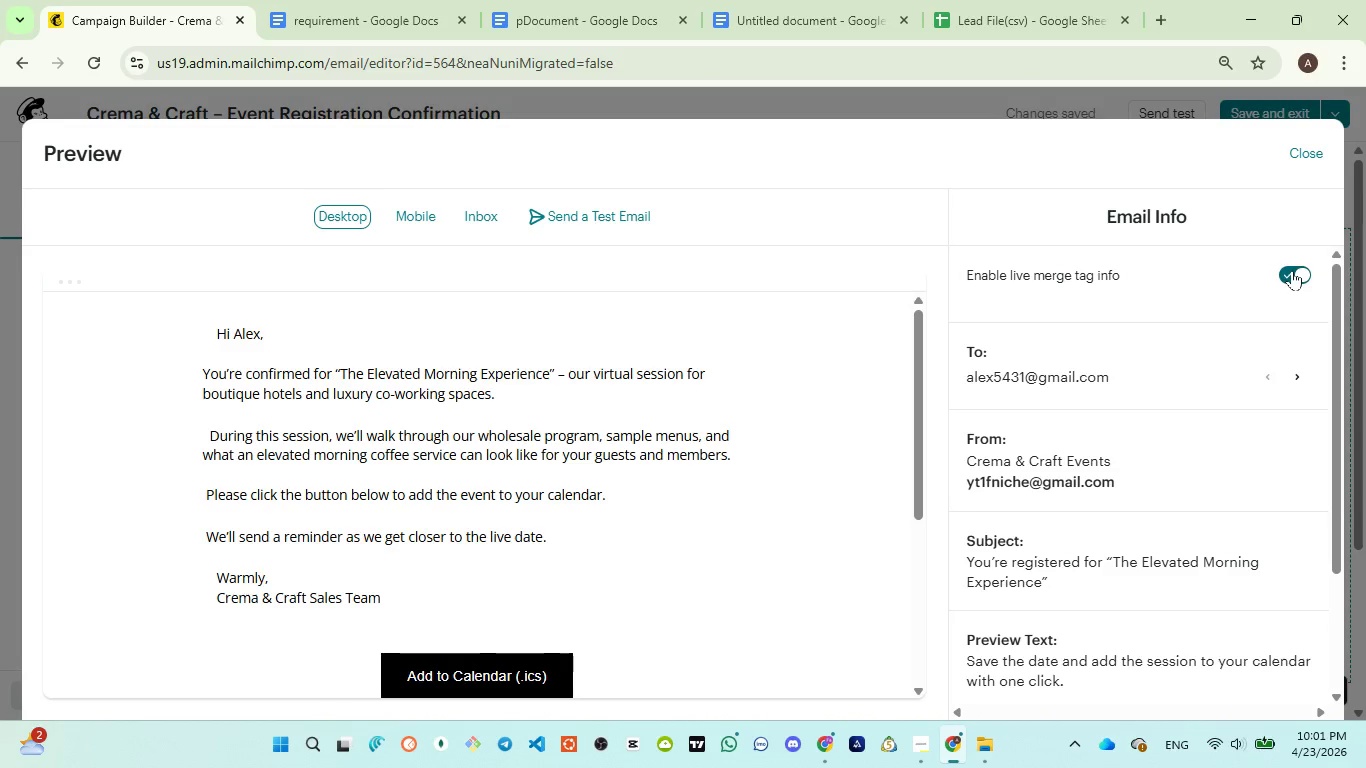 
wait(24.94)
 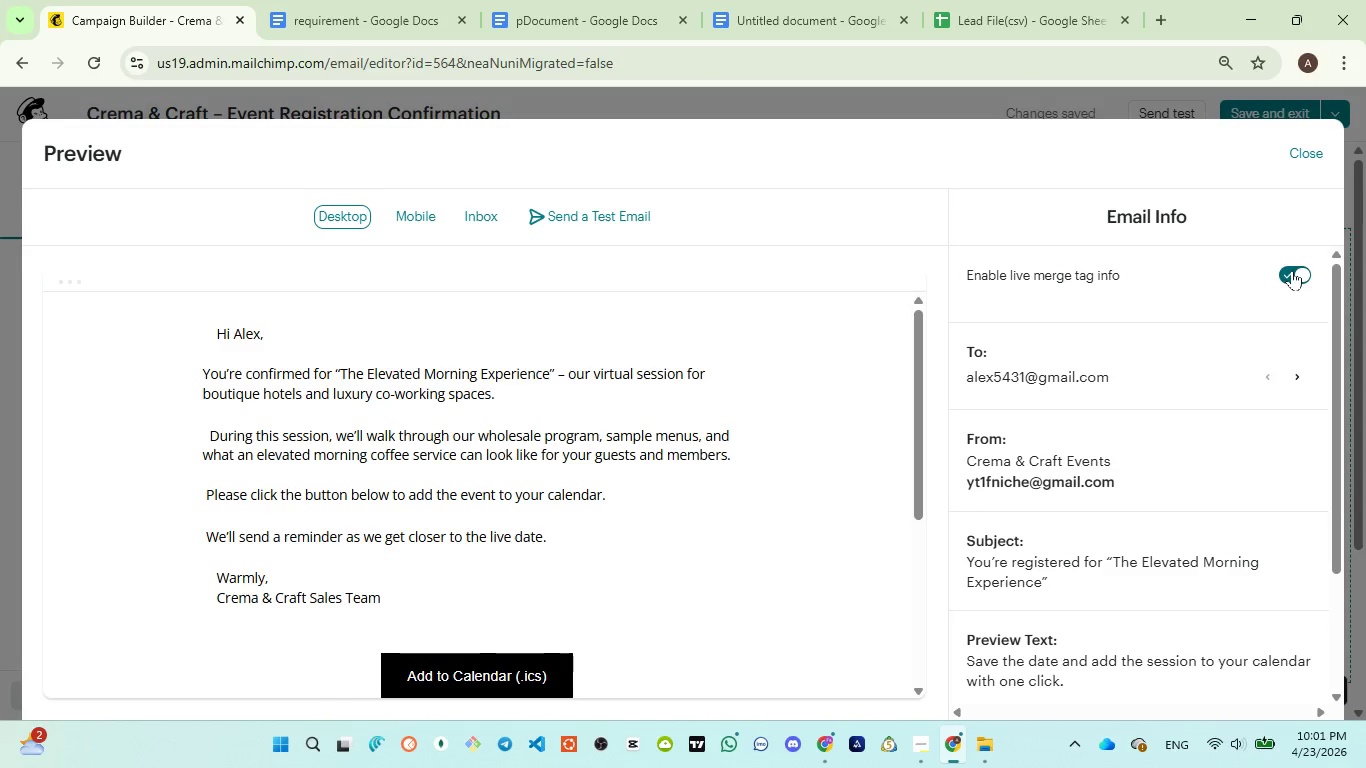 
scroll: coordinate [601, 488], scroll_direction: down, amount: 3.0
 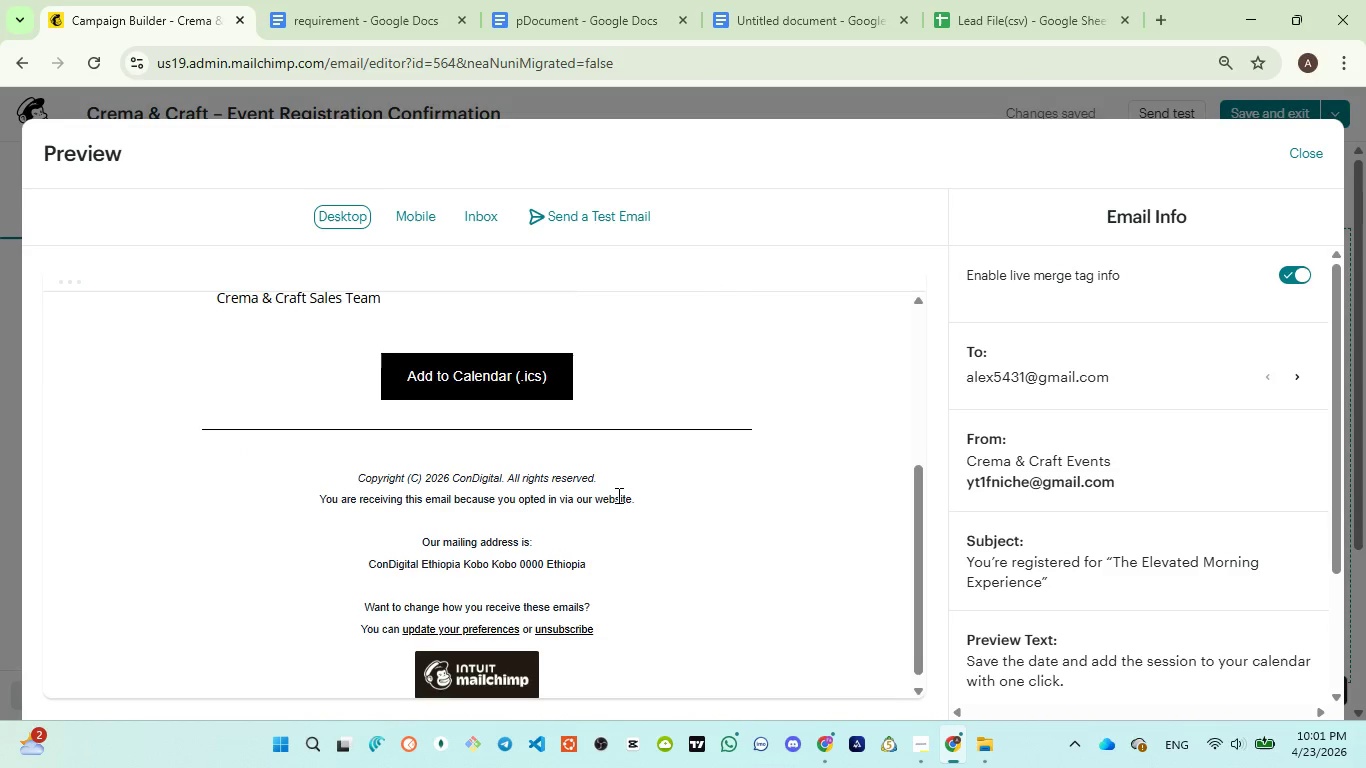 
scroll: coordinate [617, 495], scroll_direction: up, amount: 2.0
 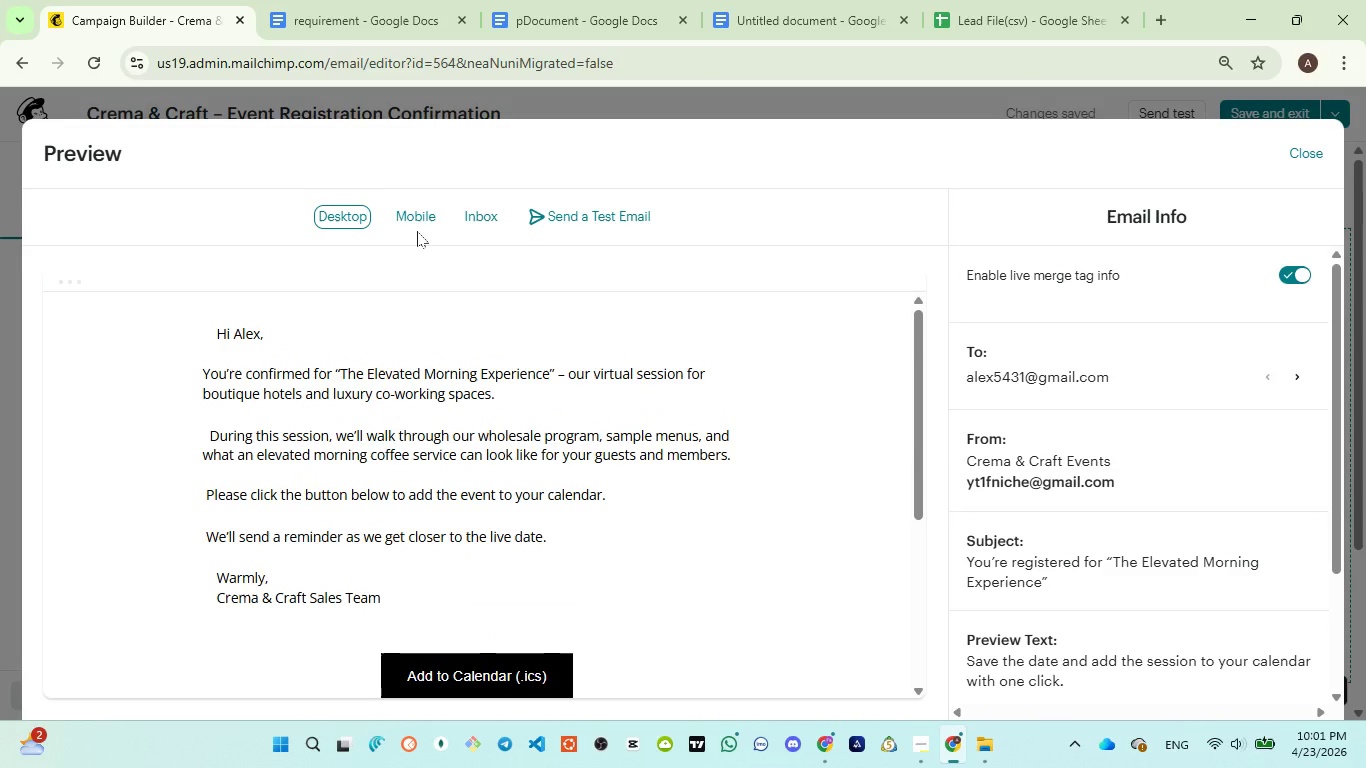 
left_click([415, 223])
 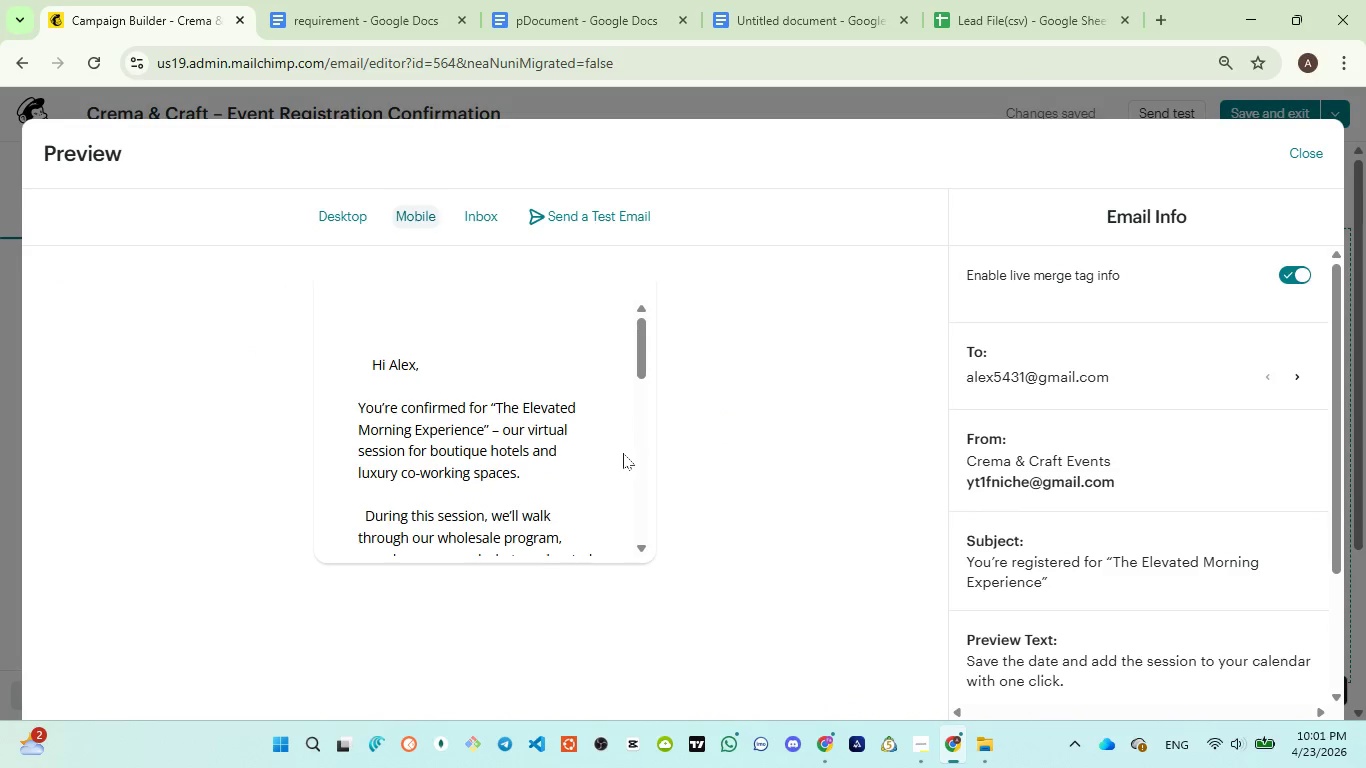 
scroll: coordinate [626, 456], scroll_direction: up, amount: 2.0
 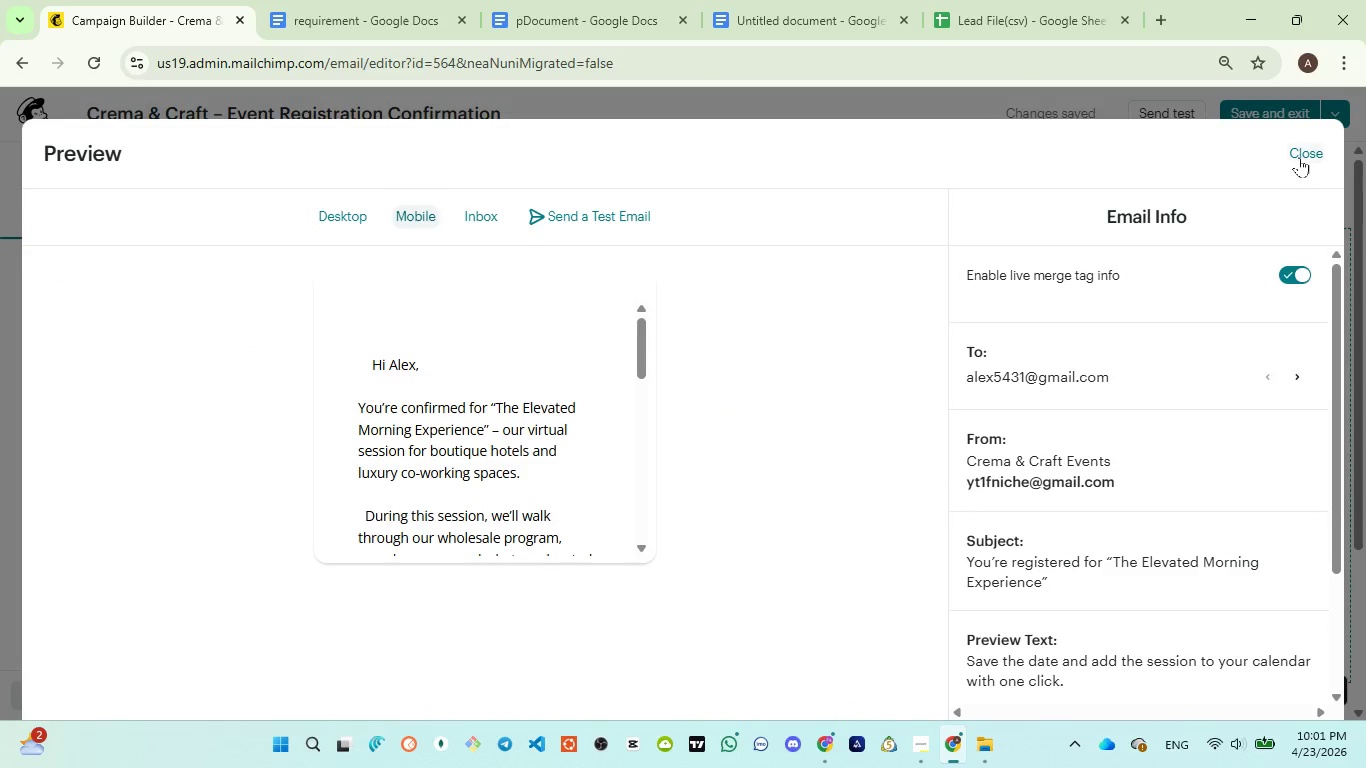 
left_click([1302, 155])
 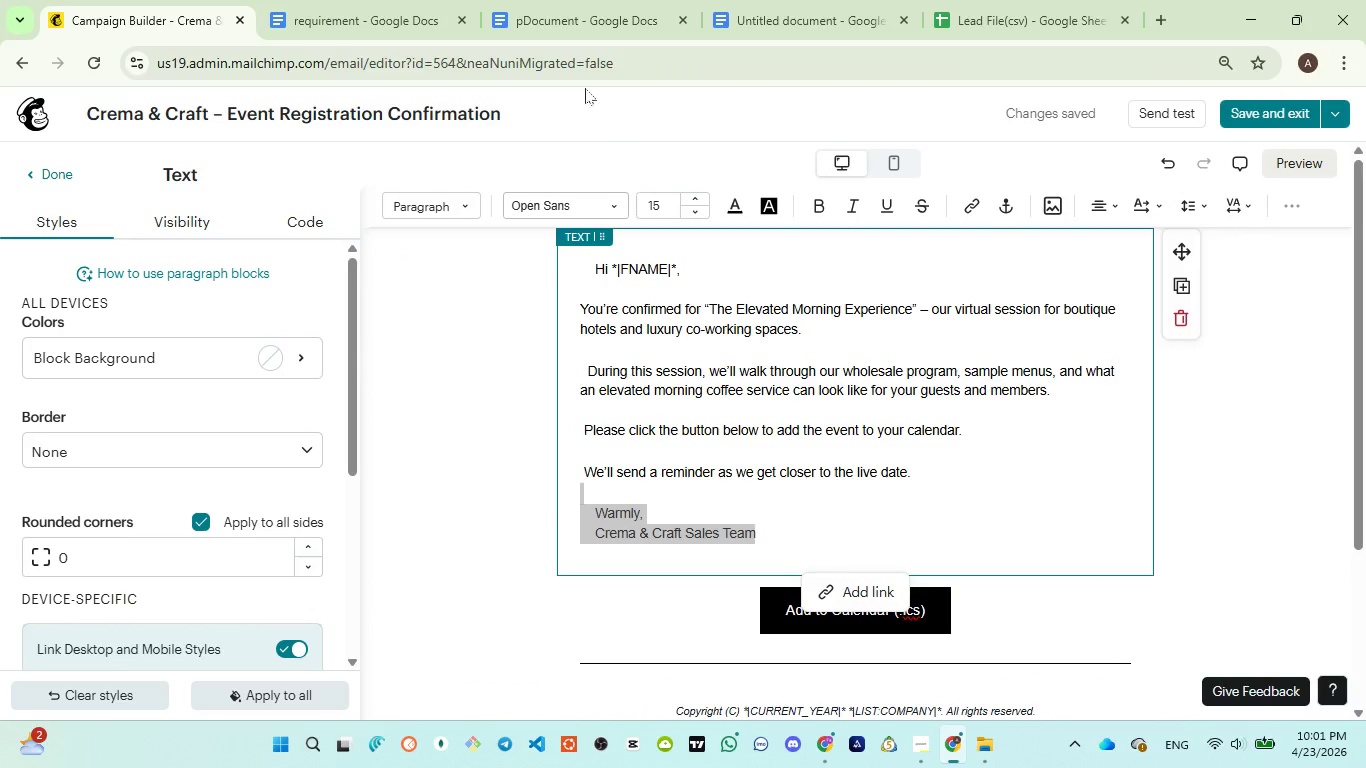 
left_click([558, 25])
 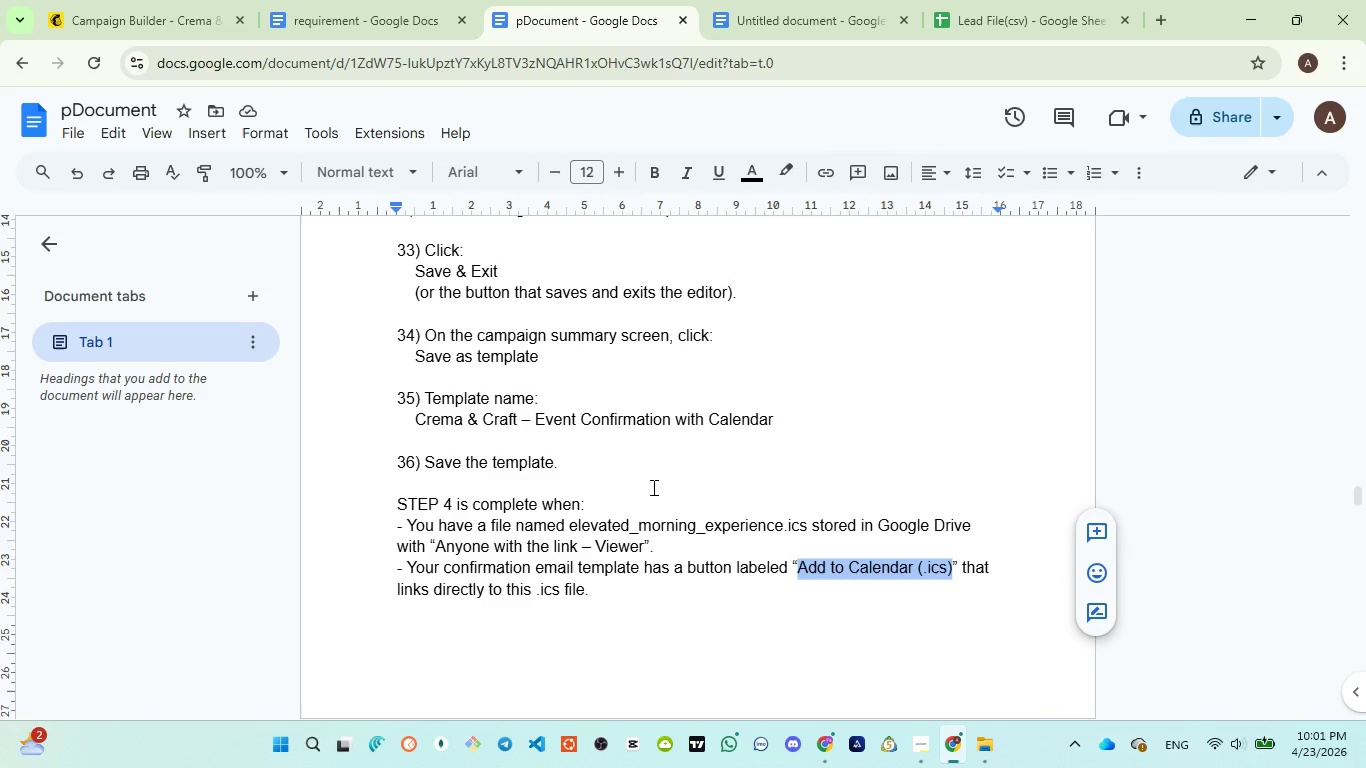 
scroll: coordinate [628, 466], scroll_direction: up, amount: 3.0
 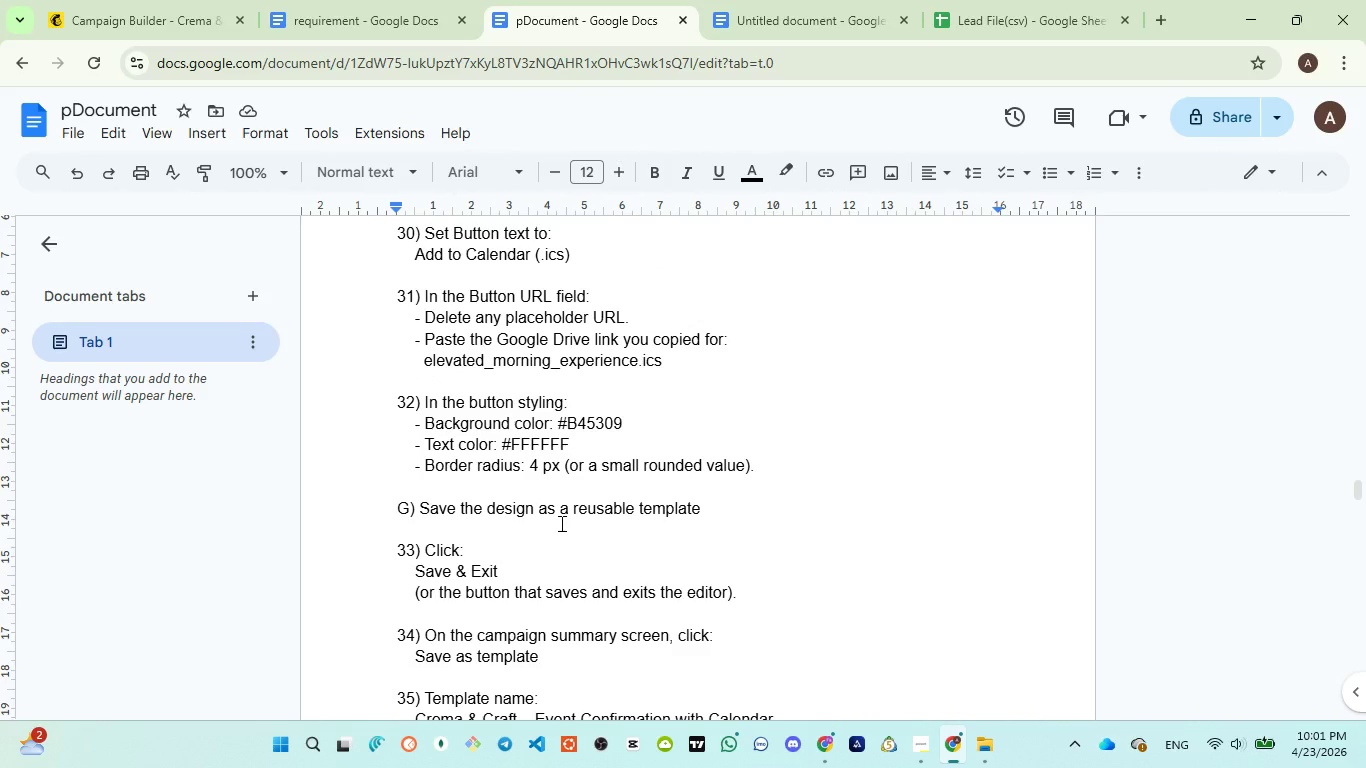 
scroll: coordinate [562, 525], scroll_direction: down, amount: 3.0
 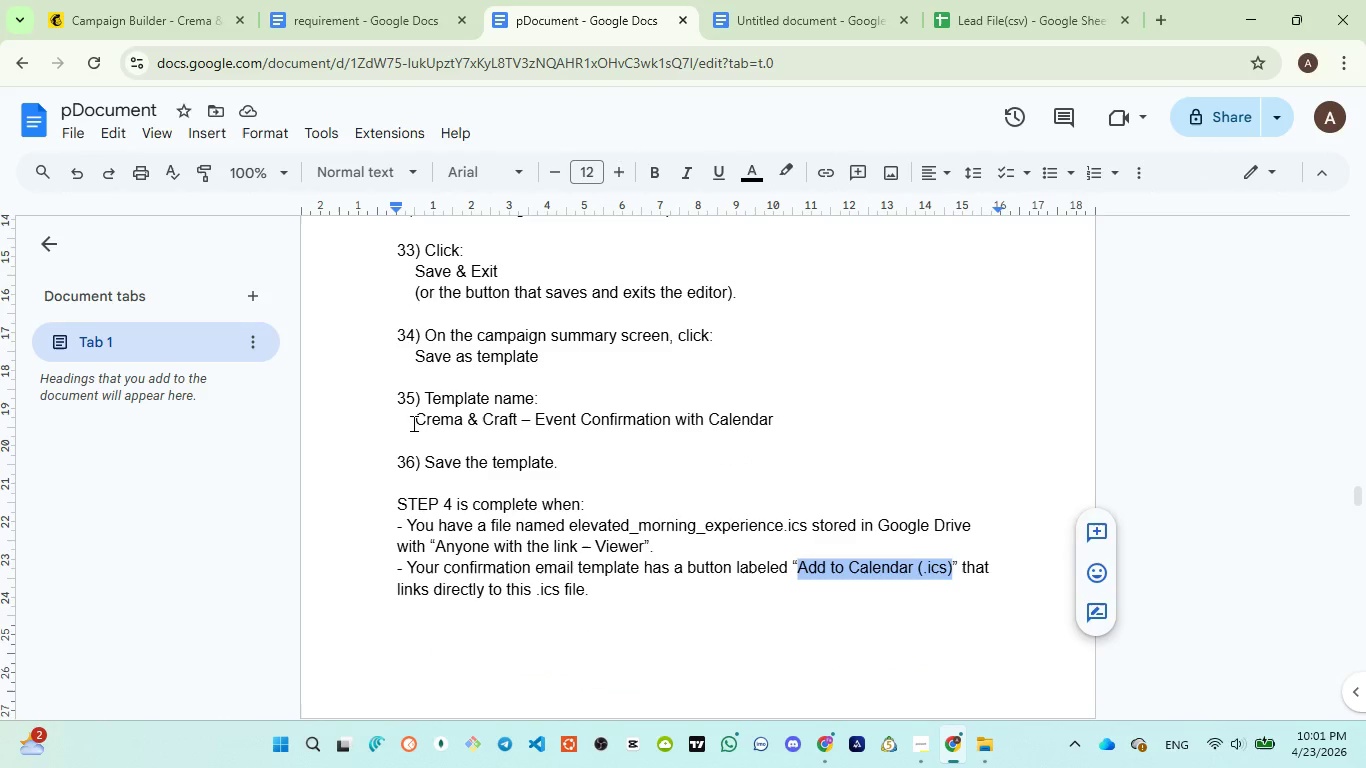 
left_click_drag(start_coordinate=[412, 423], to_coordinate=[790, 419])
 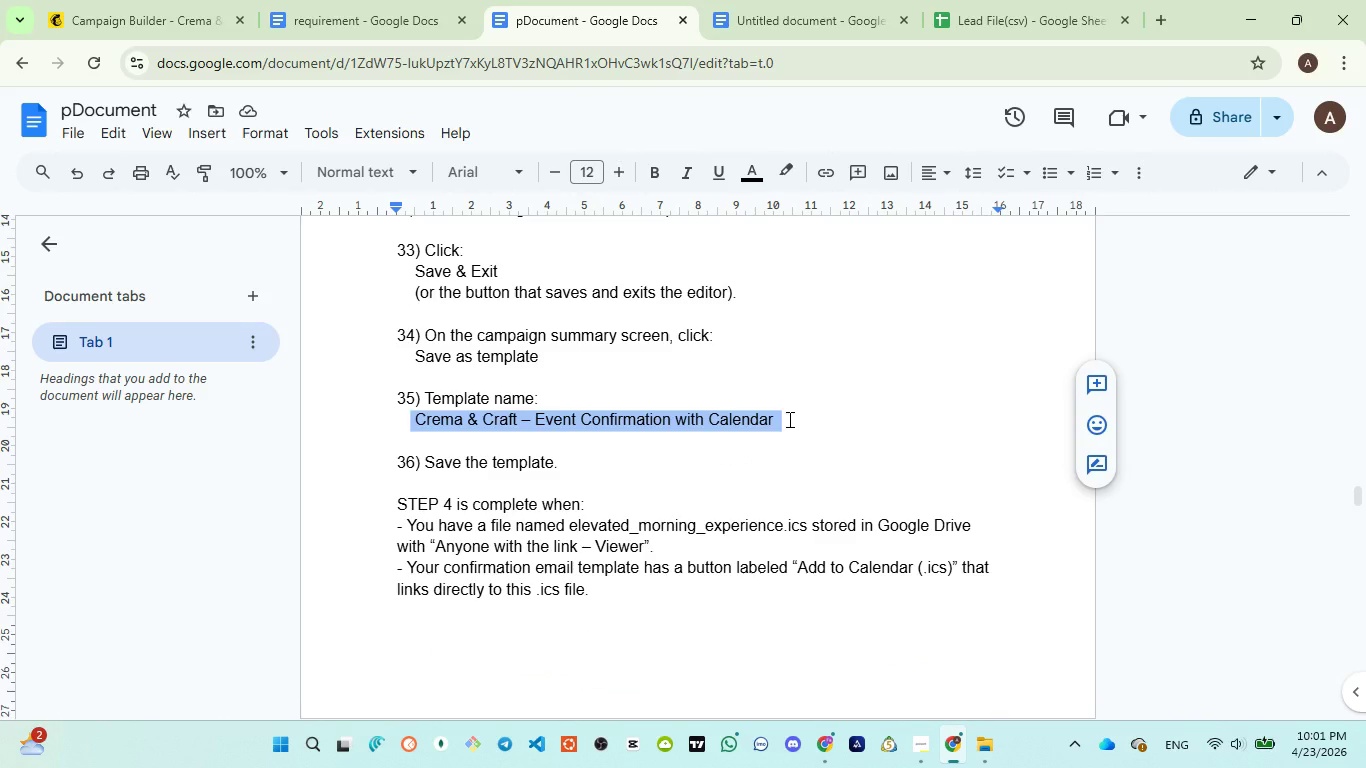 
key(Control+C)
 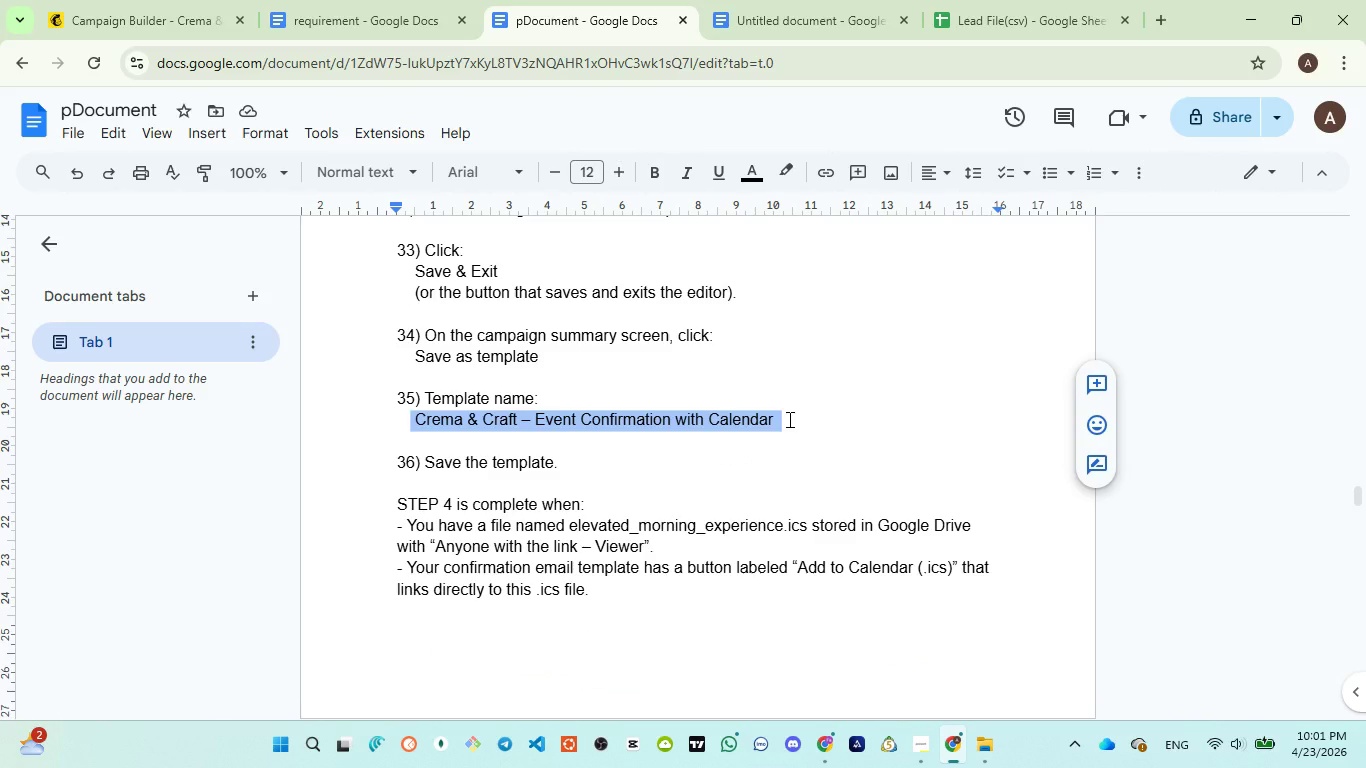 
key(Control+C)
 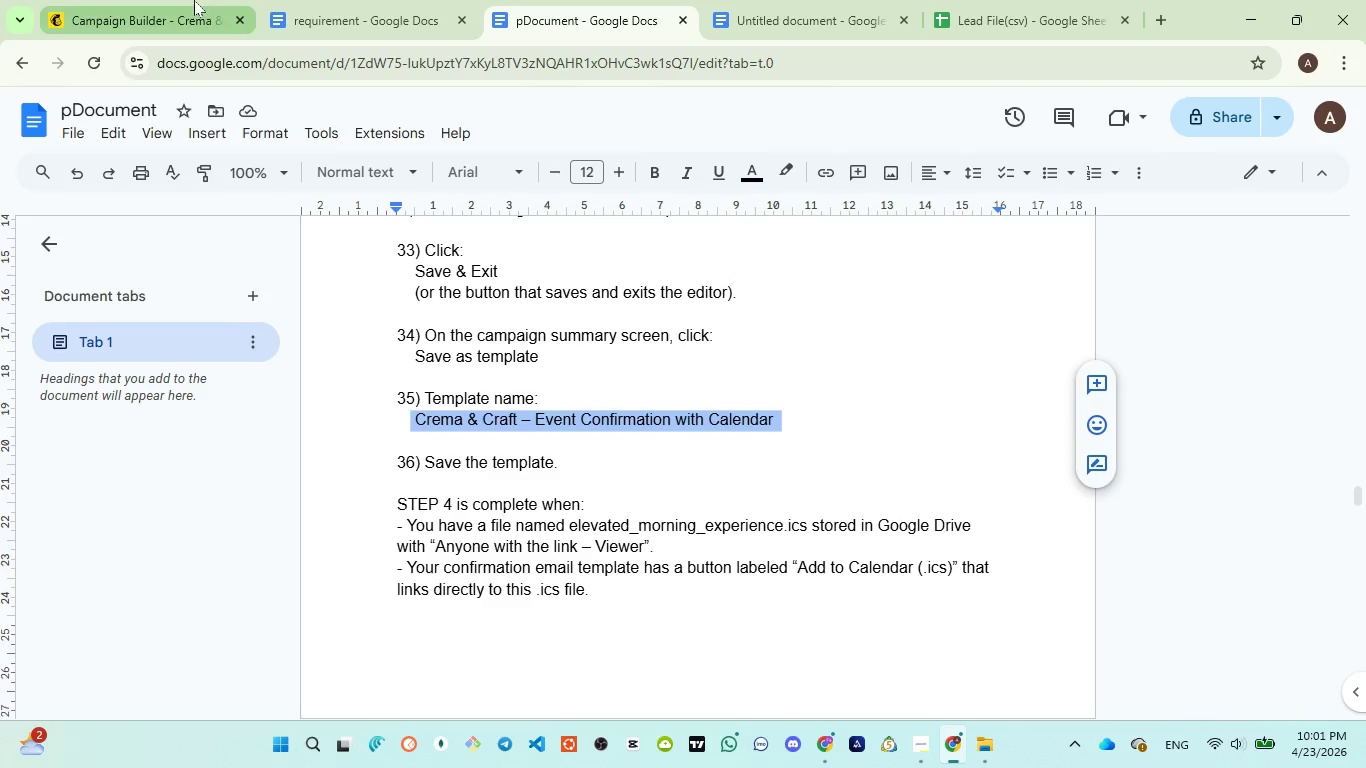 
left_click([181, 9])
 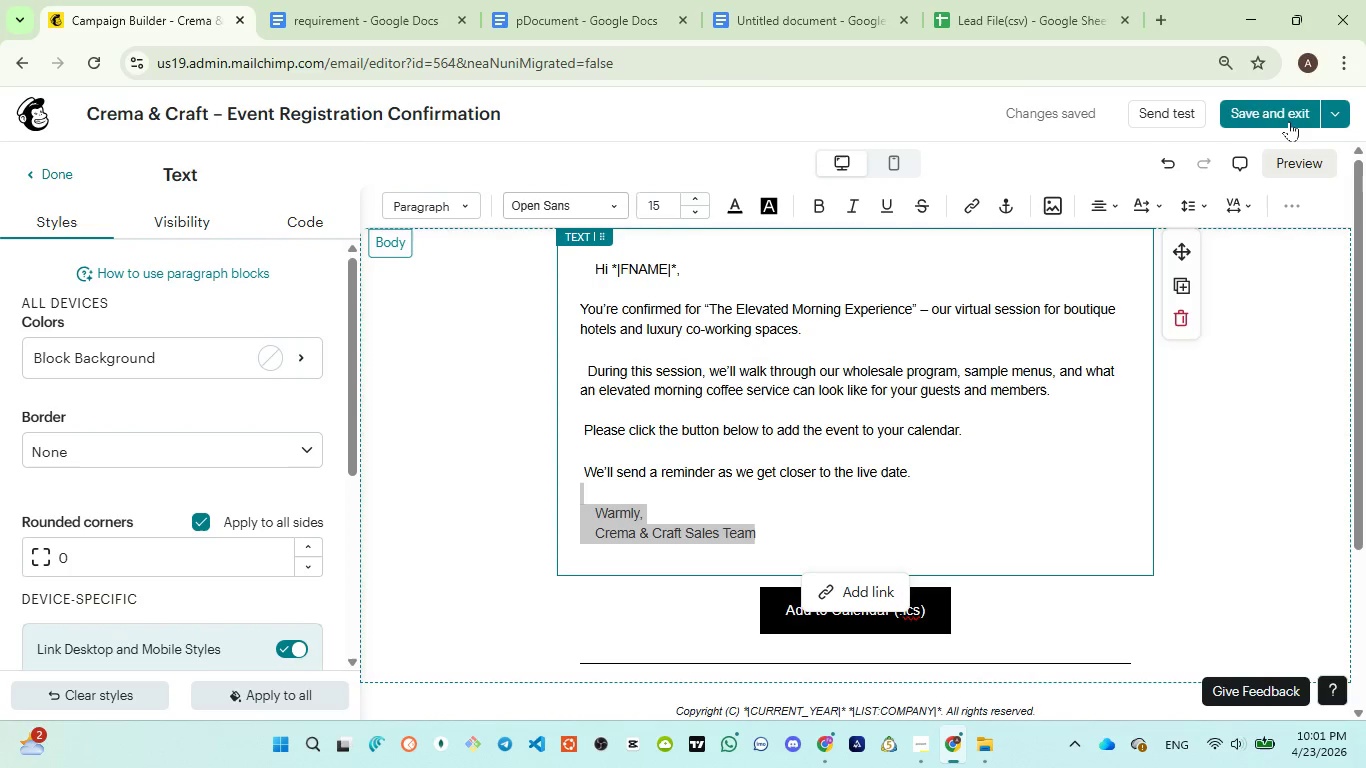 
left_click([1288, 116])
 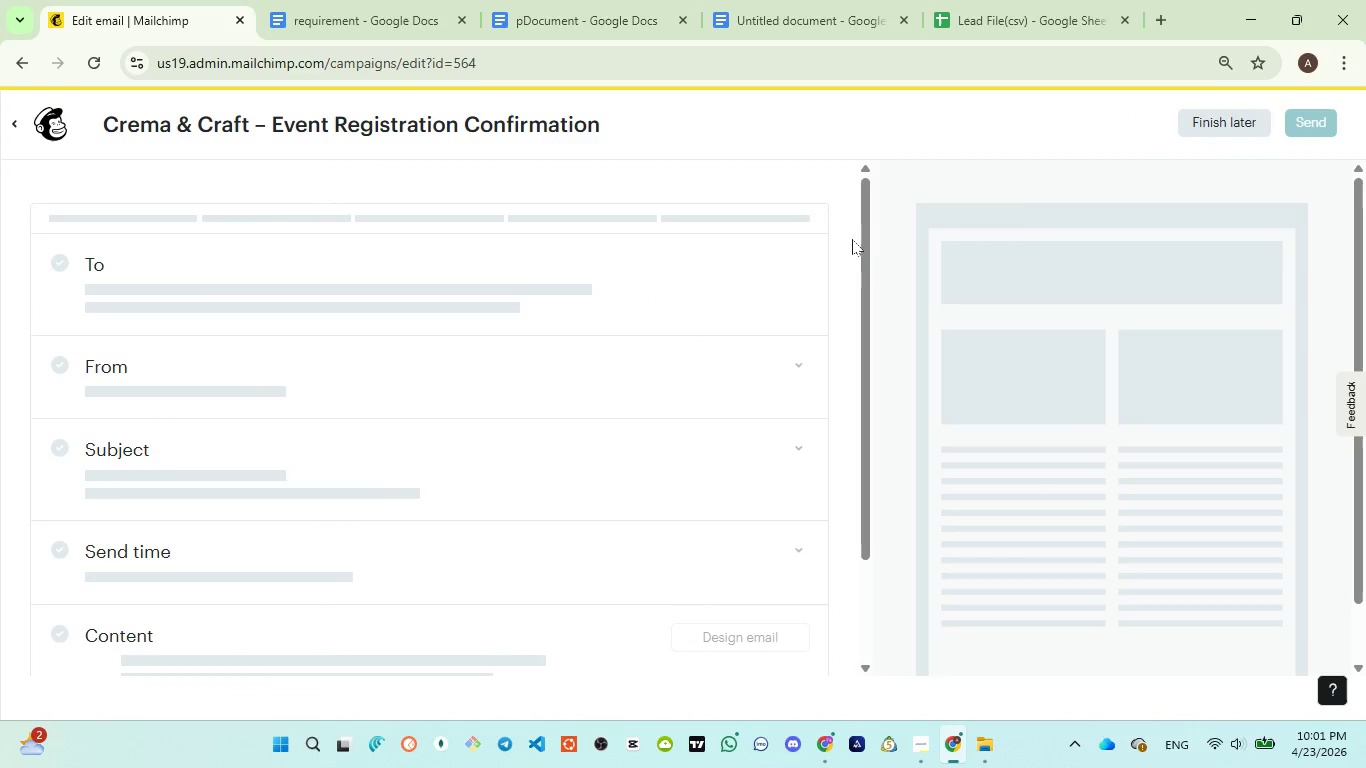 
wait(5.94)
 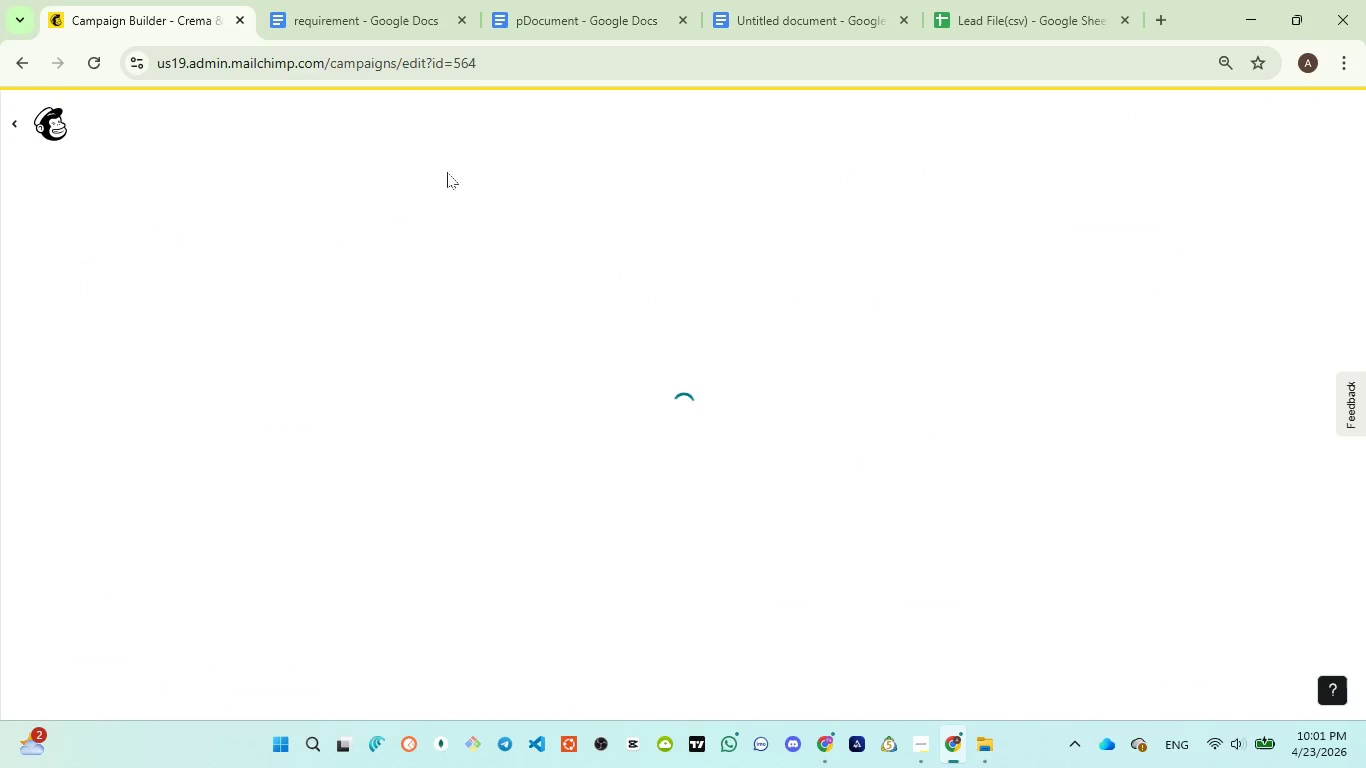 
scroll: coordinate [592, 554], scroll_direction: down, amount: 4.0
 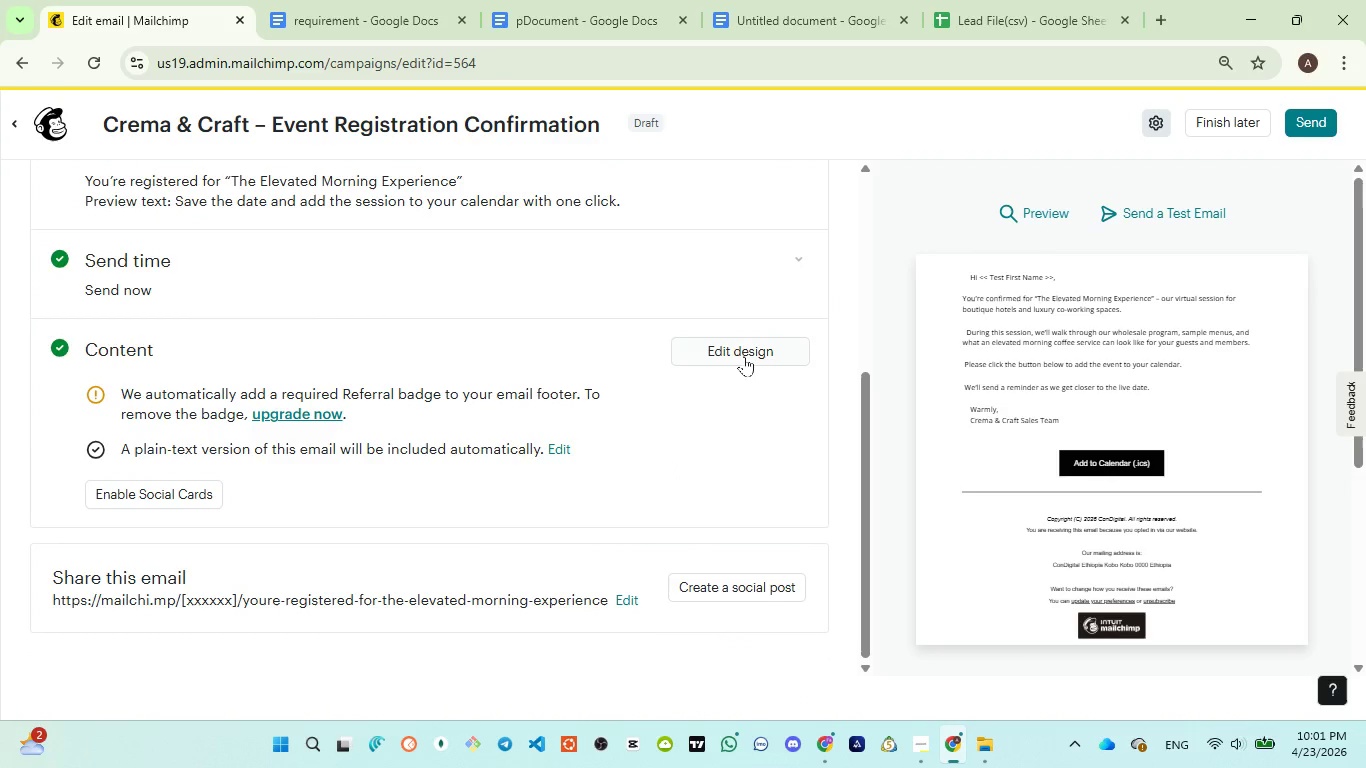 
left_click([744, 355])
 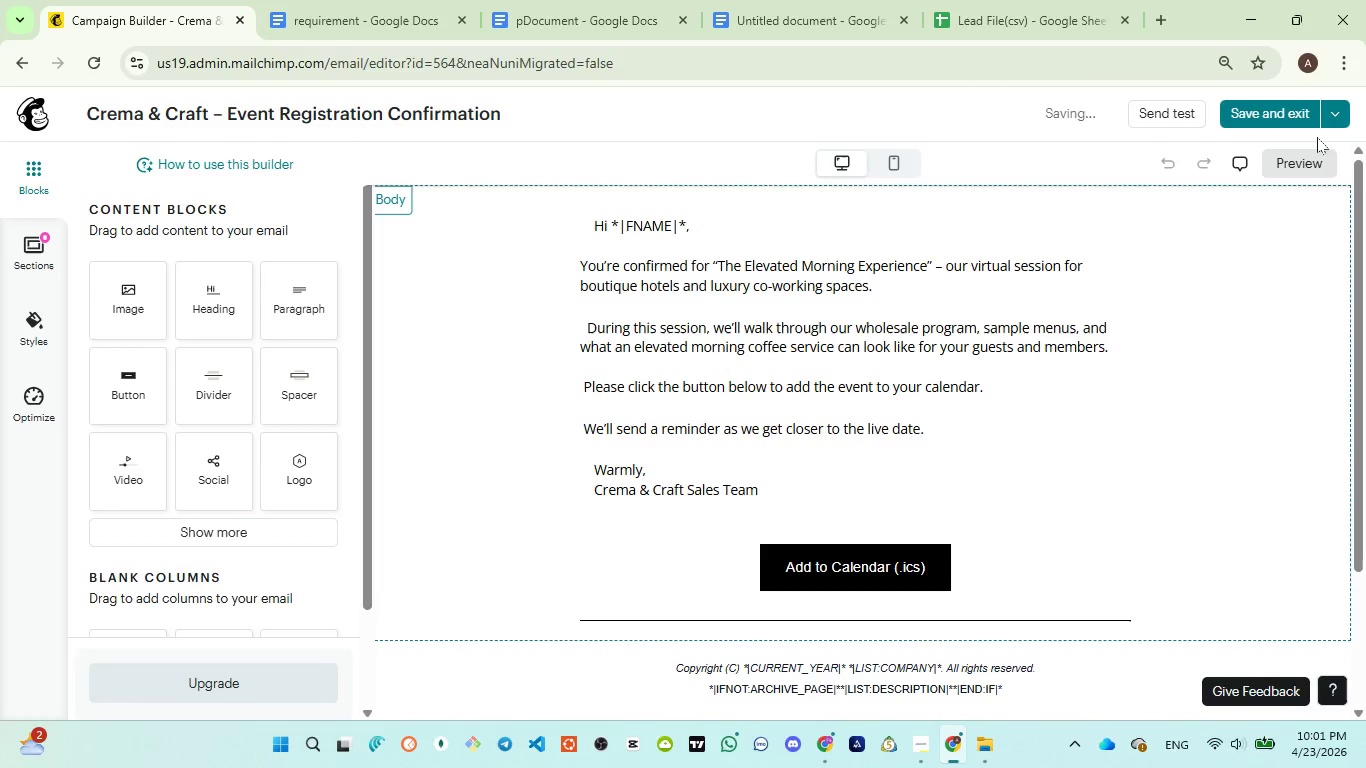 
left_click([1333, 107])
 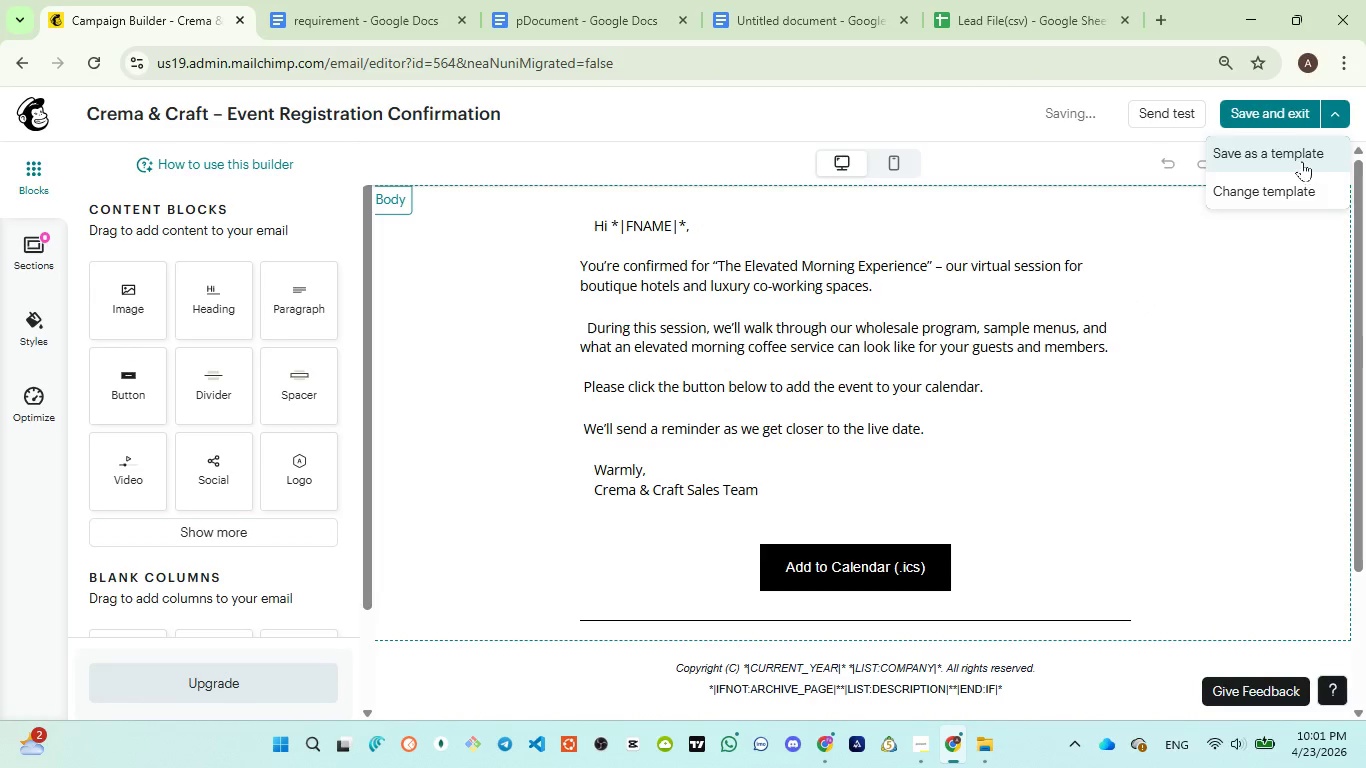 
left_click([1302, 161])
 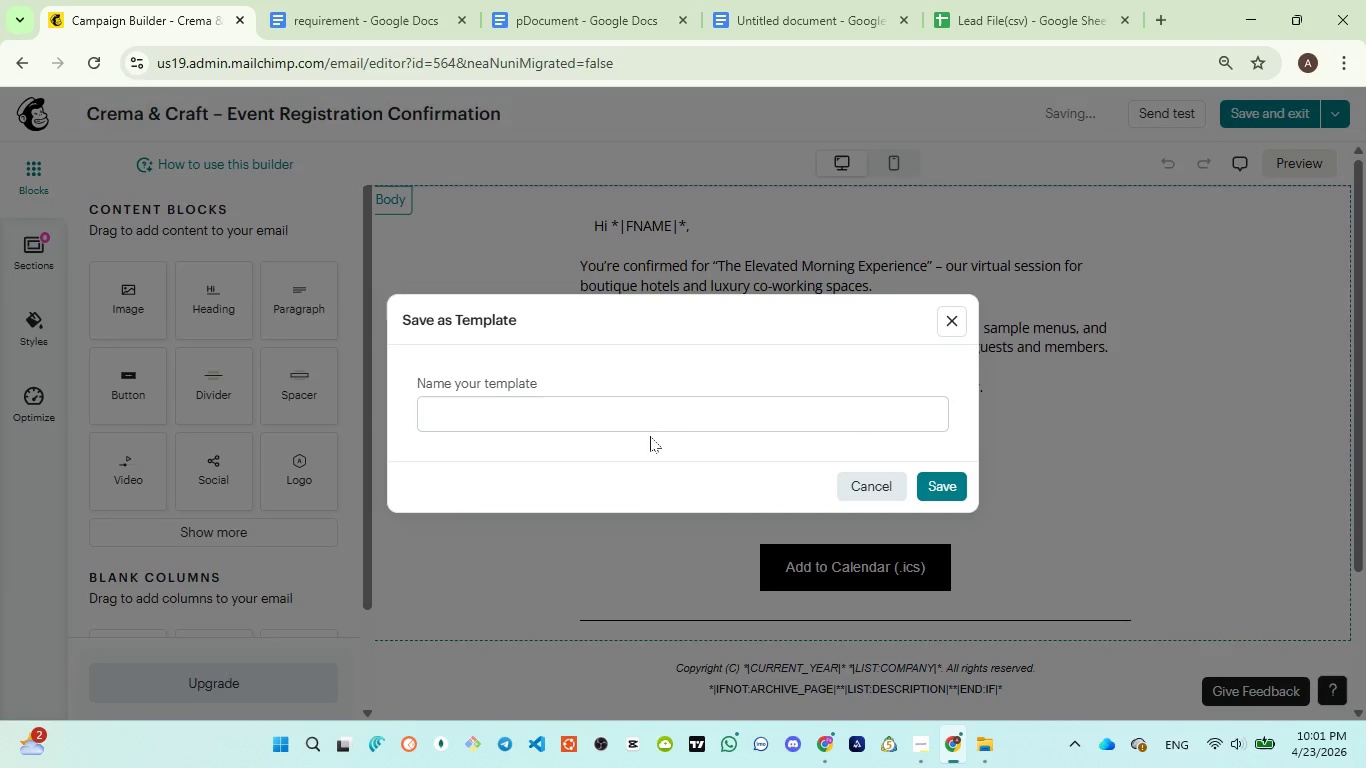 
left_click([657, 419])
 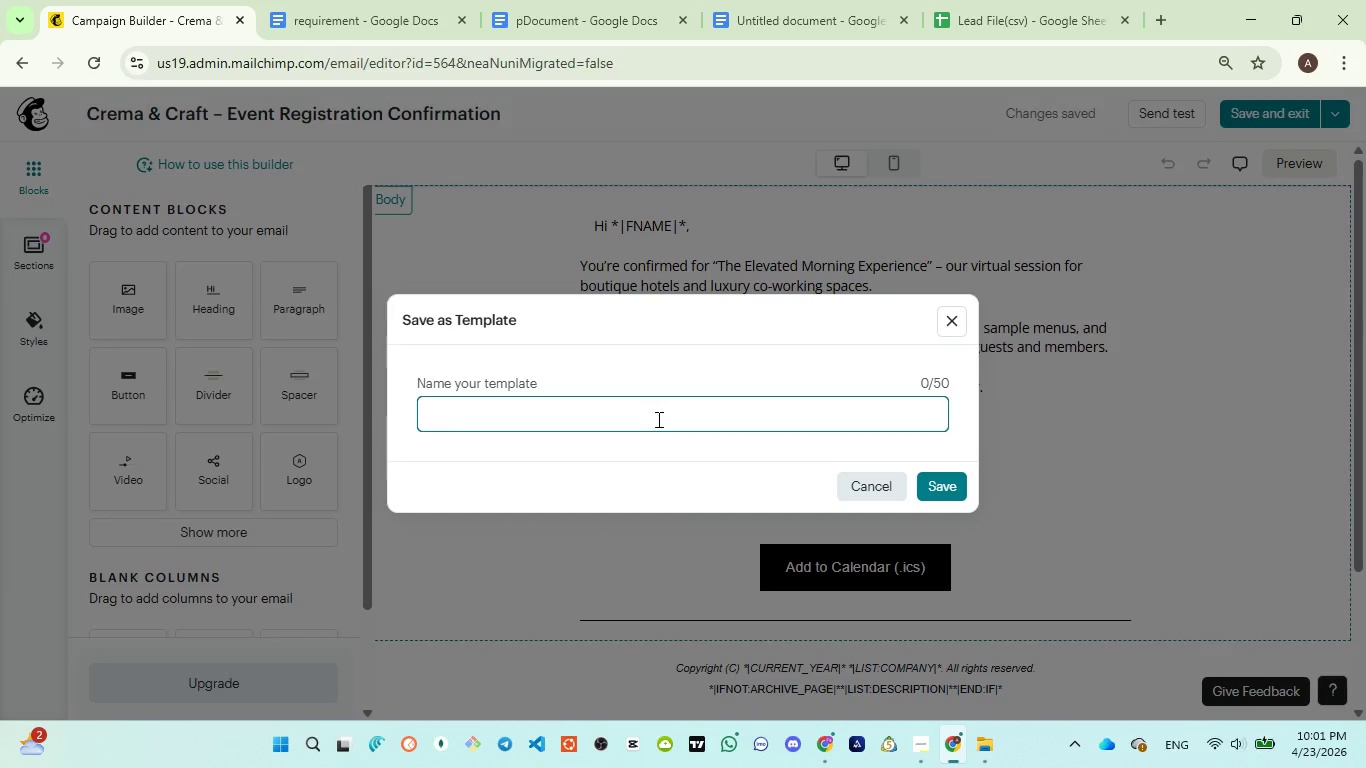 
type(Crea)
key(Backspace)
type(ma & Event - )
 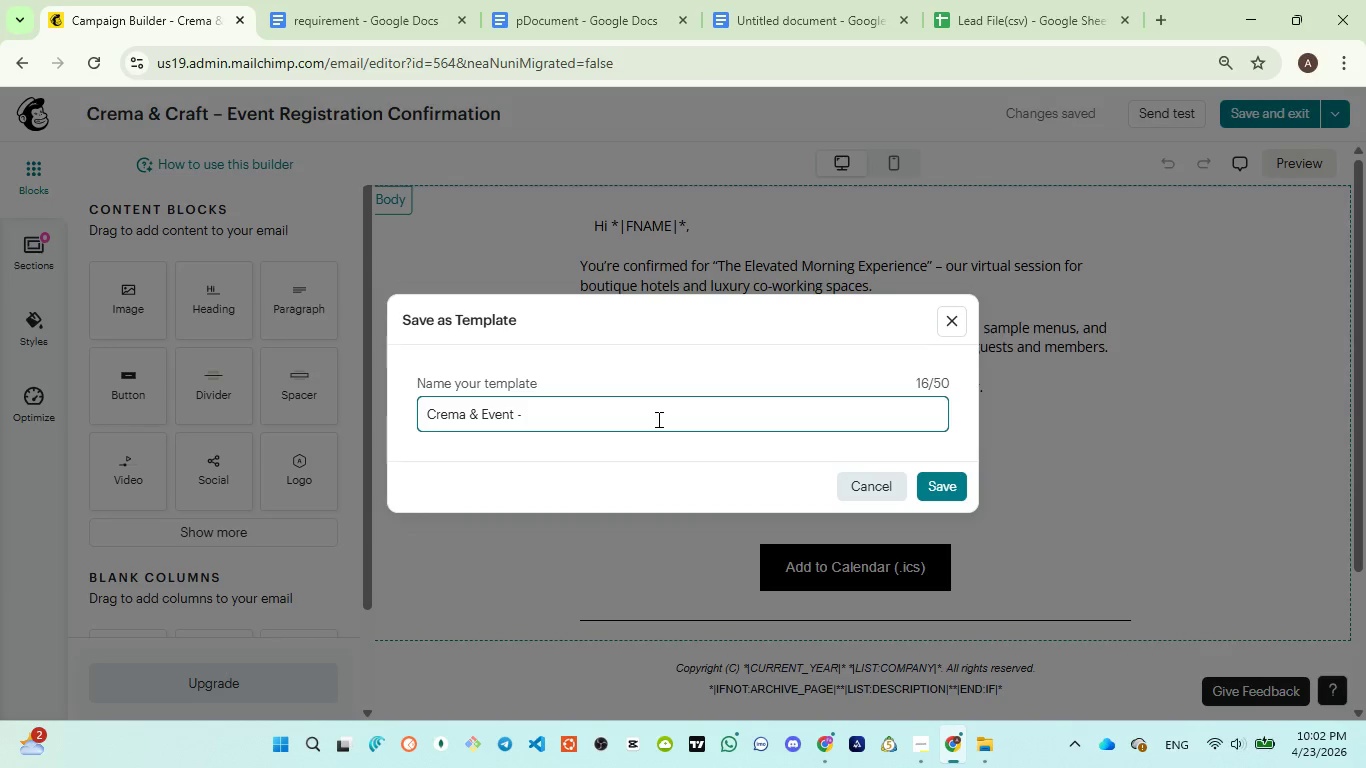 
left_click([560, 36])
 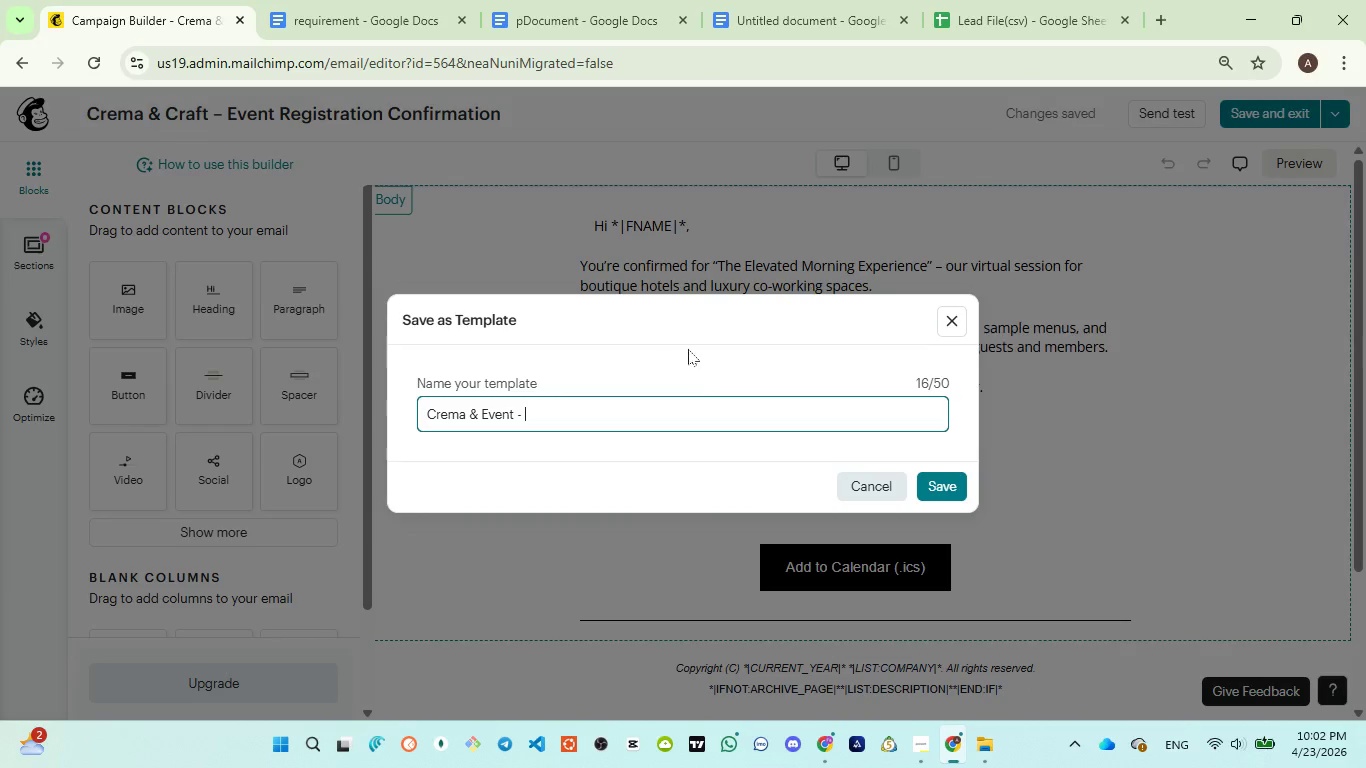 
type(E)
key(Backspace)
key(Backspace)
key(Backspace)
key(Backspace)
key(Backspace)
key(Backspace)
key(Backspace)
key(Backspace)
key(Backspace)
type(Craft - Event Confirmation )
 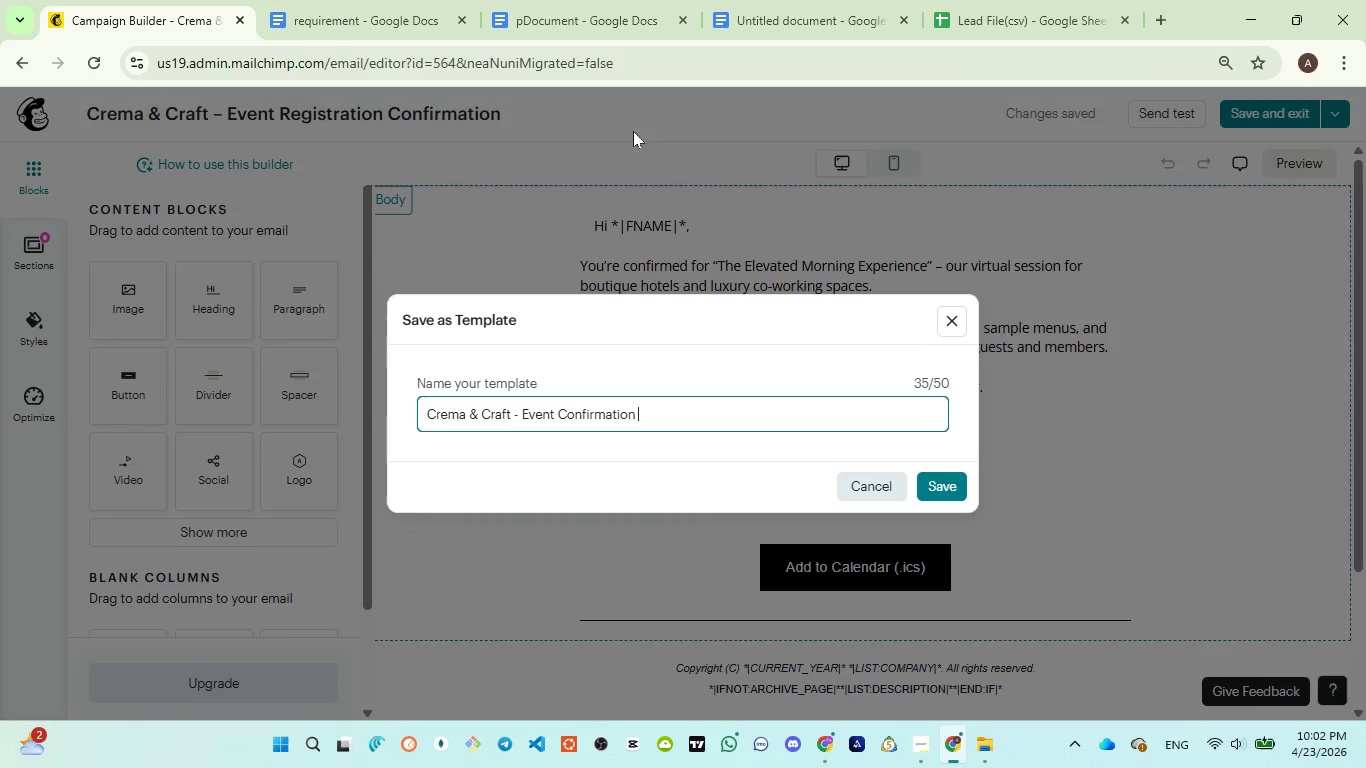 
left_click([582, 33])
 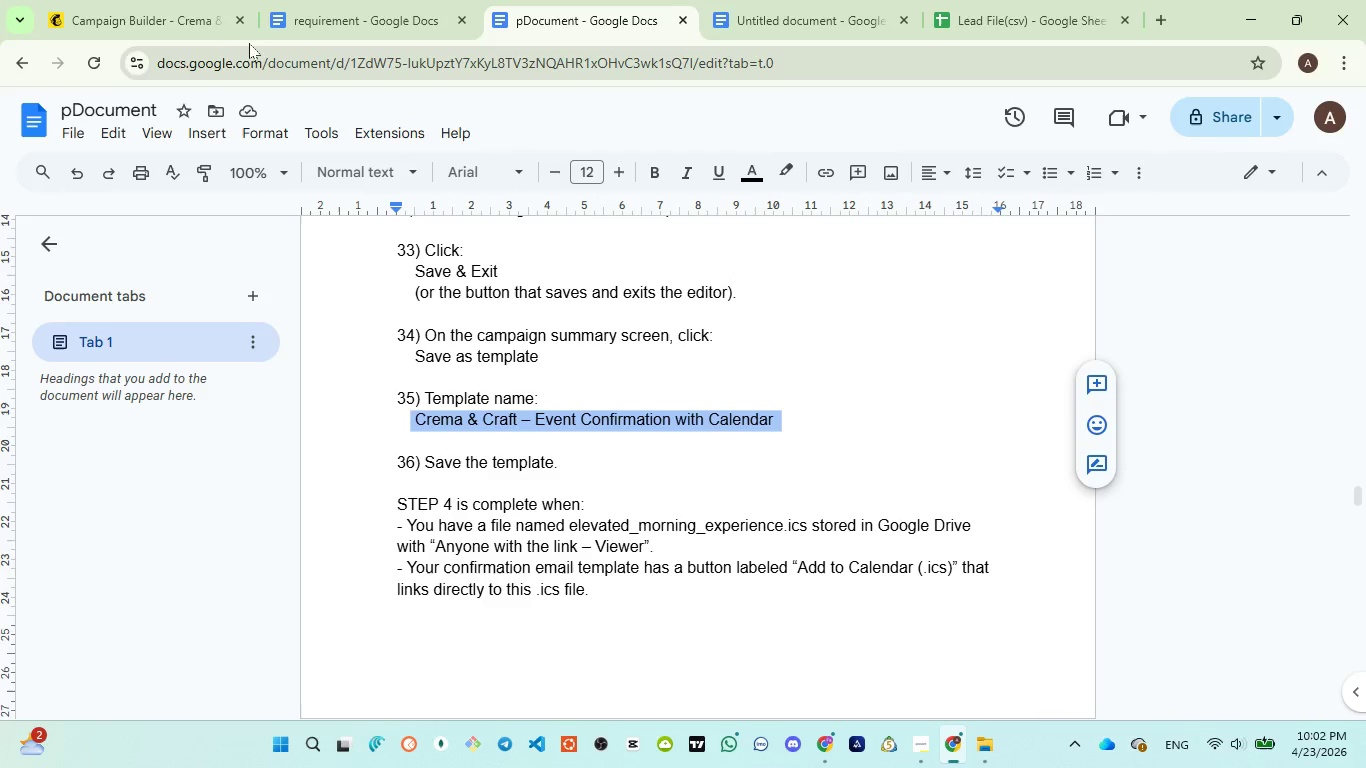 
left_click([182, 20])
 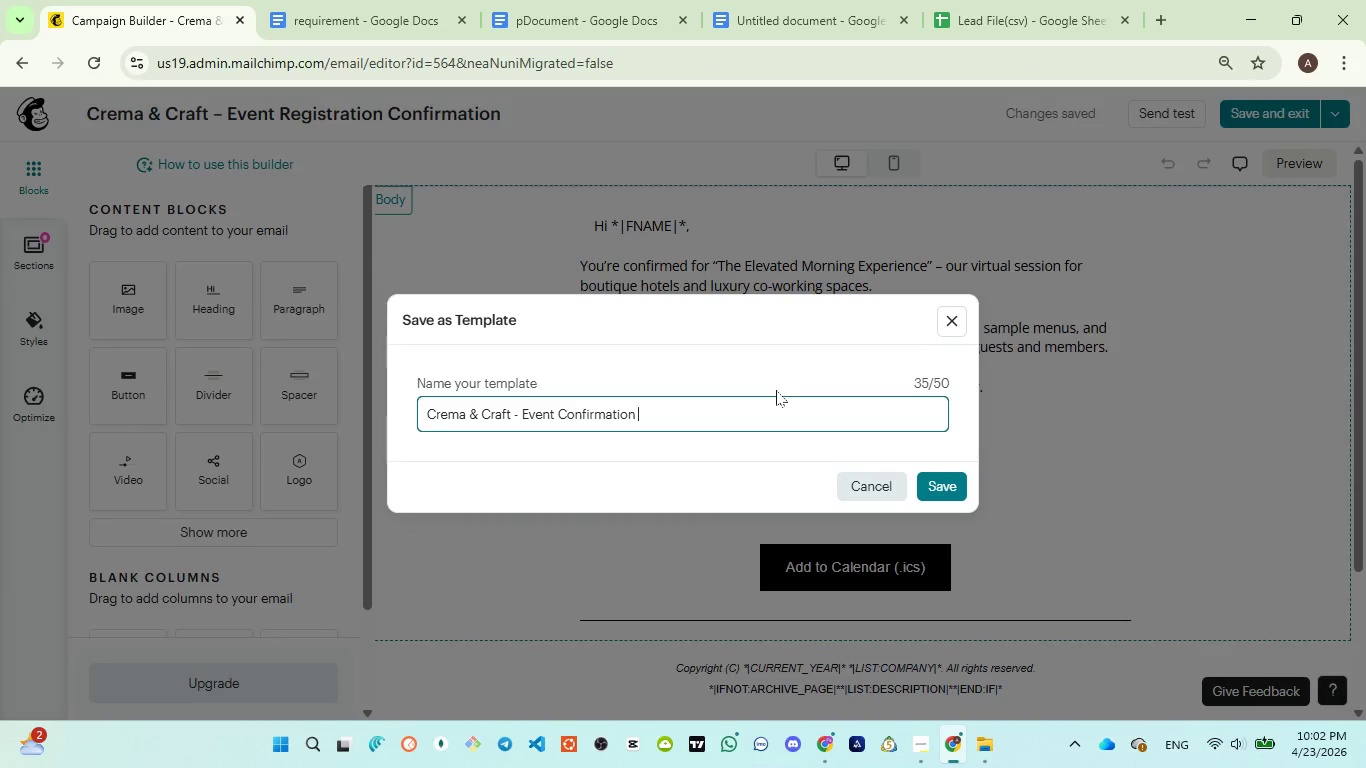 
type(With Calen)
 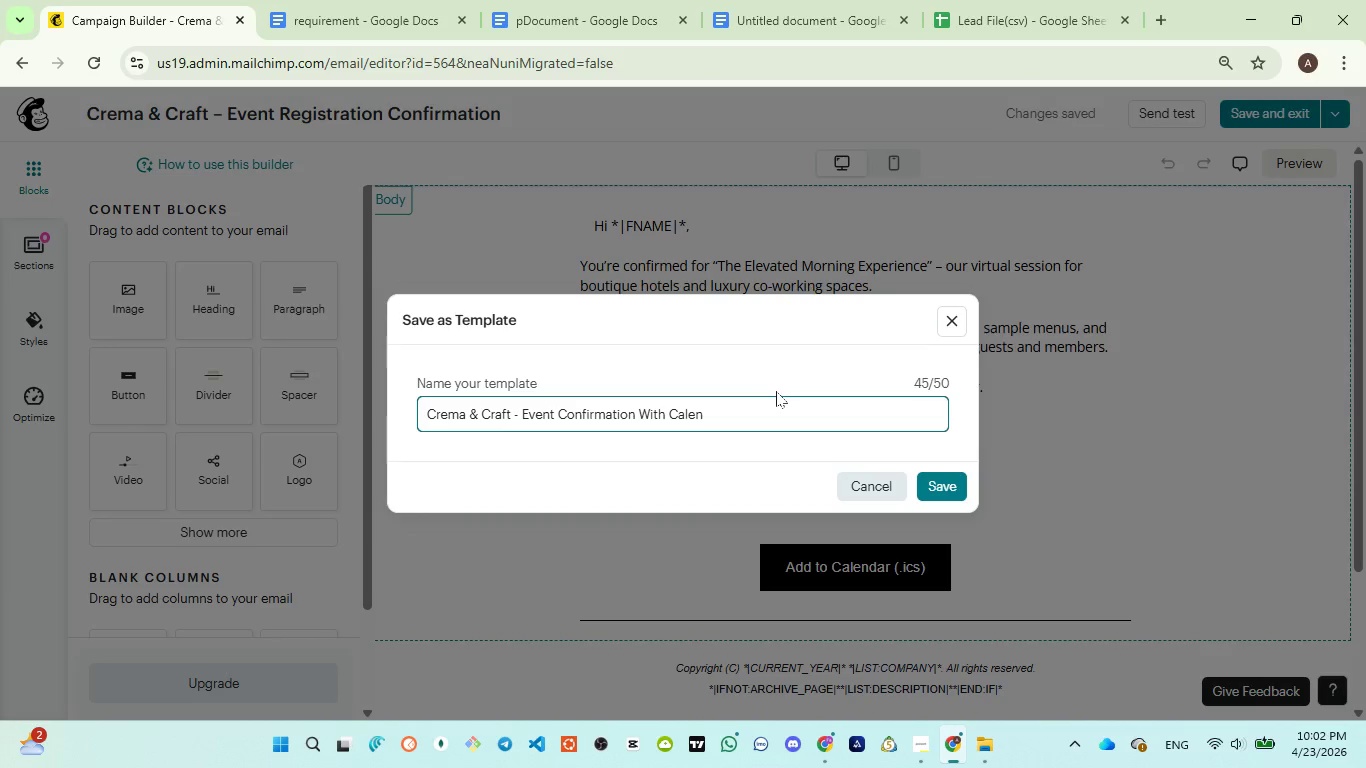 
type(dar)
 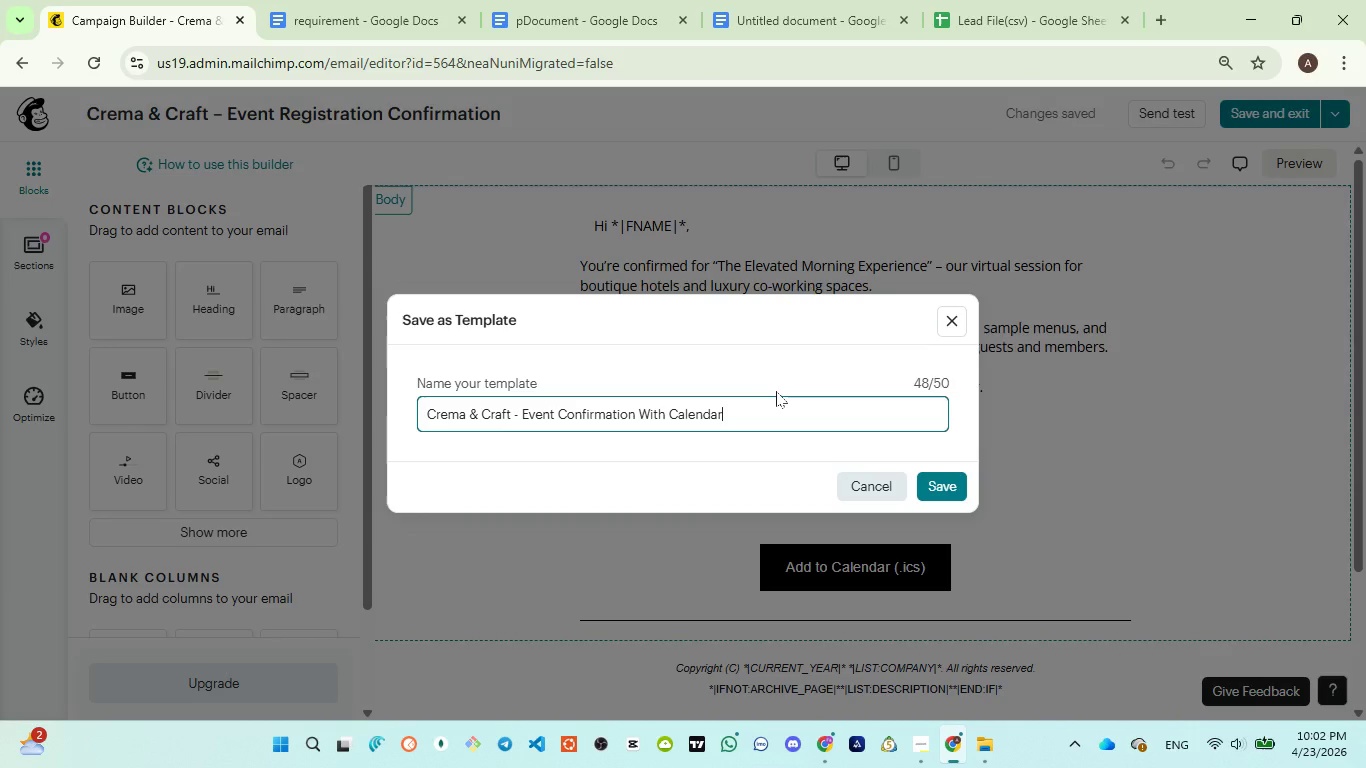 
key(Control+ControlLeft)
 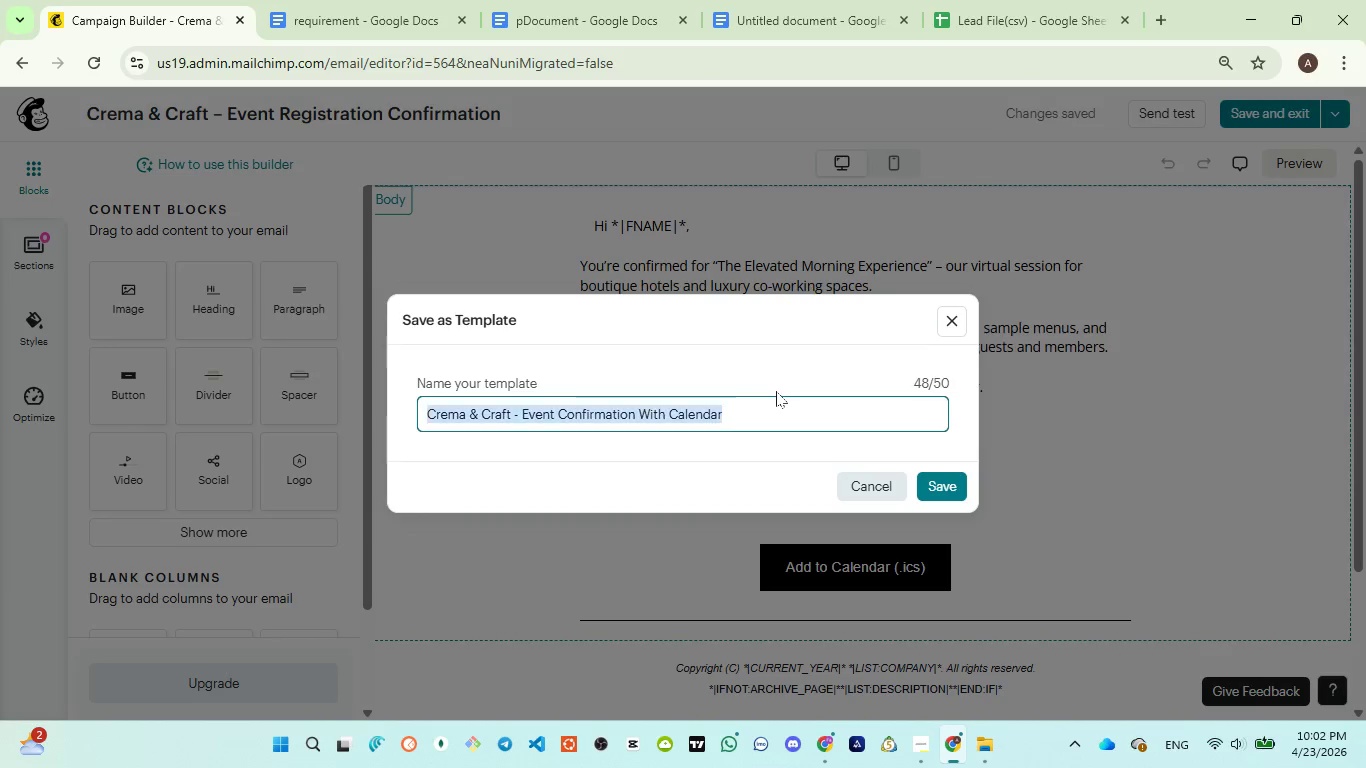 
key(Control+A)
 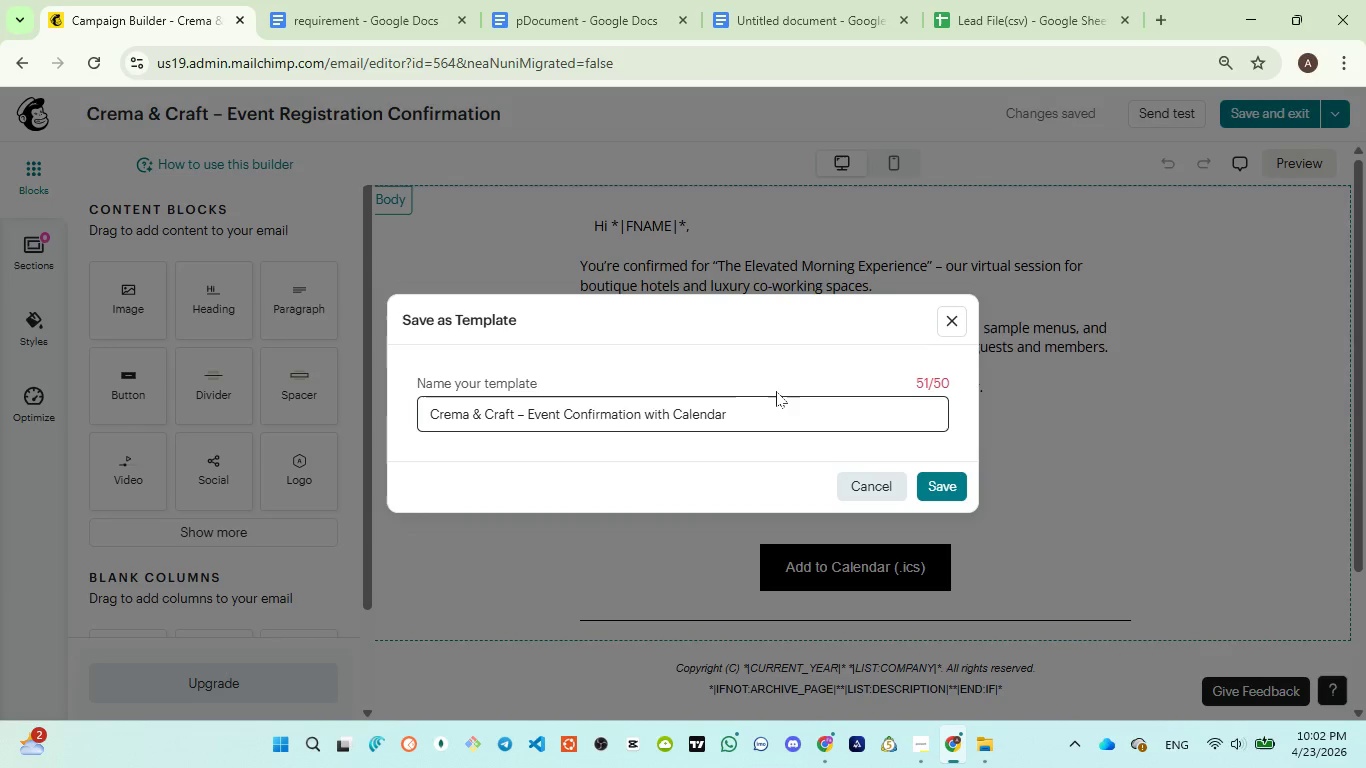 
key(Control+ControlLeft)
 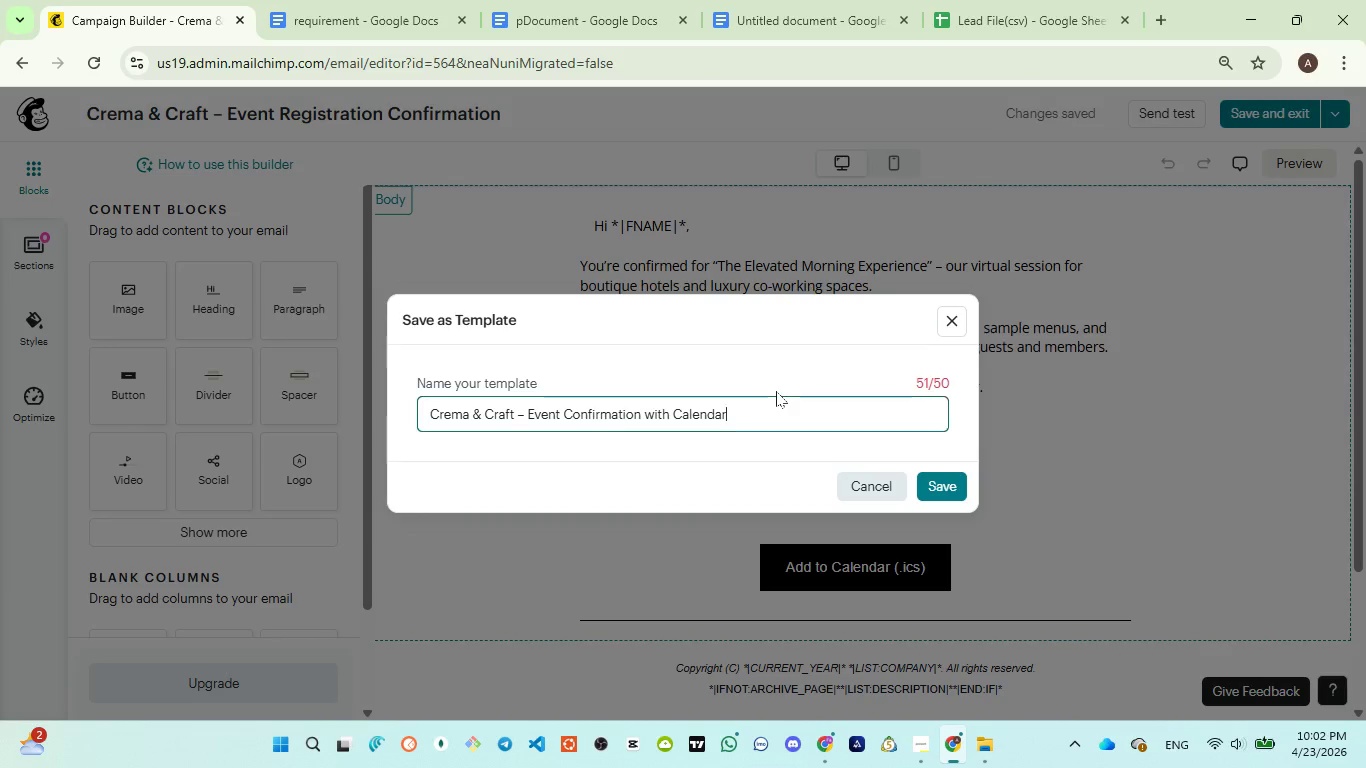 
left_click([776, 391])
 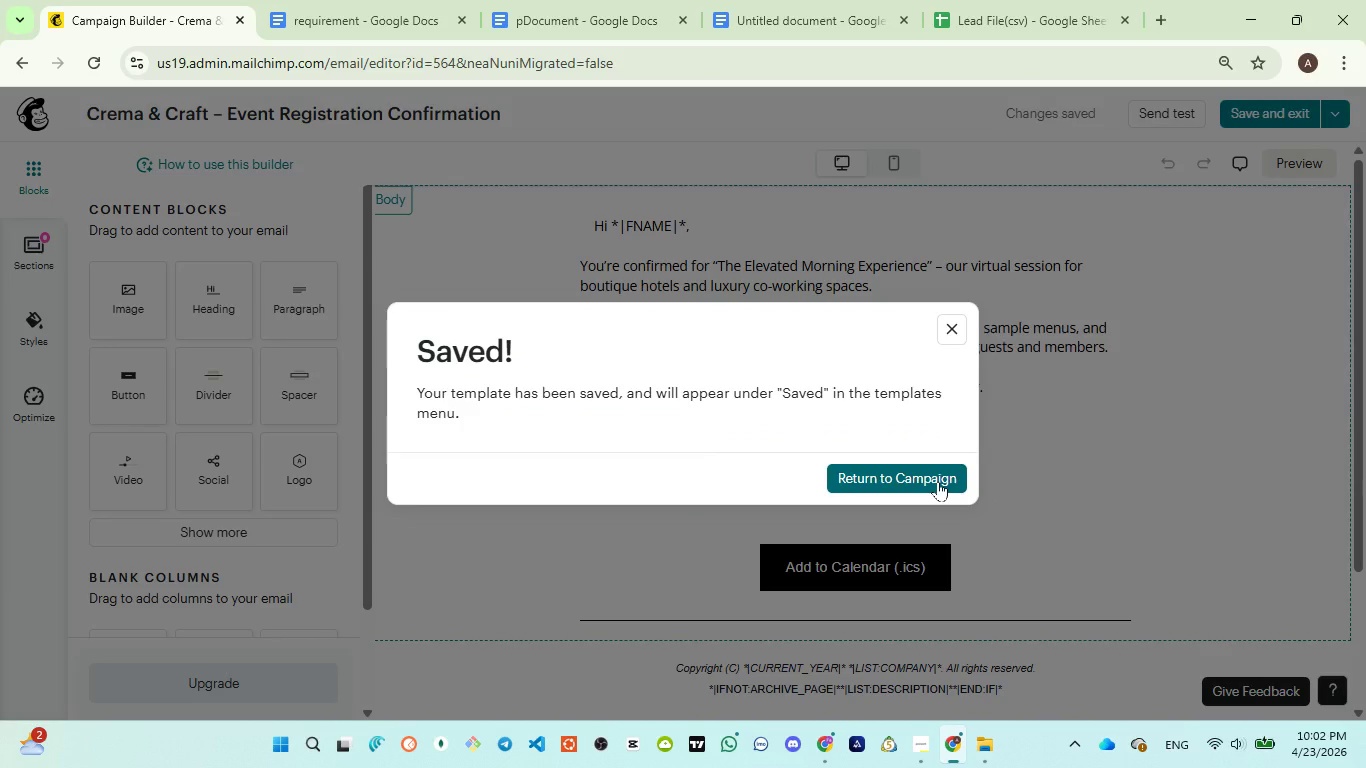 
key(Control+V)
 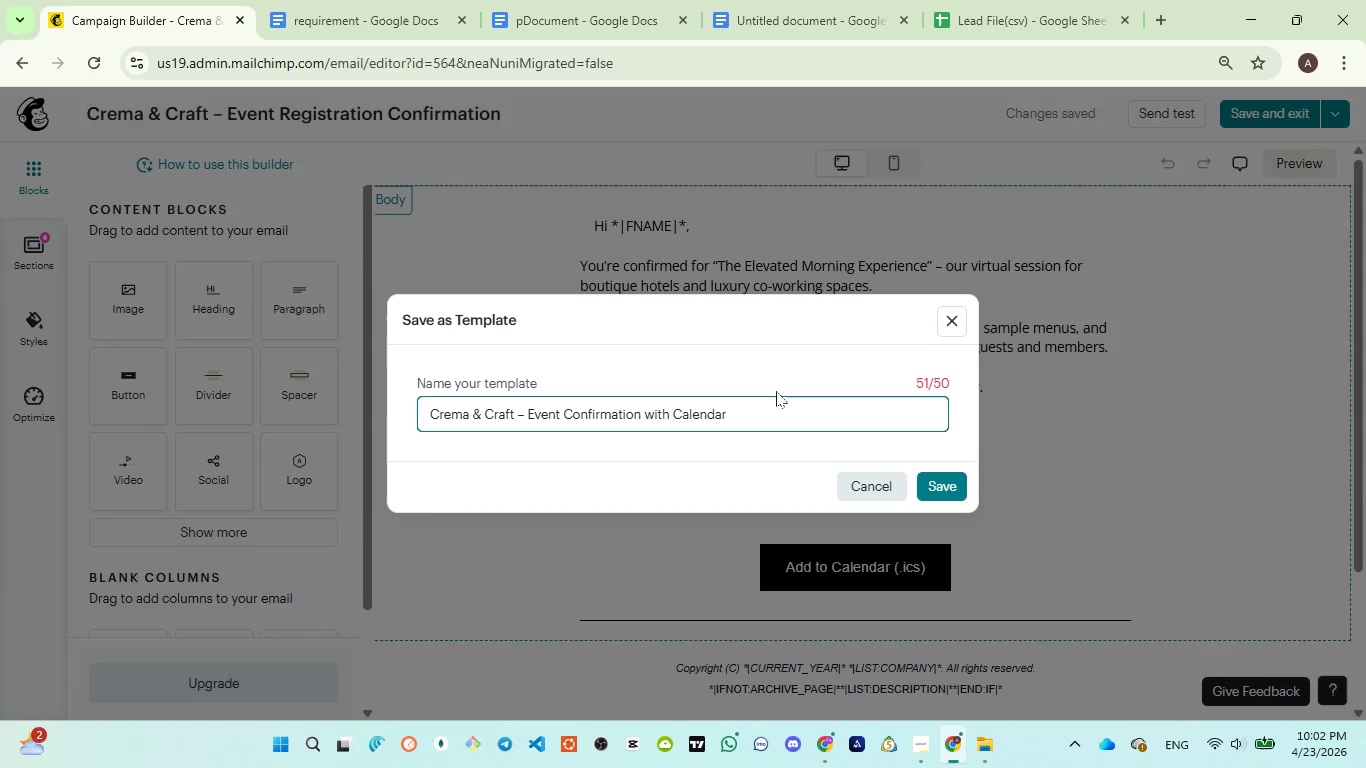 
wait(21.38)
 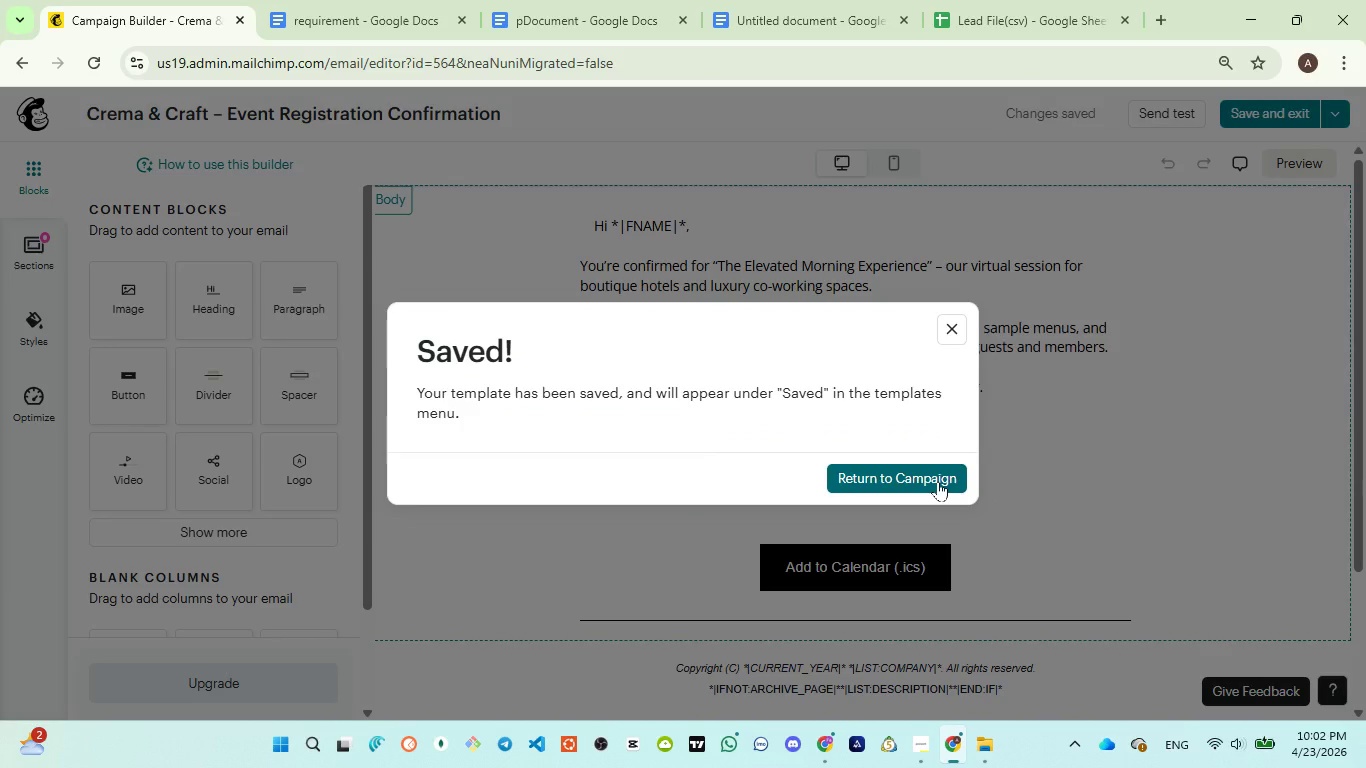 
left_click([938, 481])
 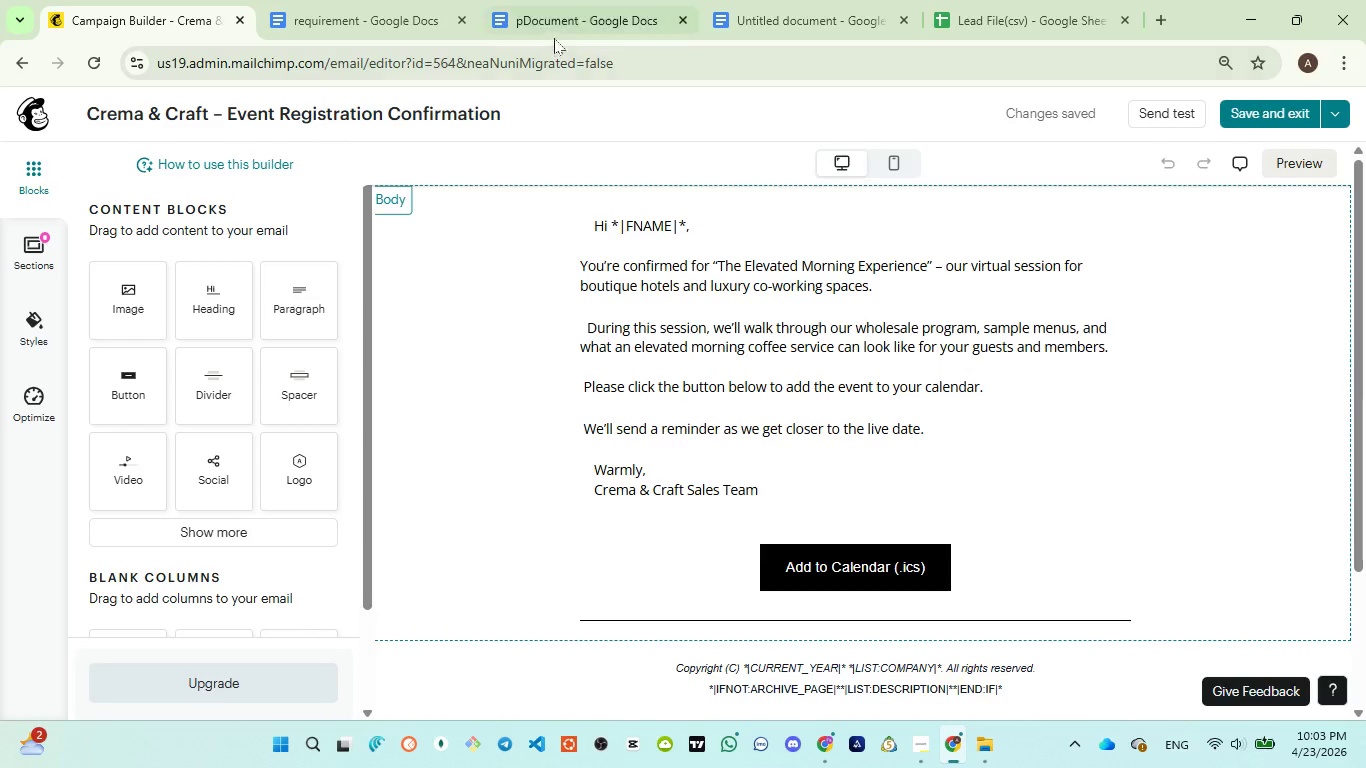 
left_click([554, 21])
 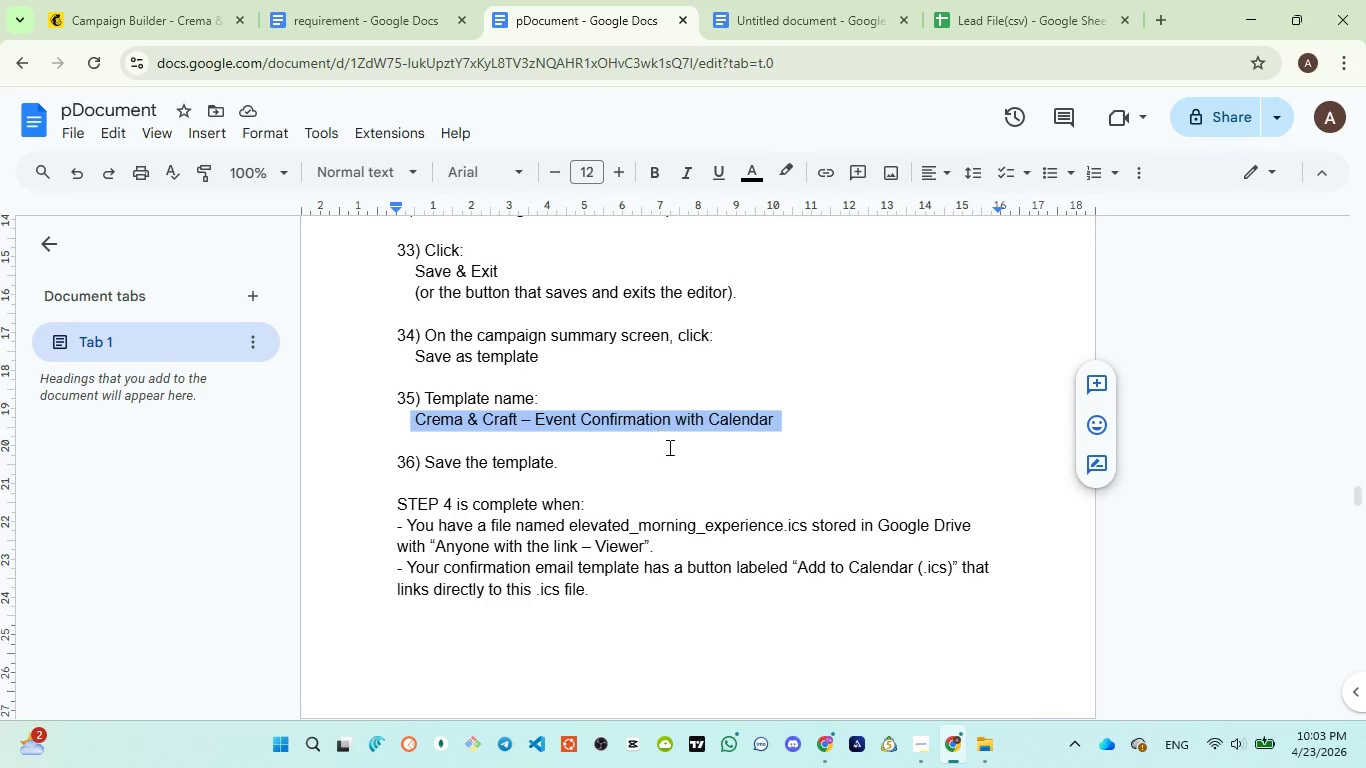 
wait(5.84)
 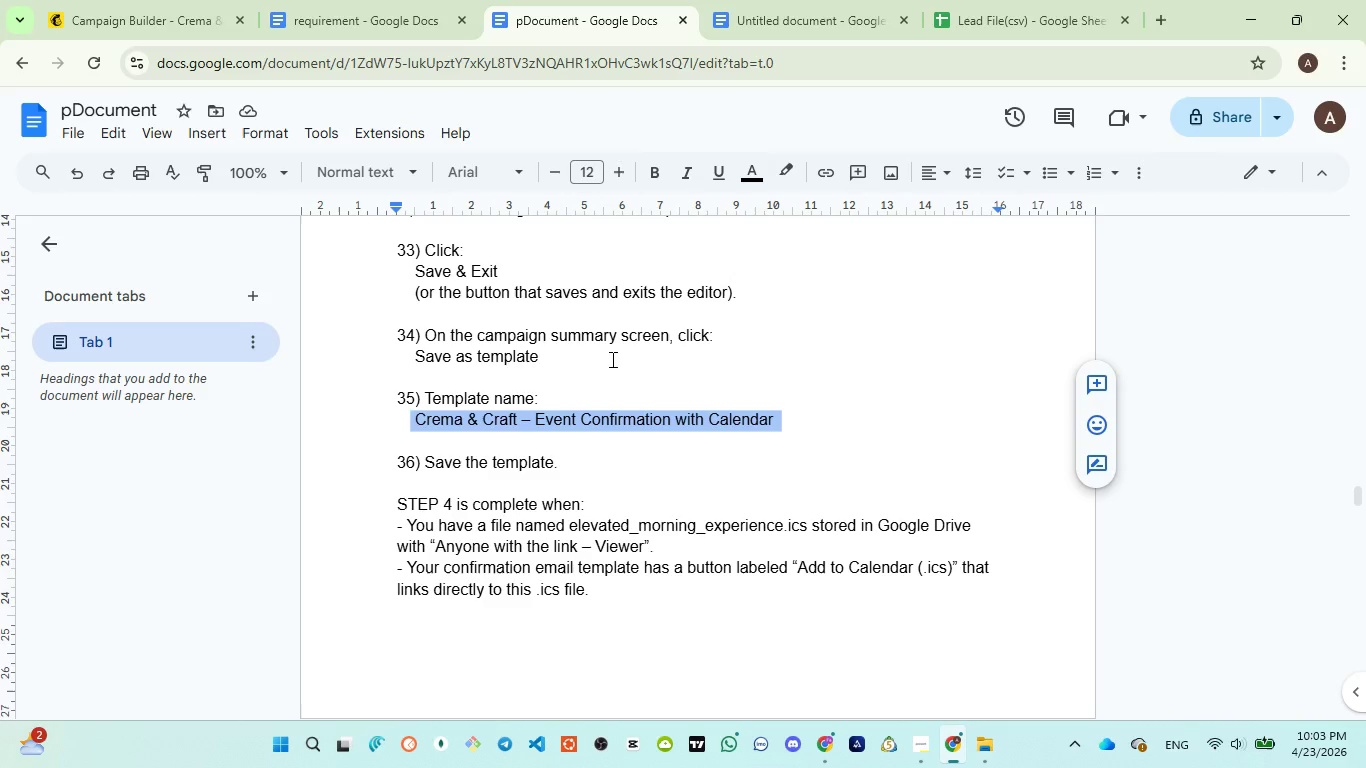 
scroll: coordinate [670, 491], scroll_direction: down, amount: 2.0
 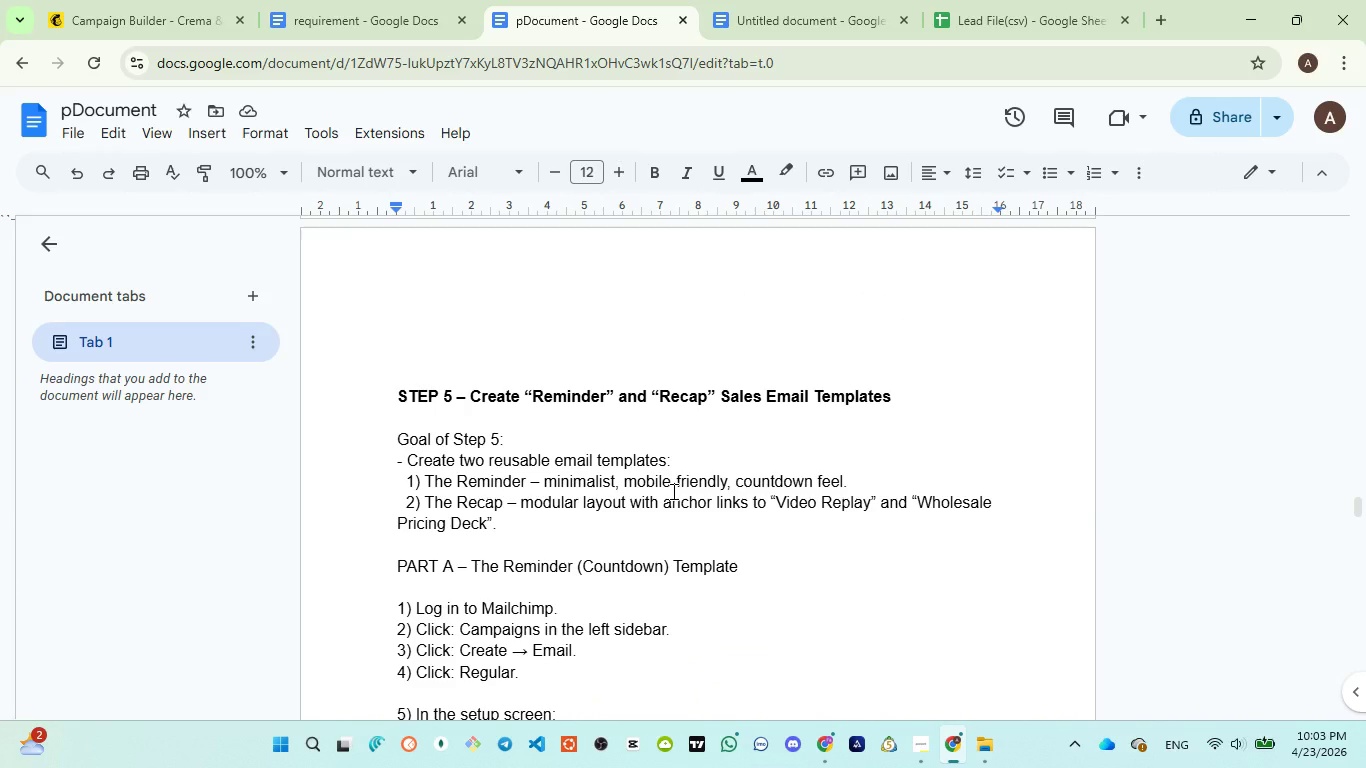 
wait(5.86)
 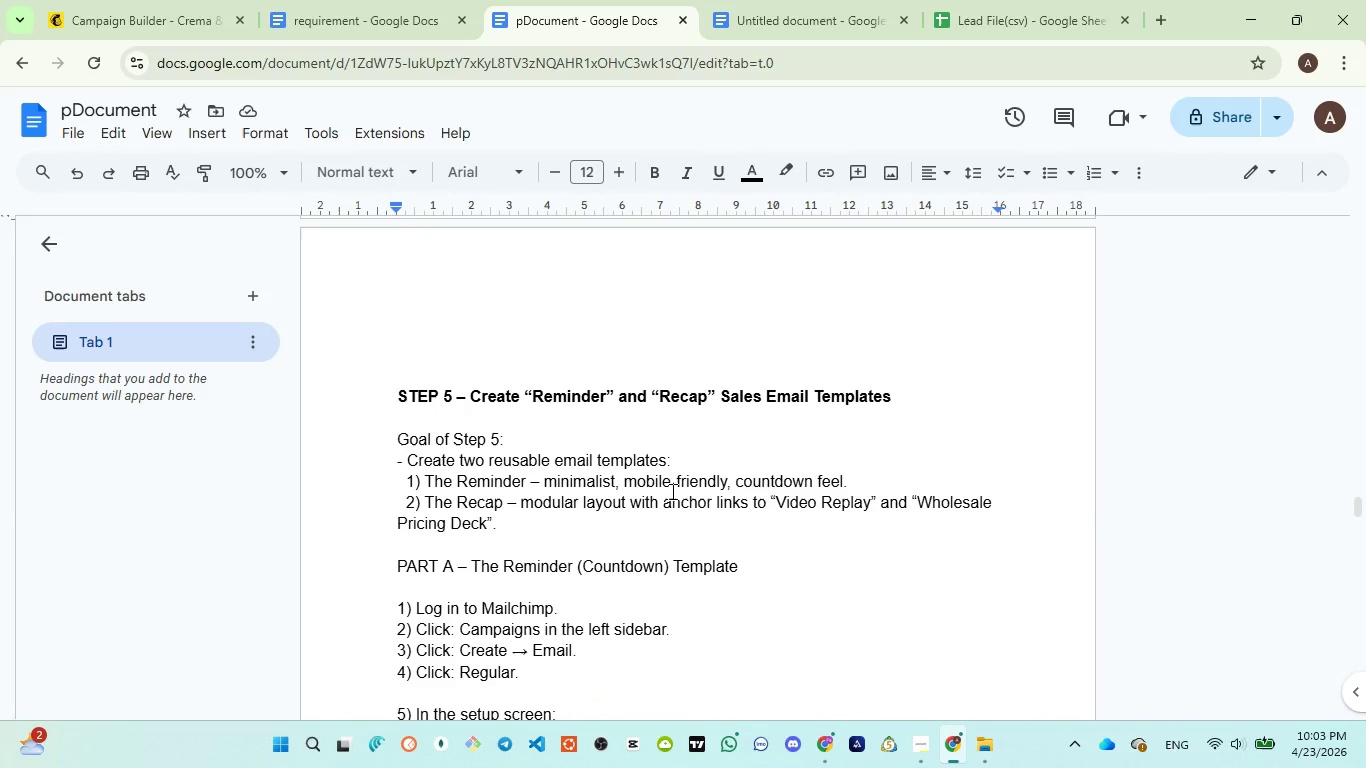 
scroll: coordinate [673, 492], scroll_direction: down, amount: 1.0
 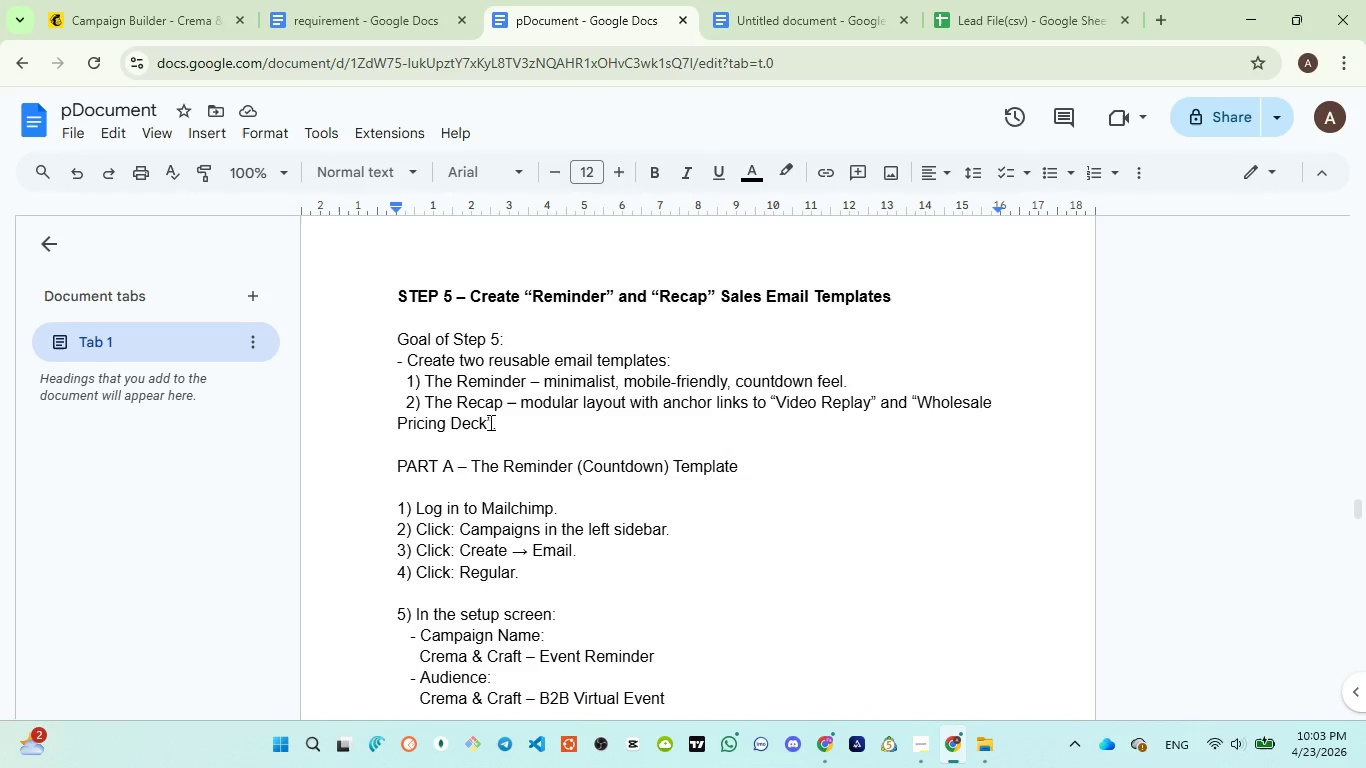 
wait(8.34)
 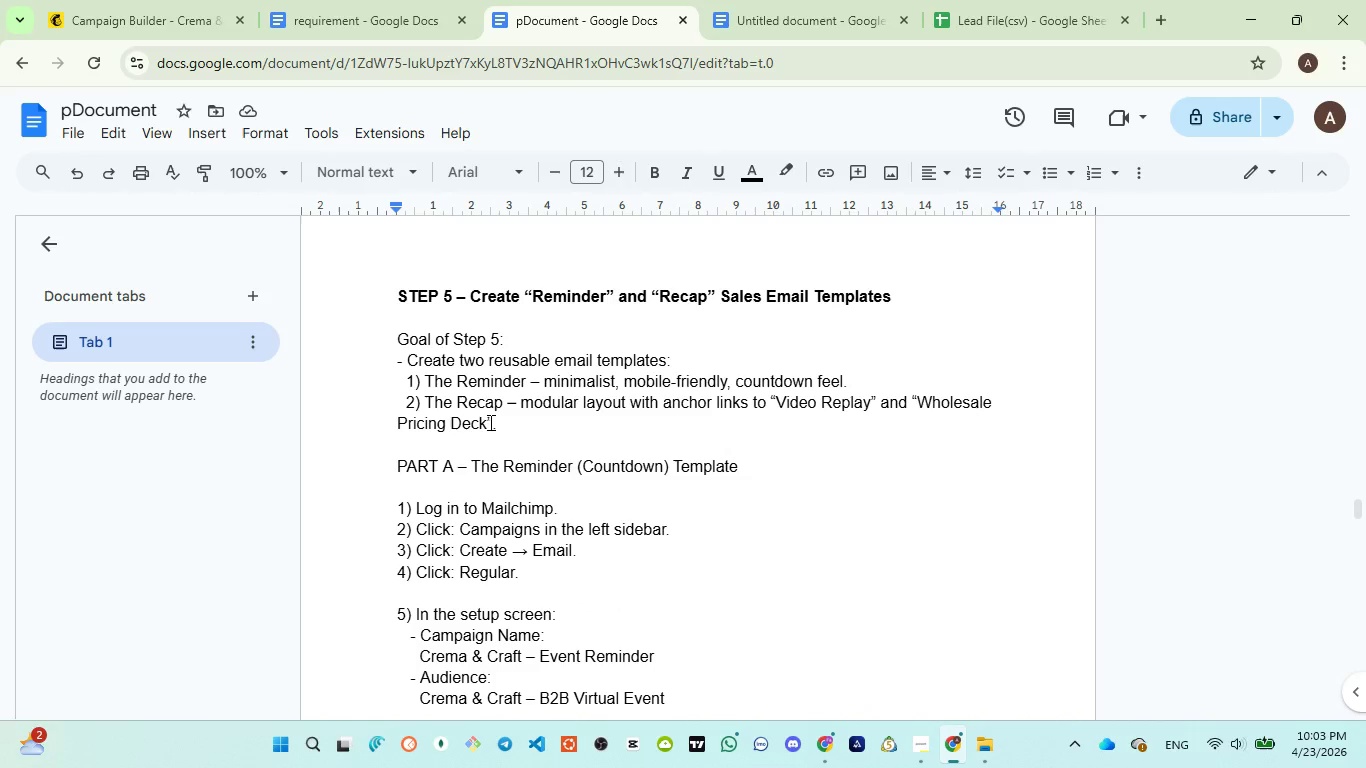 
scroll: coordinate [744, 500], scroll_direction: down, amount: 1.0
 